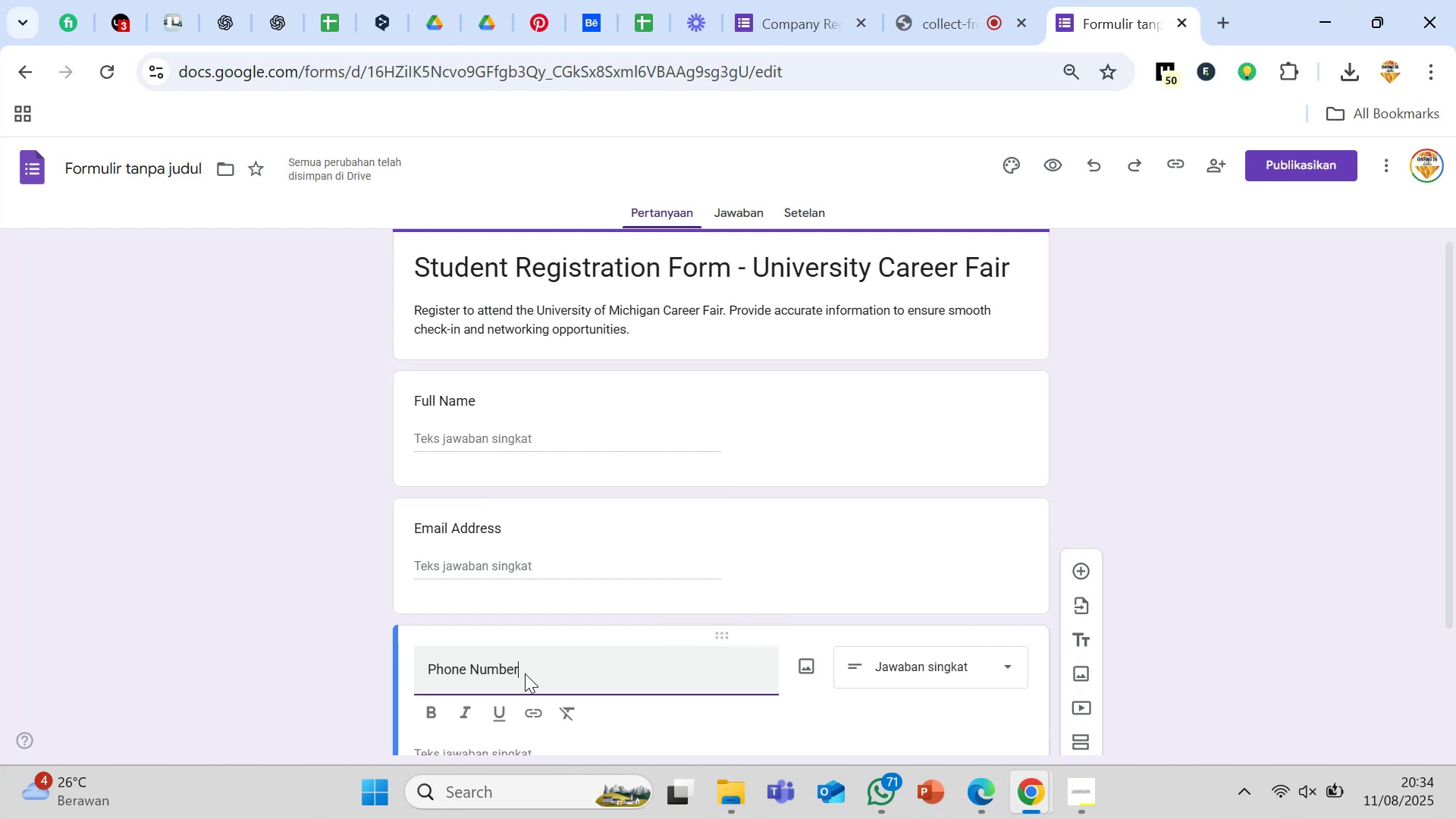 
wait(10.11)
 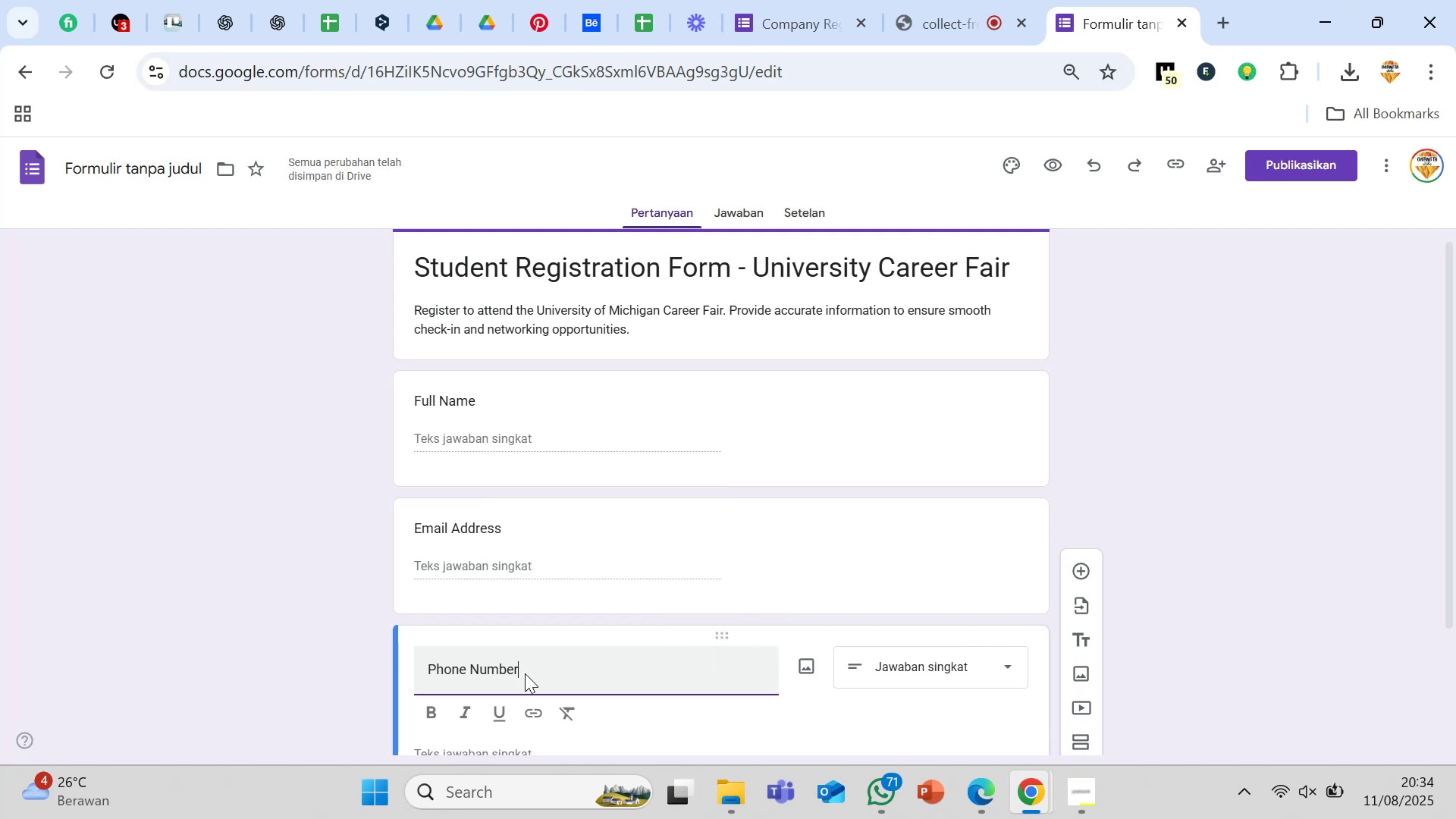 
left_click([900, 526])
 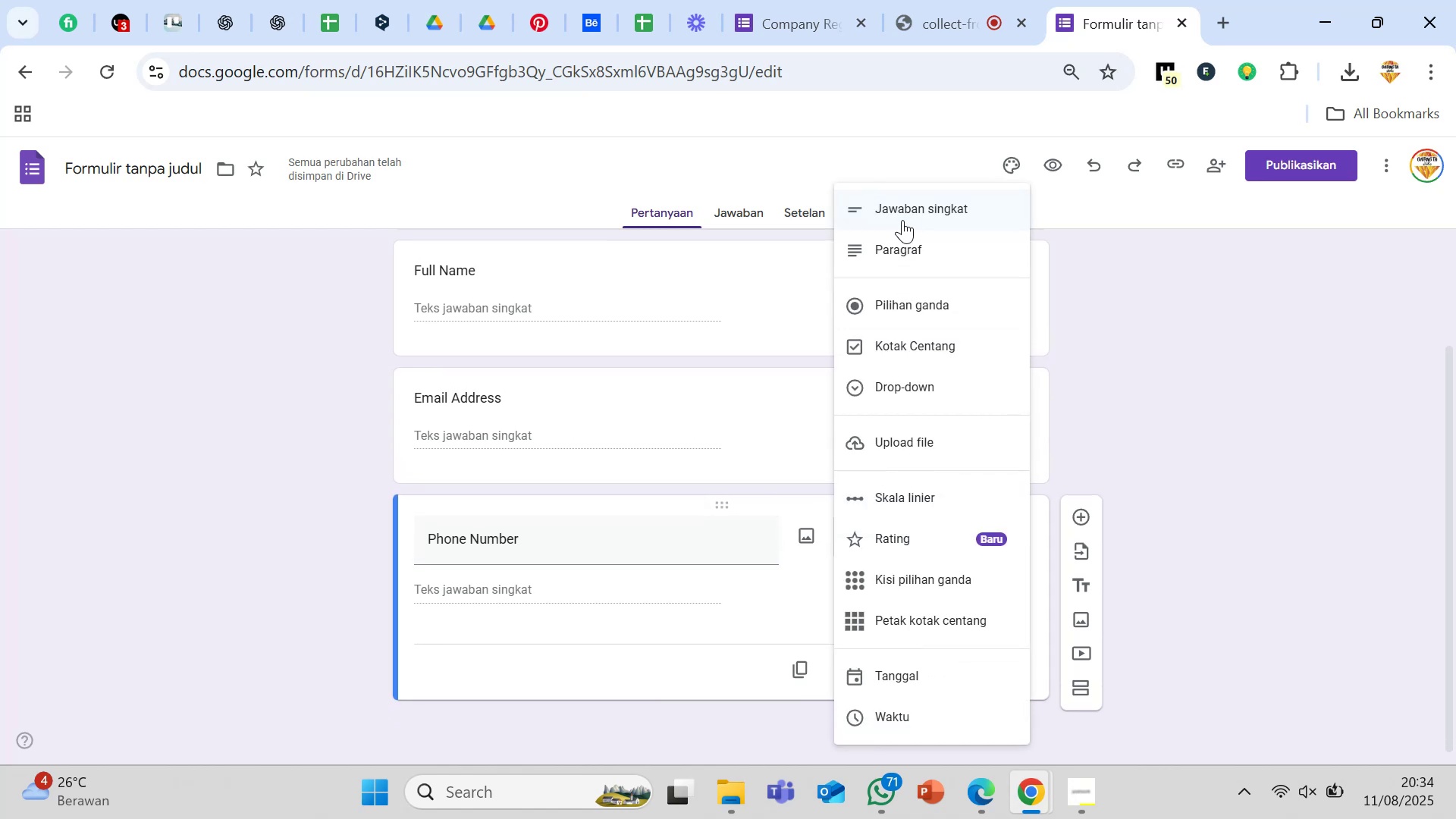 
left_click([902, 215])
 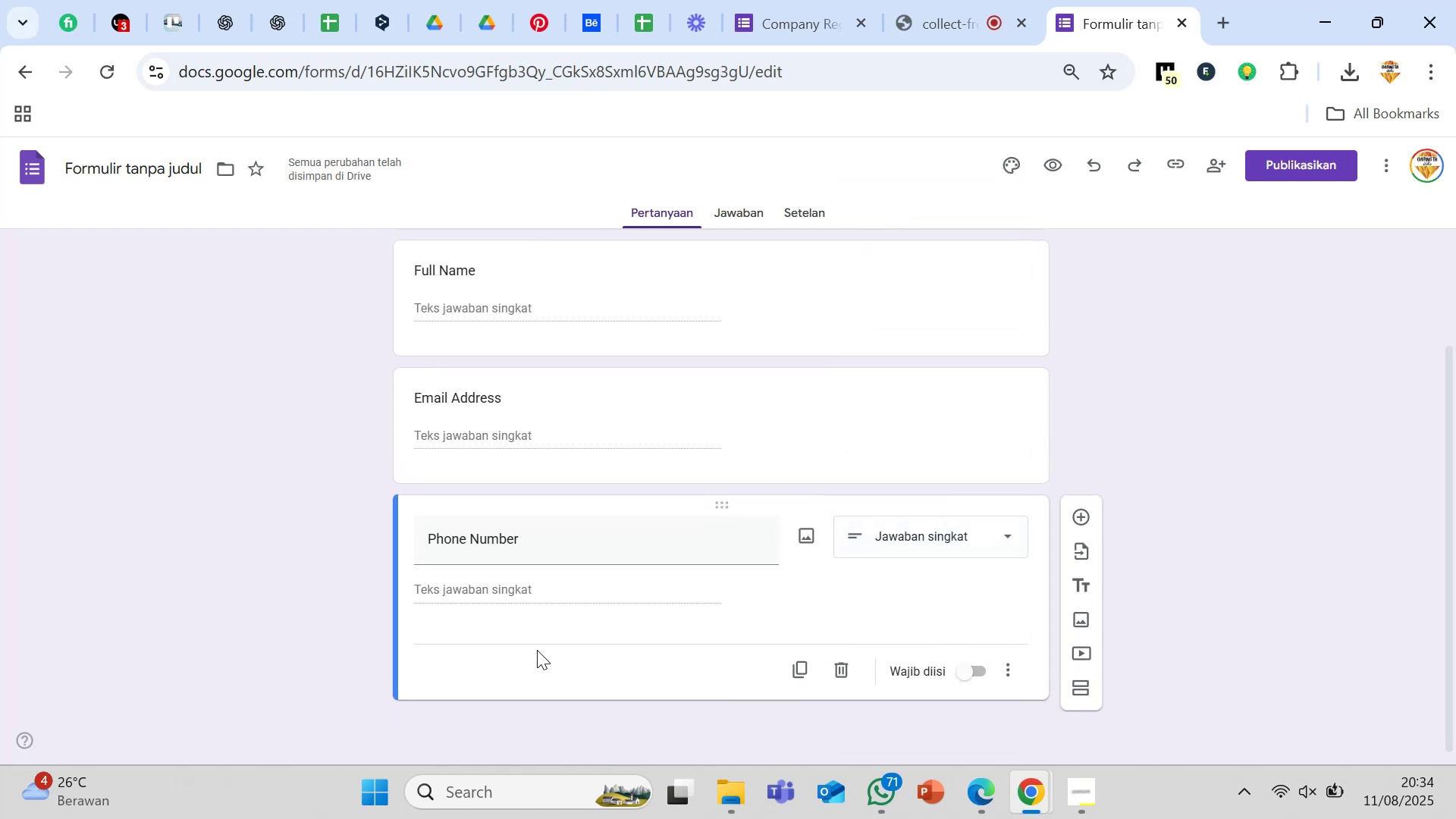 
scroll: coordinate [537, 650], scroll_direction: down, amount: 1.0
 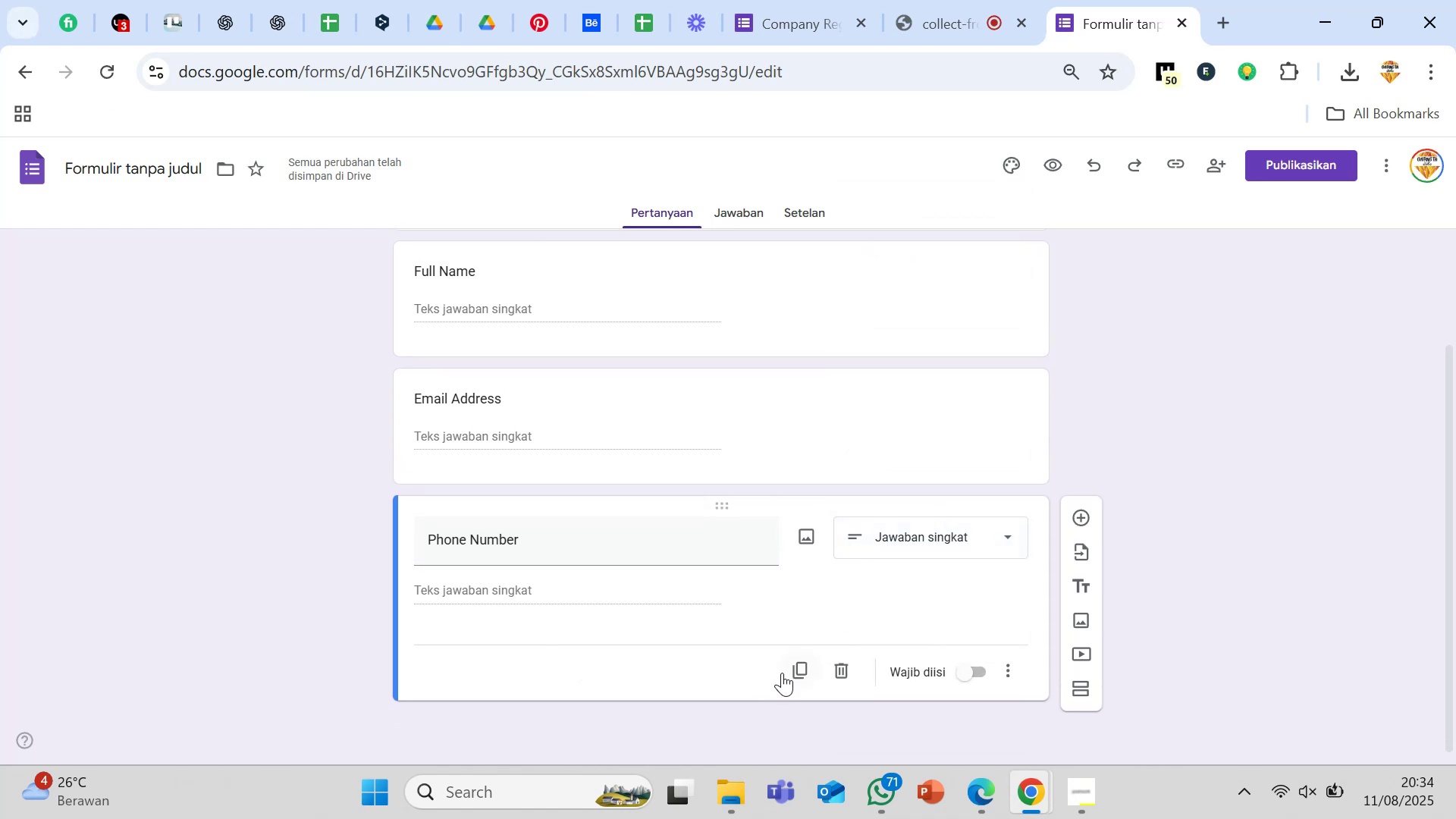 
left_click([795, 672])
 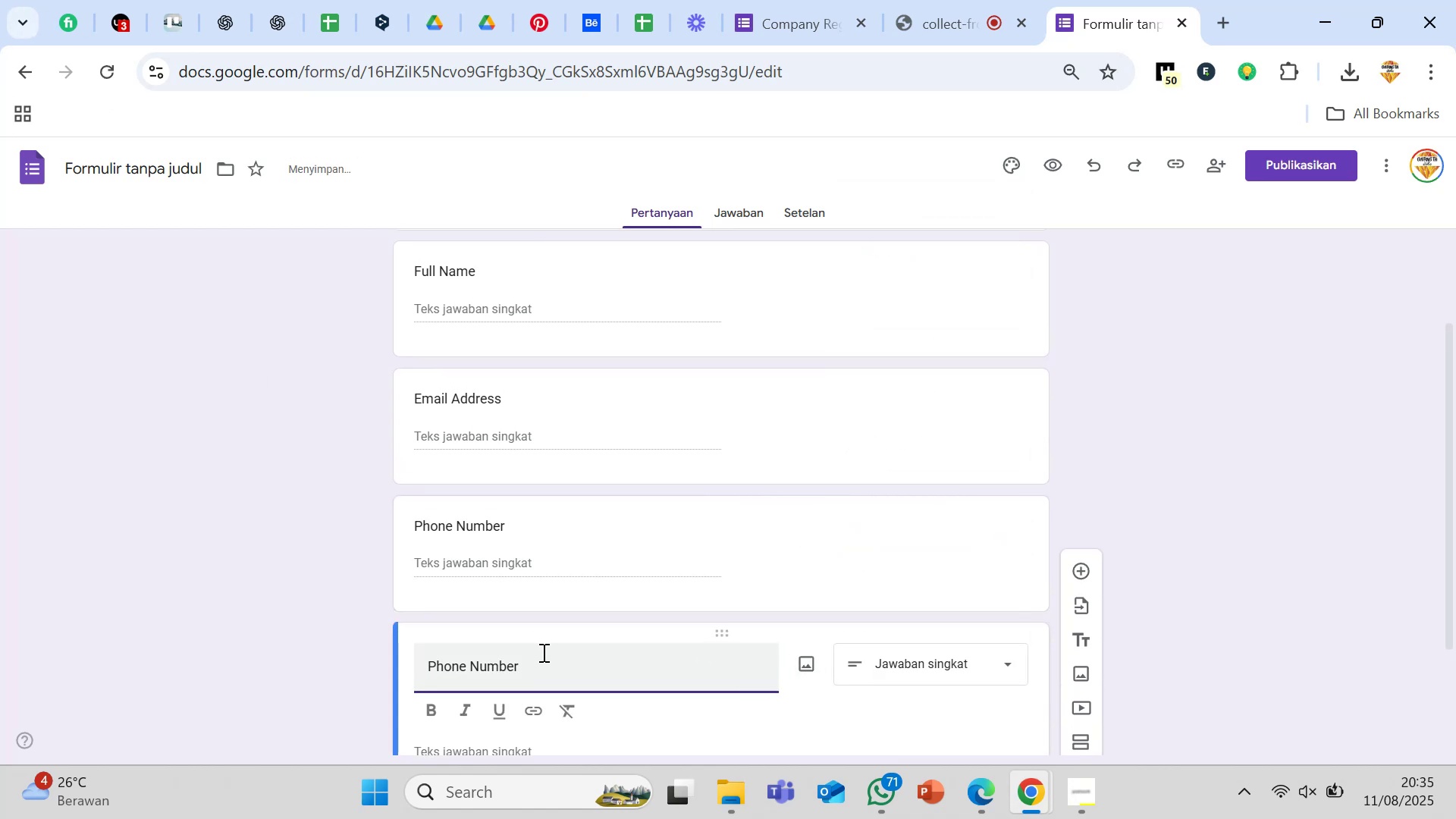 
left_click_drag(start_coordinate=[541, 661], to_coordinate=[497, 666])
 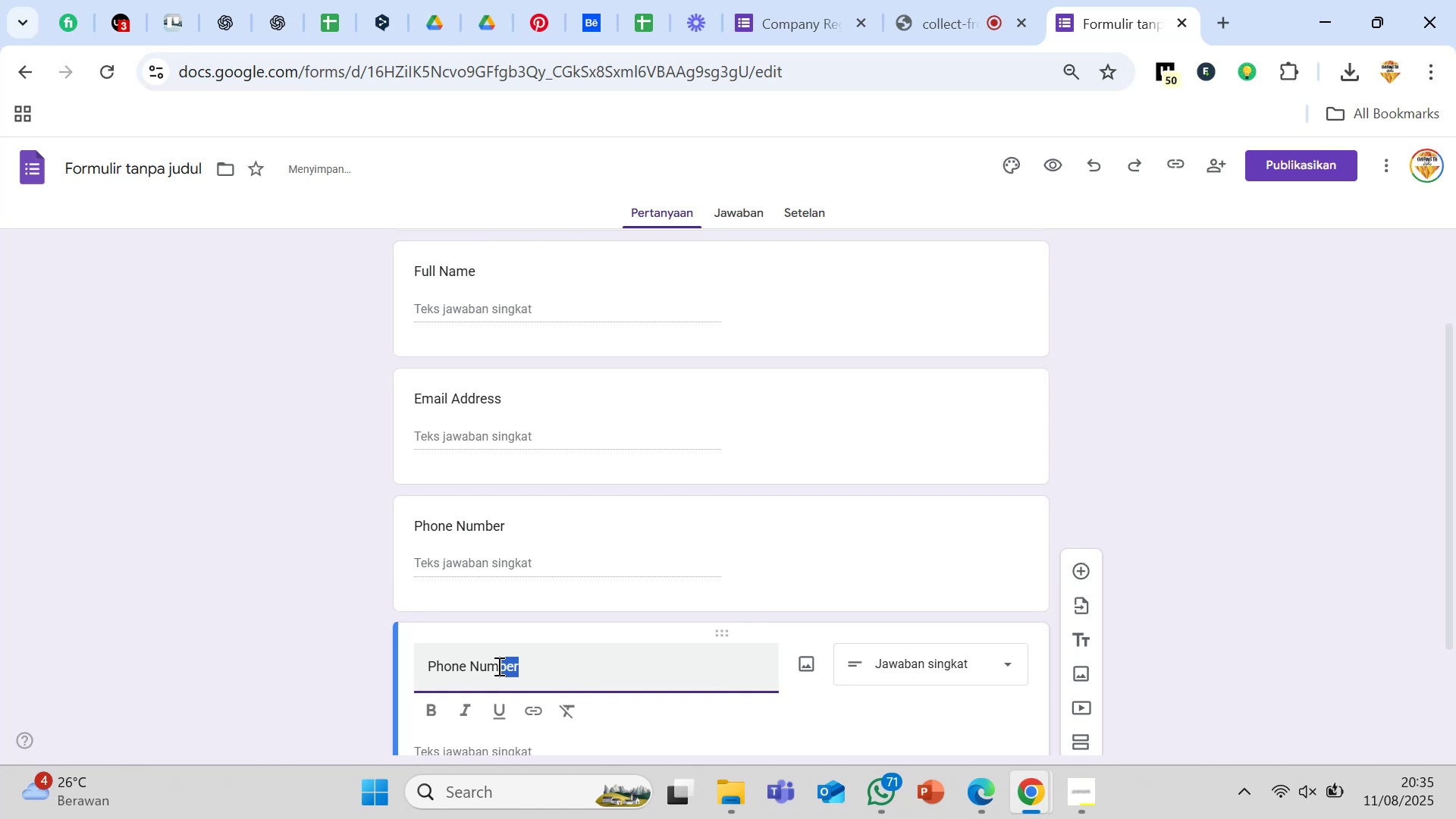 
key(ArrowRight)
 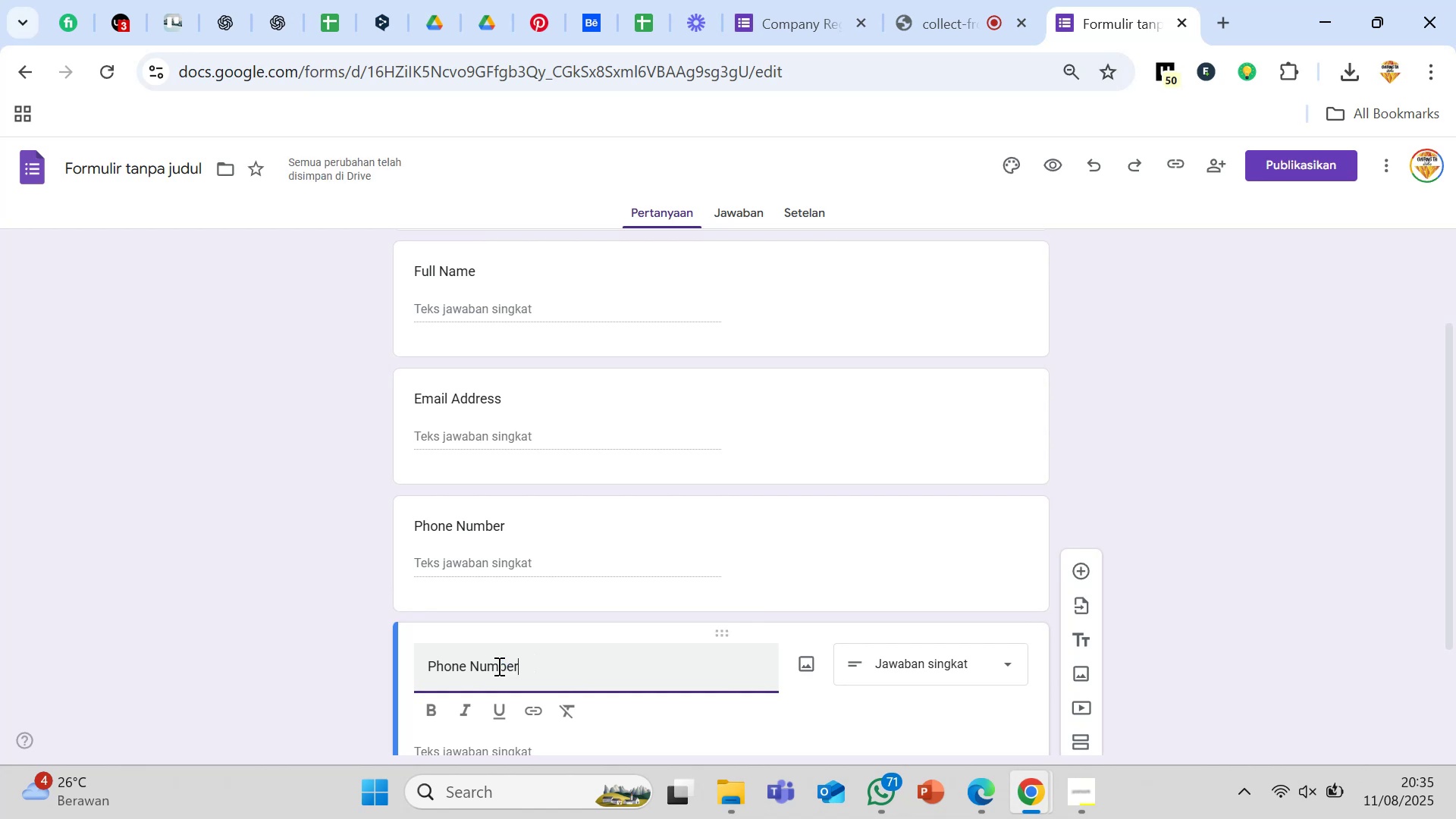 
key(Backspace)
key(Backspace)
key(Backspace)
key(Backspace)
key(Backspace)
key(Backspace)
key(Backspace)
key(Backspace)
key(Backspace)
key(Backspace)
key(Backspace)
key(Backspace)
type(Graduation Year)
 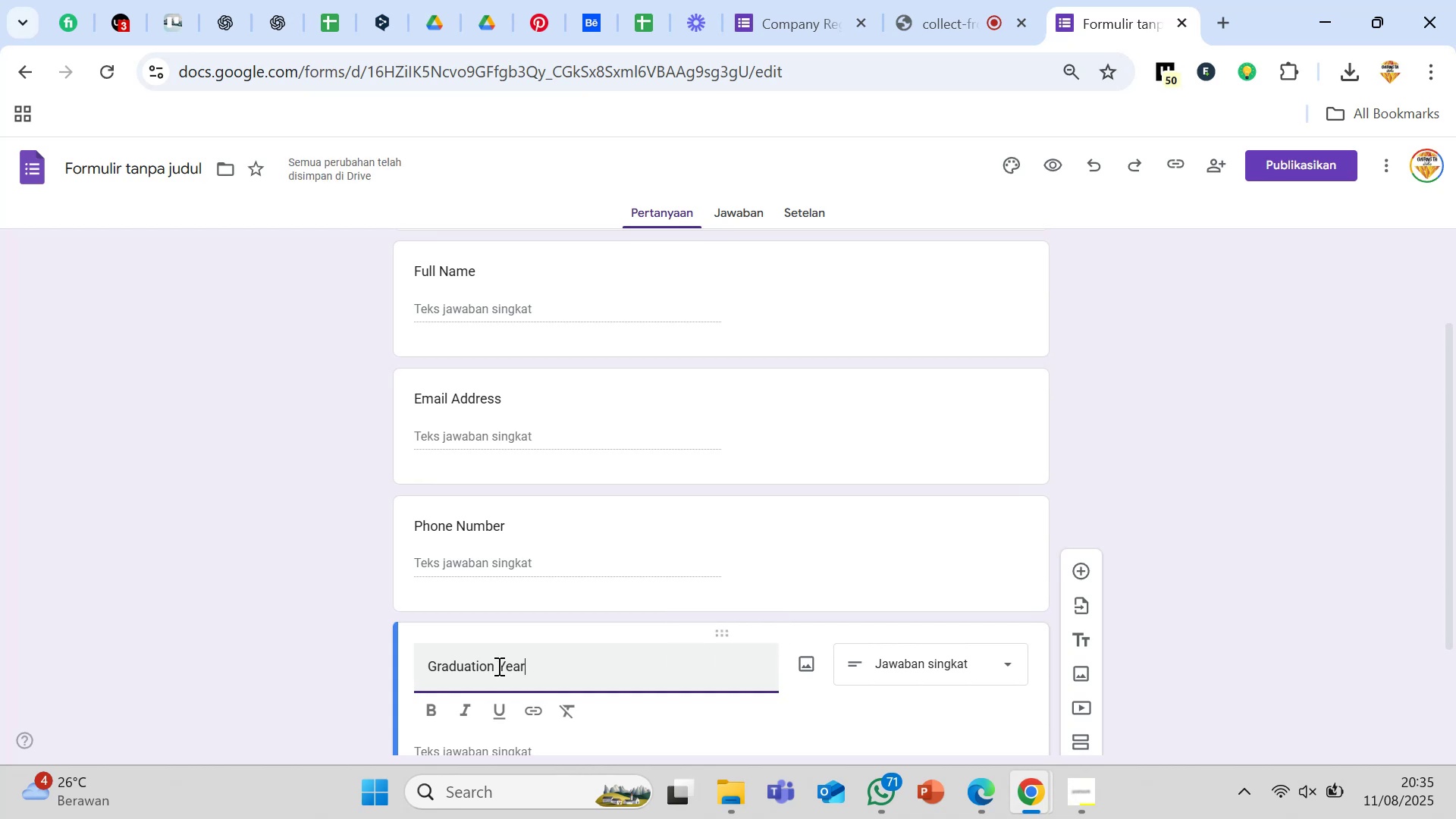 
wait(7.53)
 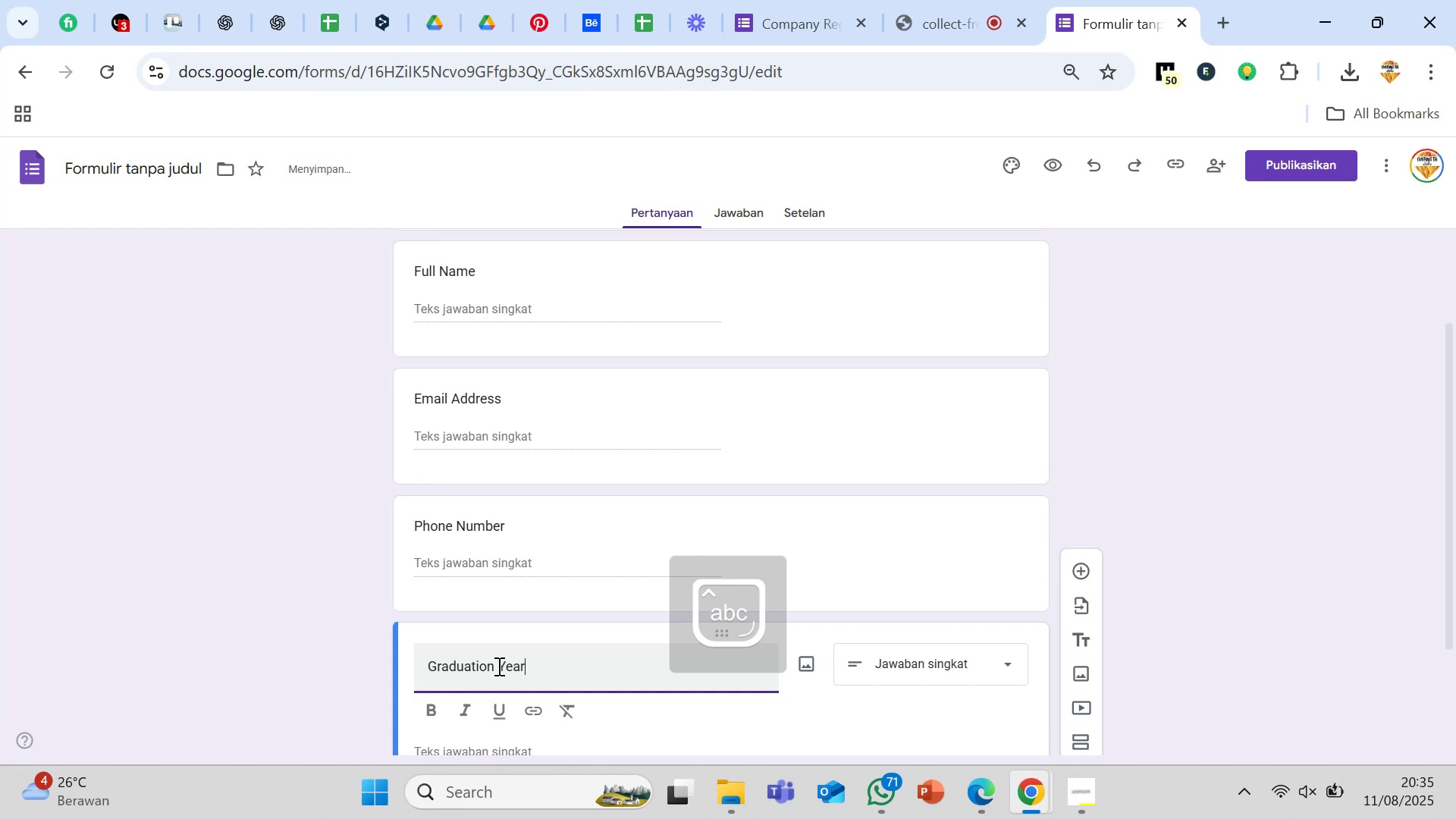 
scroll: coordinate [711, 604], scroll_direction: down, amount: 1.0
 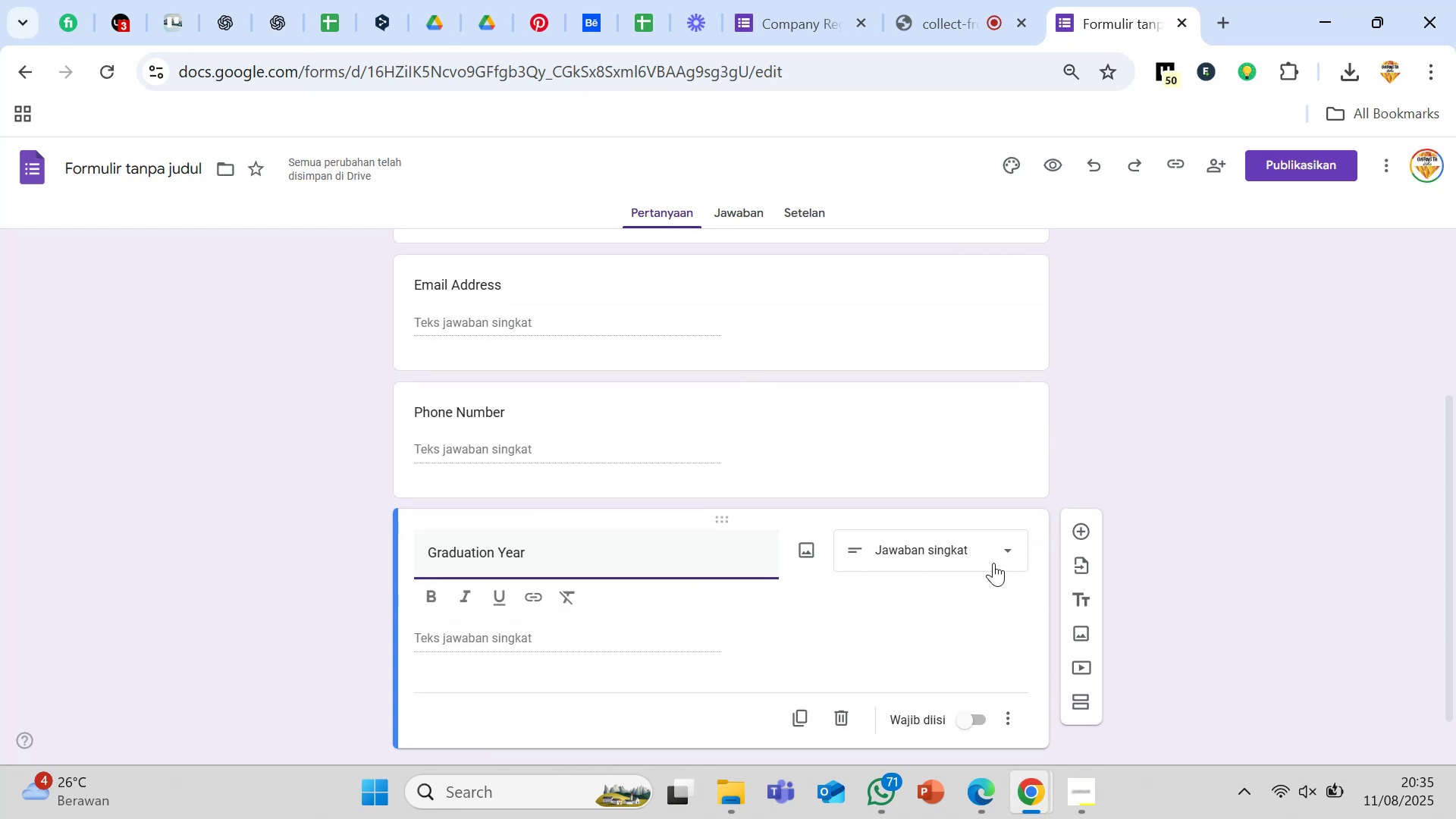 
left_click([993, 557])
 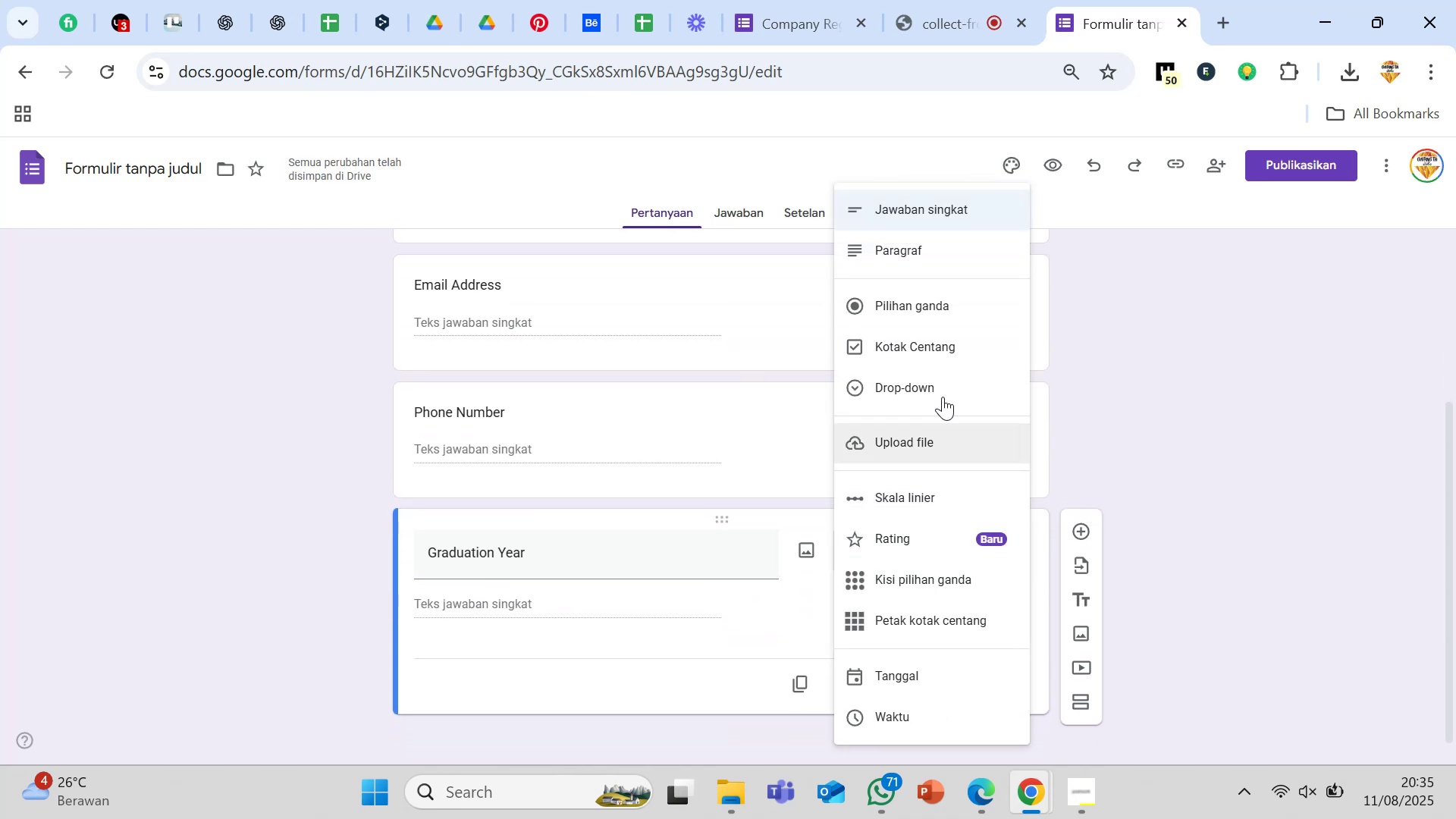 
left_click([943, 390])
 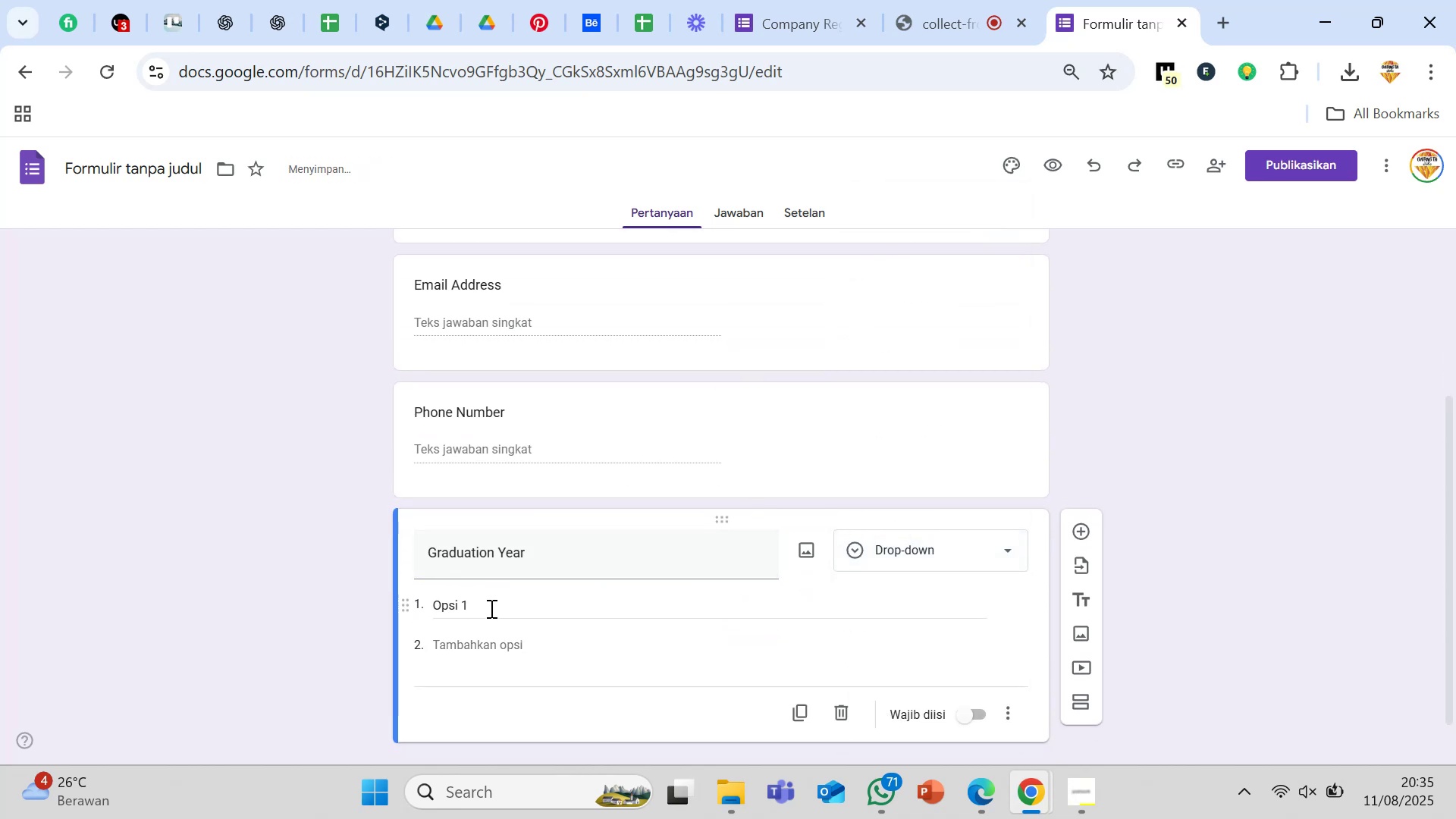 
left_click([490, 608])
 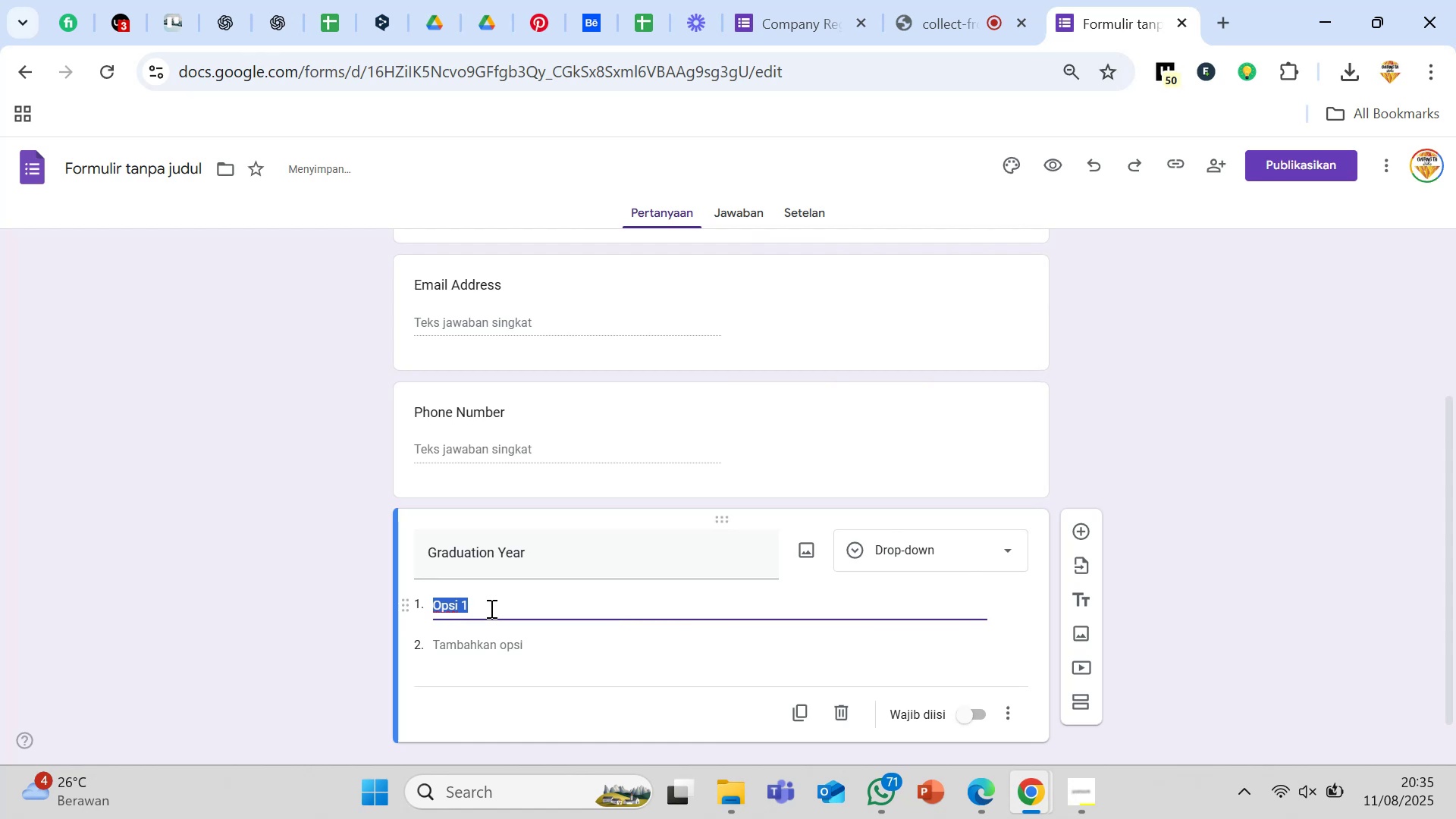 
type(2025)
 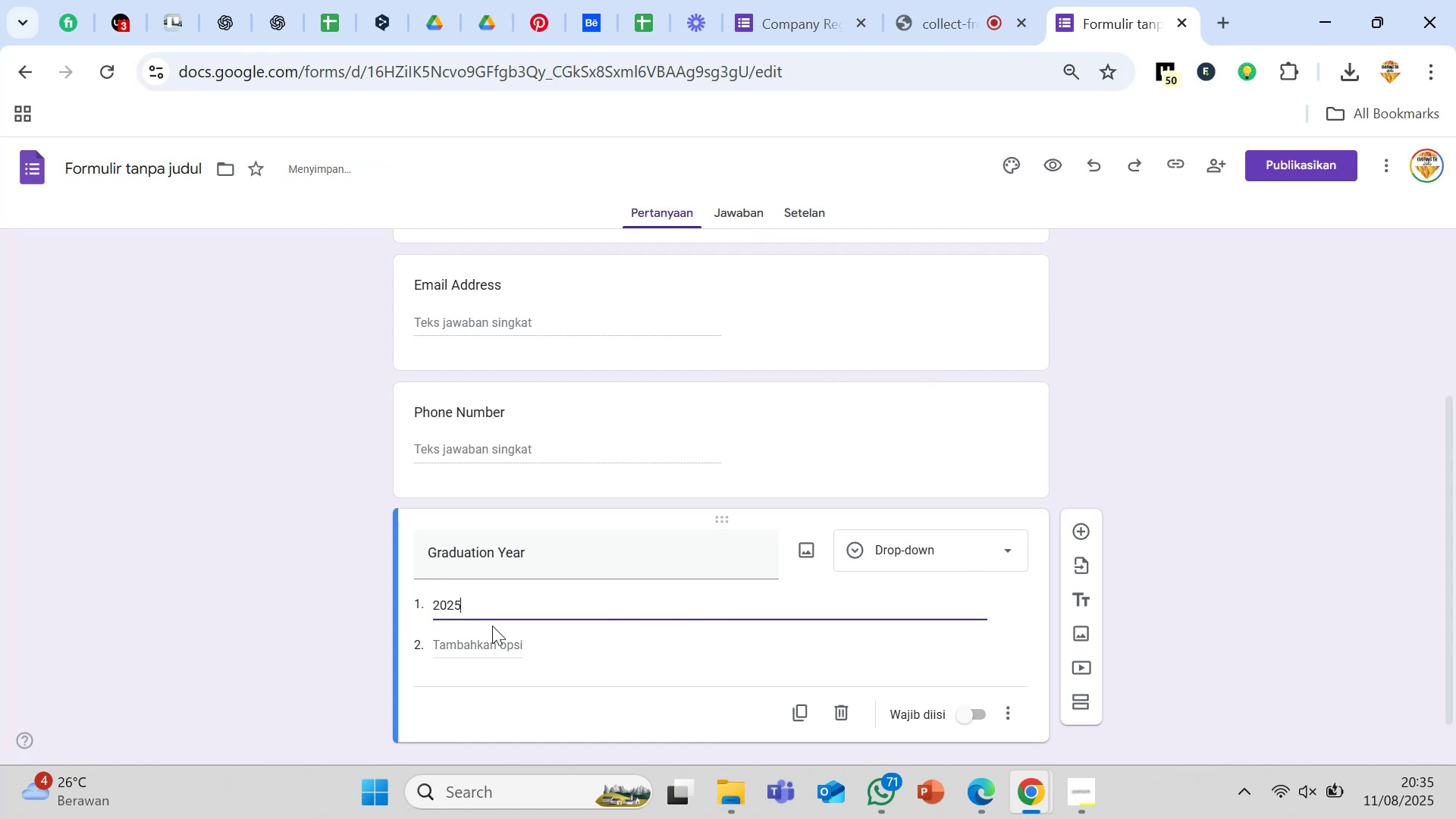 
left_click([492, 637])
 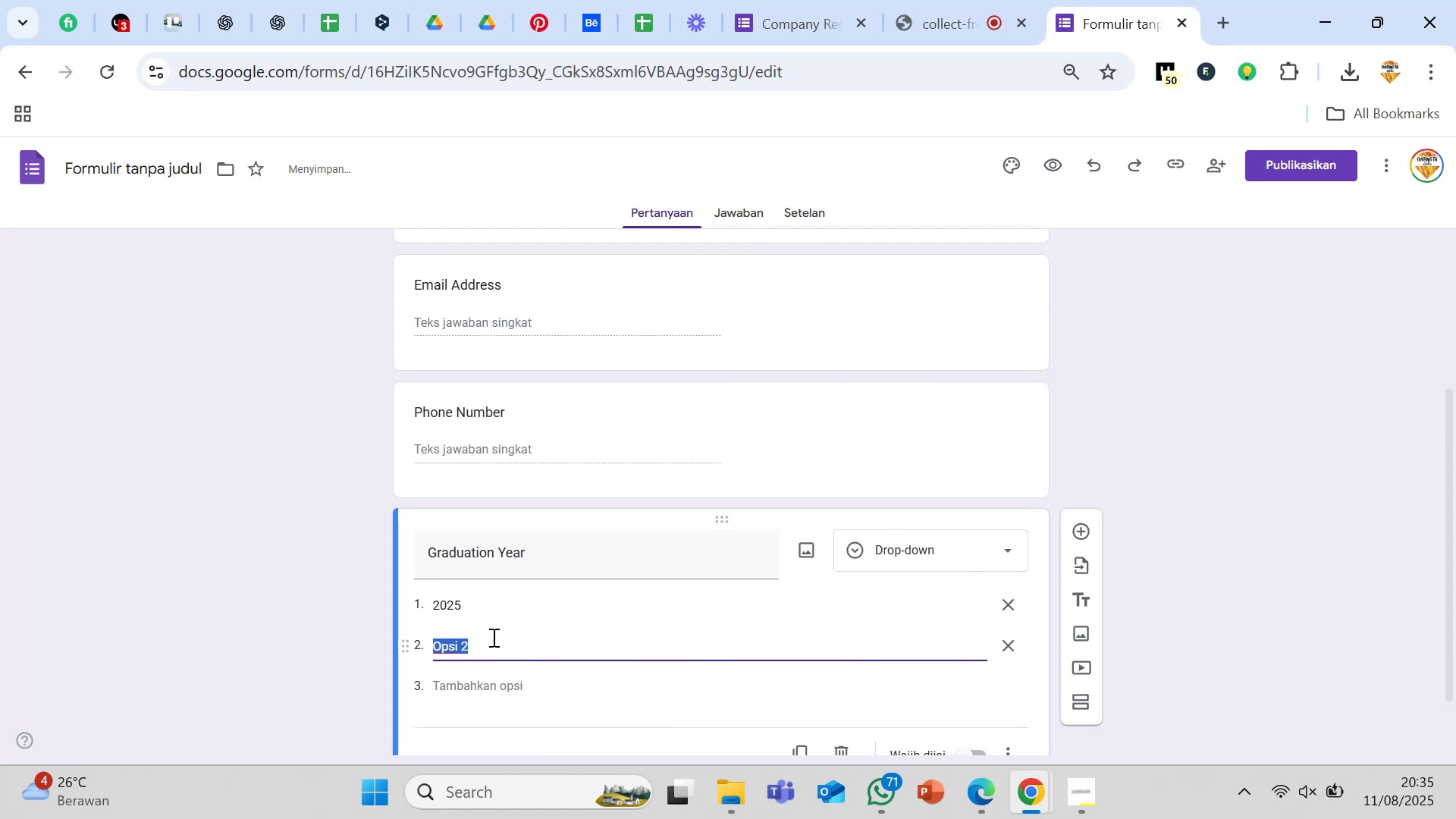 
type(2026)
 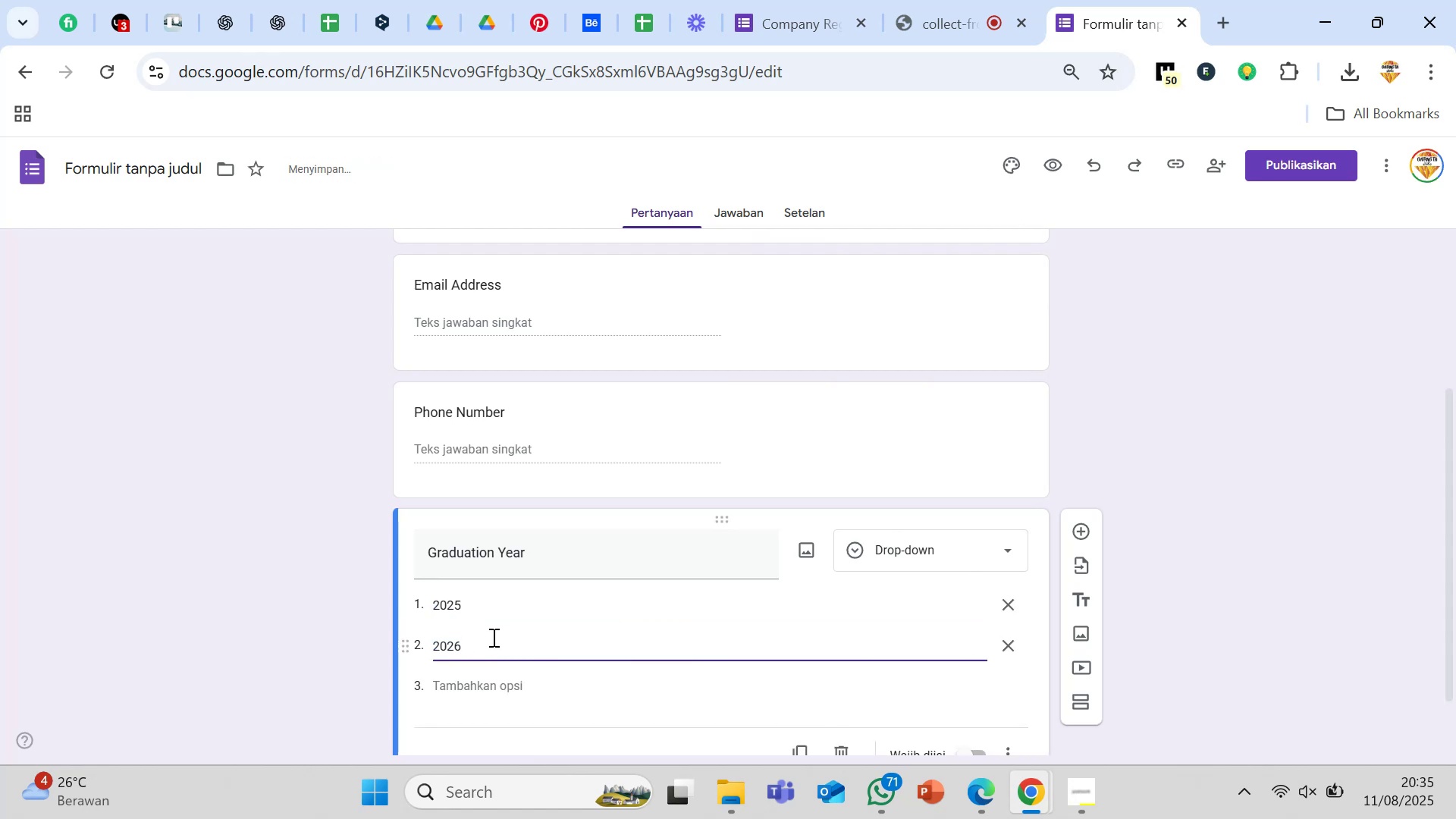 
left_click([496, 682])
 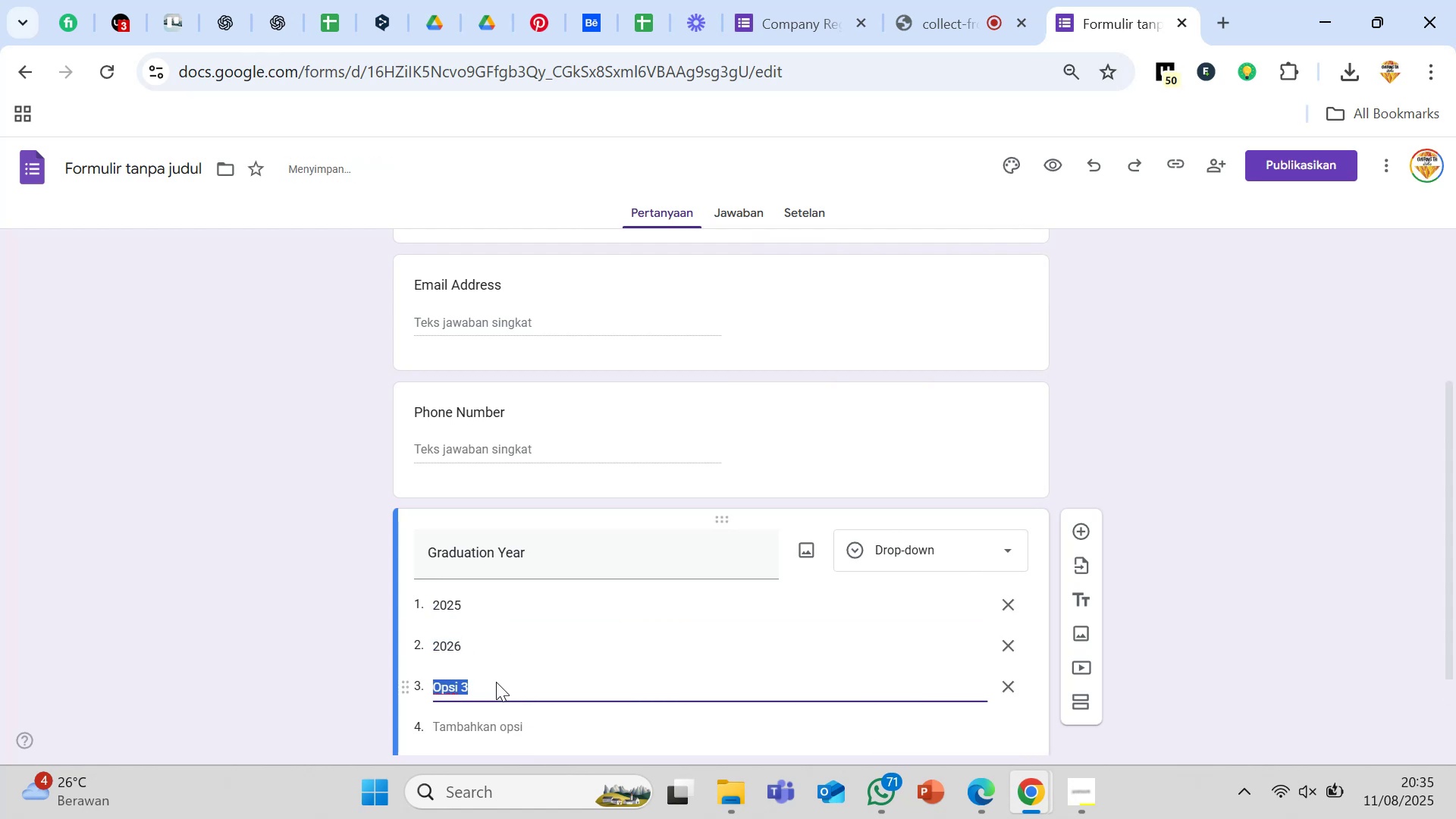 
type(2028)
 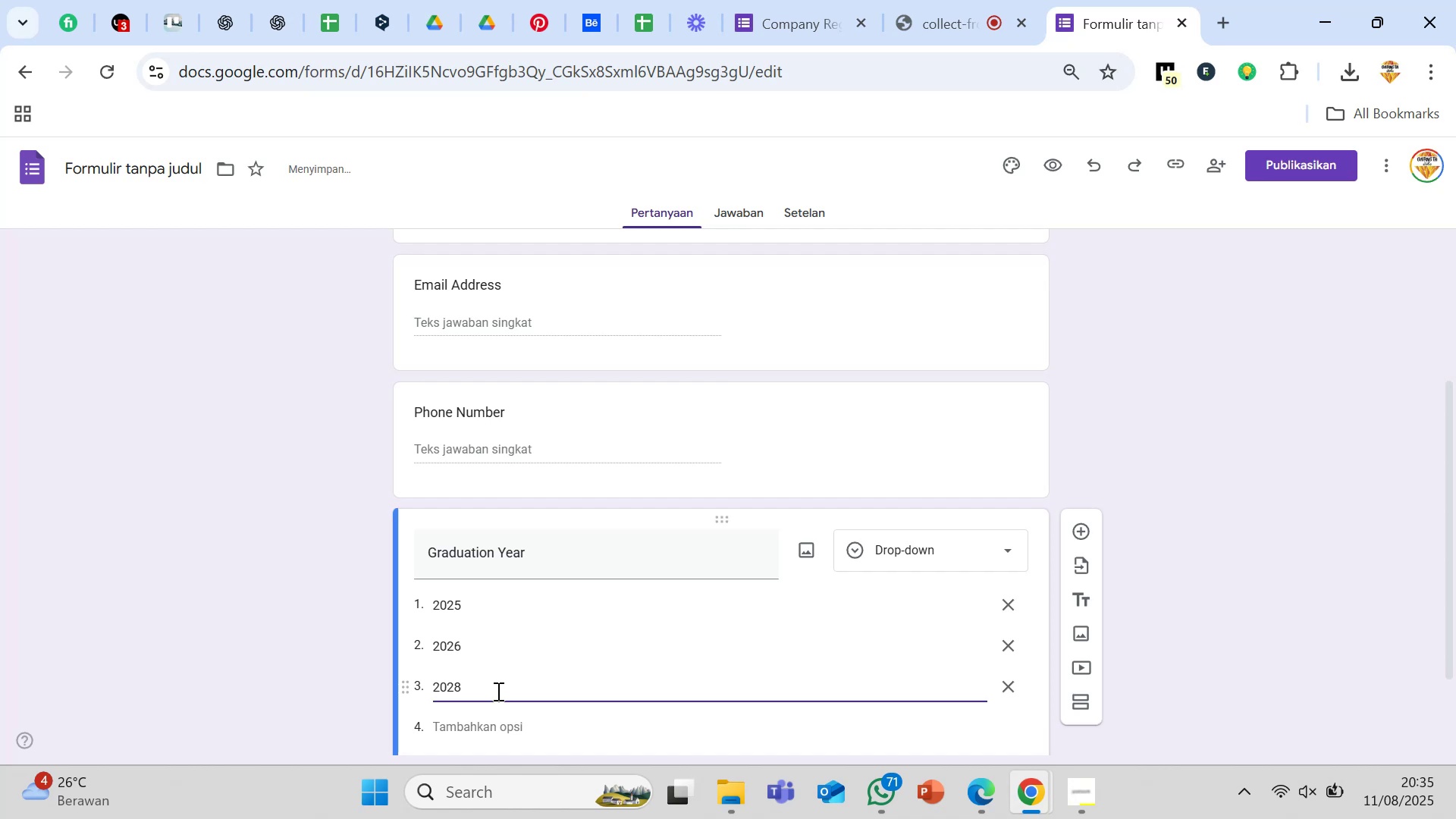 
key(Backspace)
 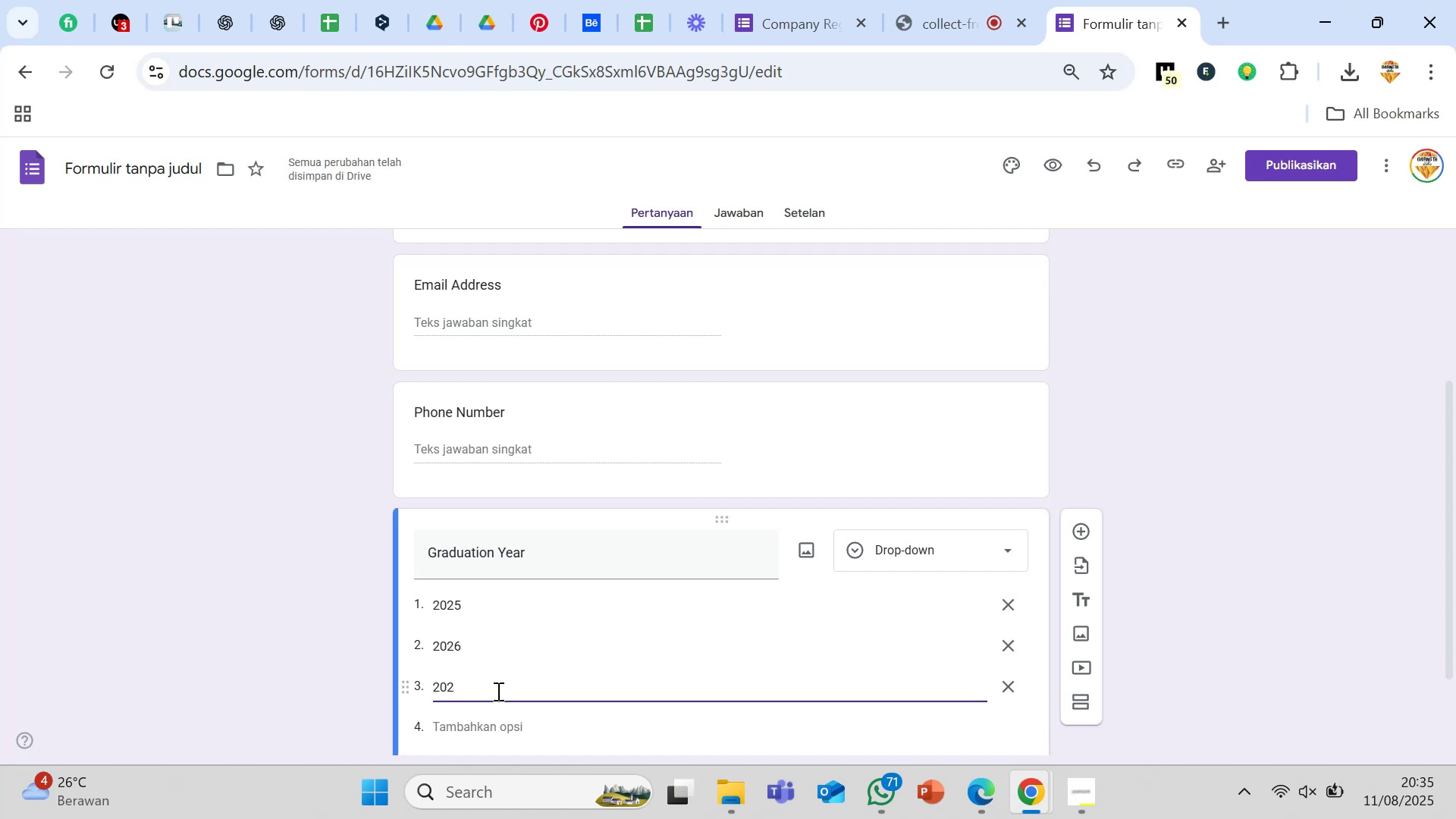 
key(7)
 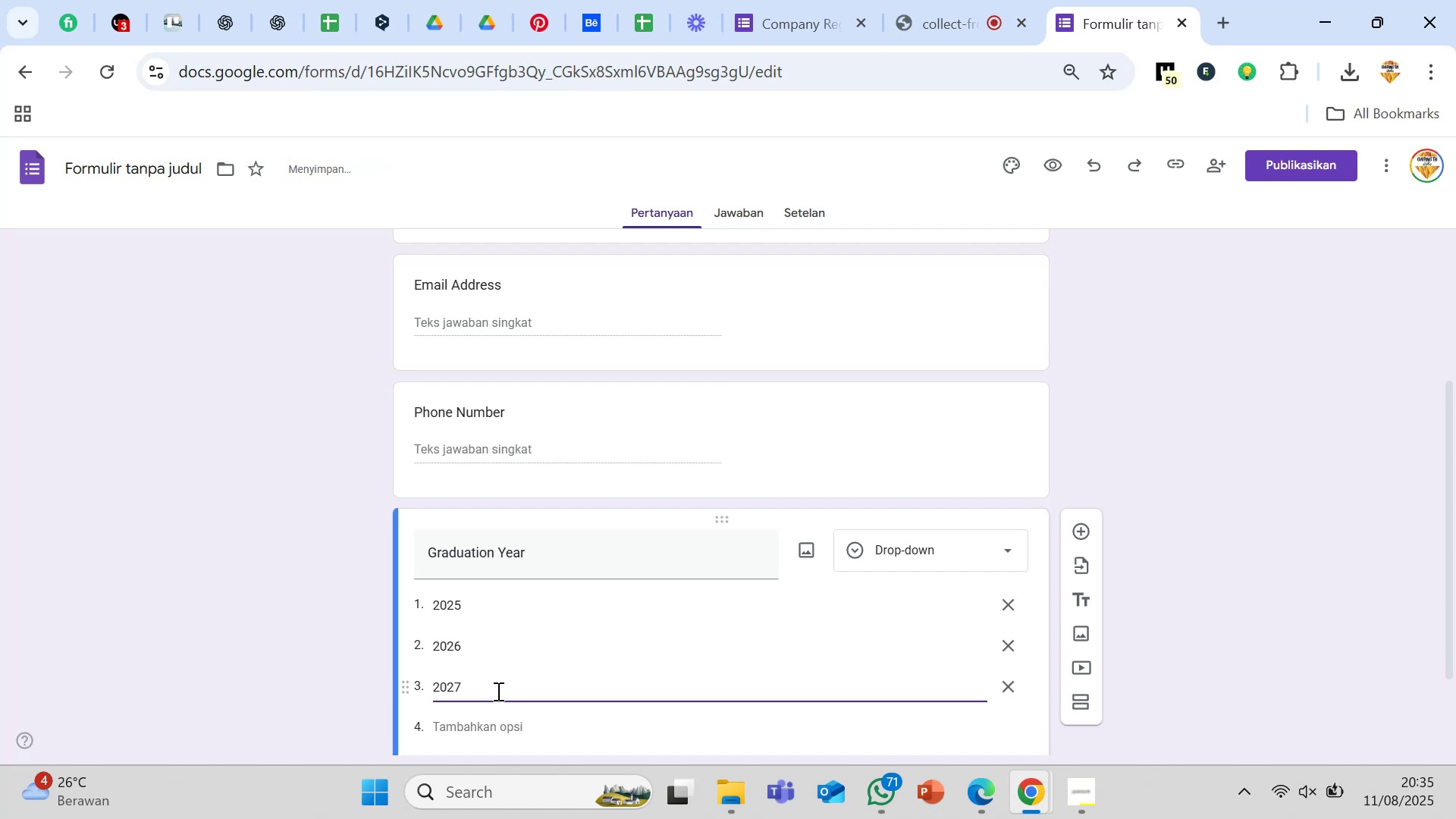 
scroll: coordinate [500, 691], scroll_direction: down, amount: 1.0
 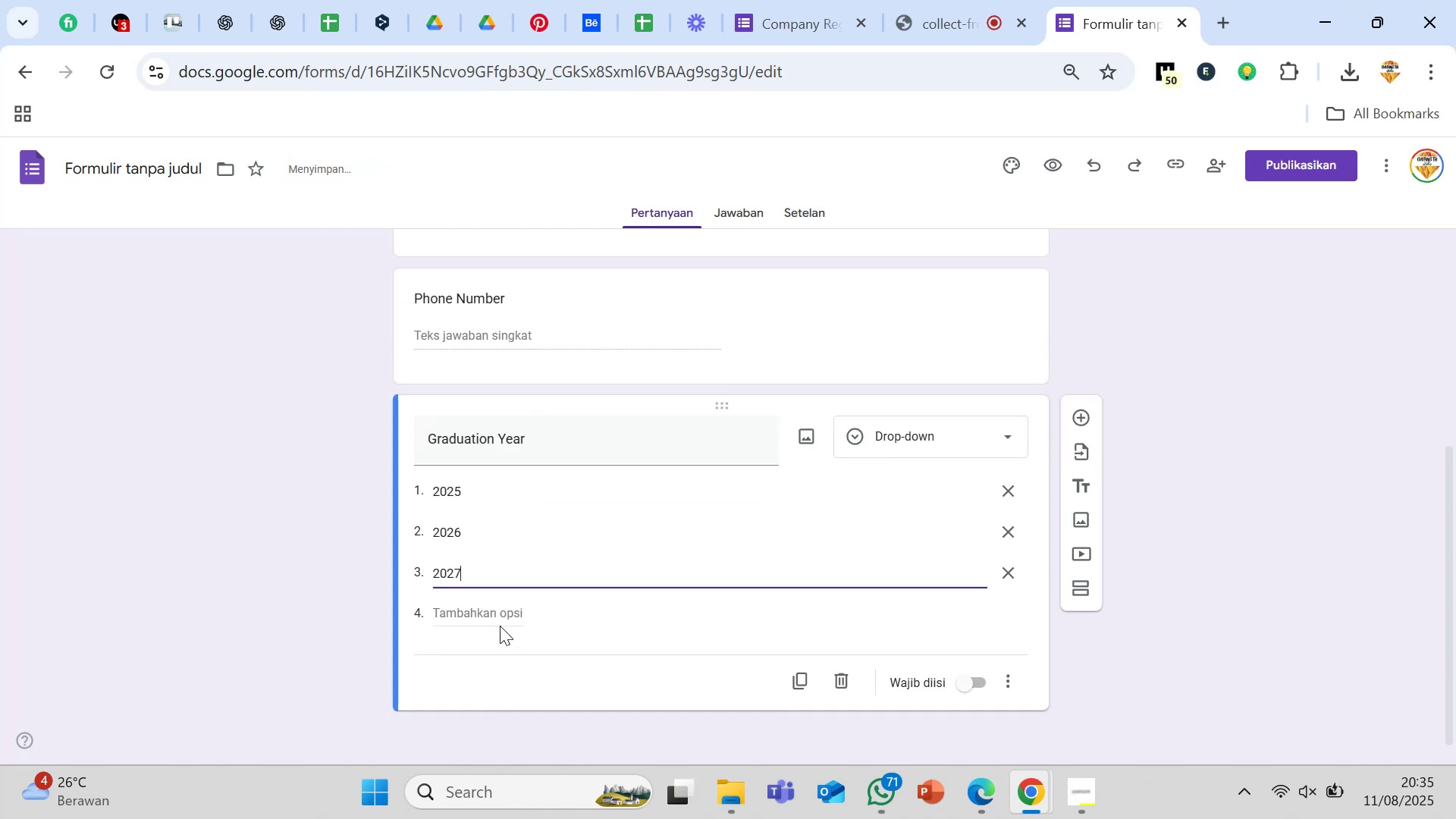 
left_click([496, 611])
 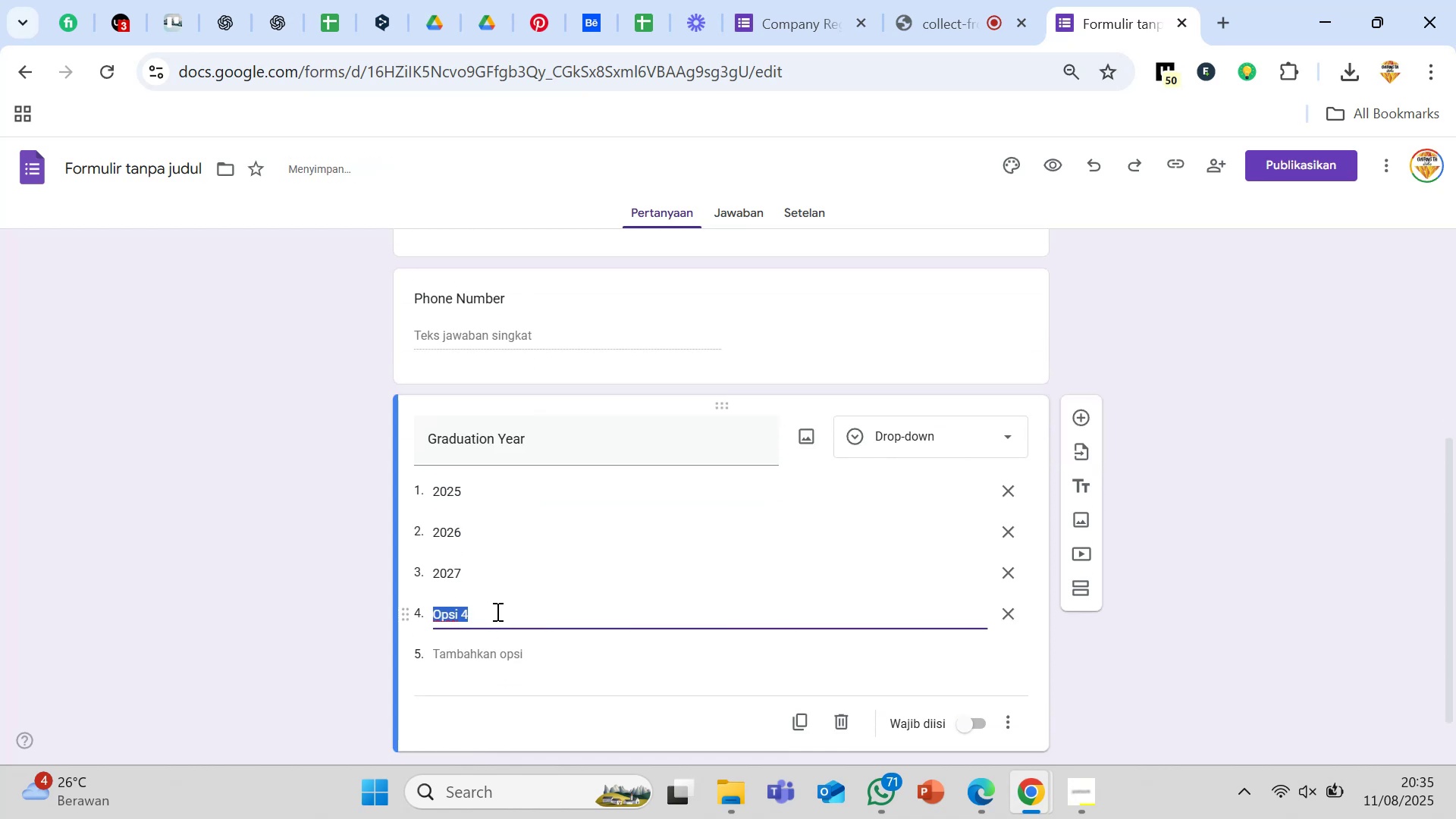 
type(2028)
 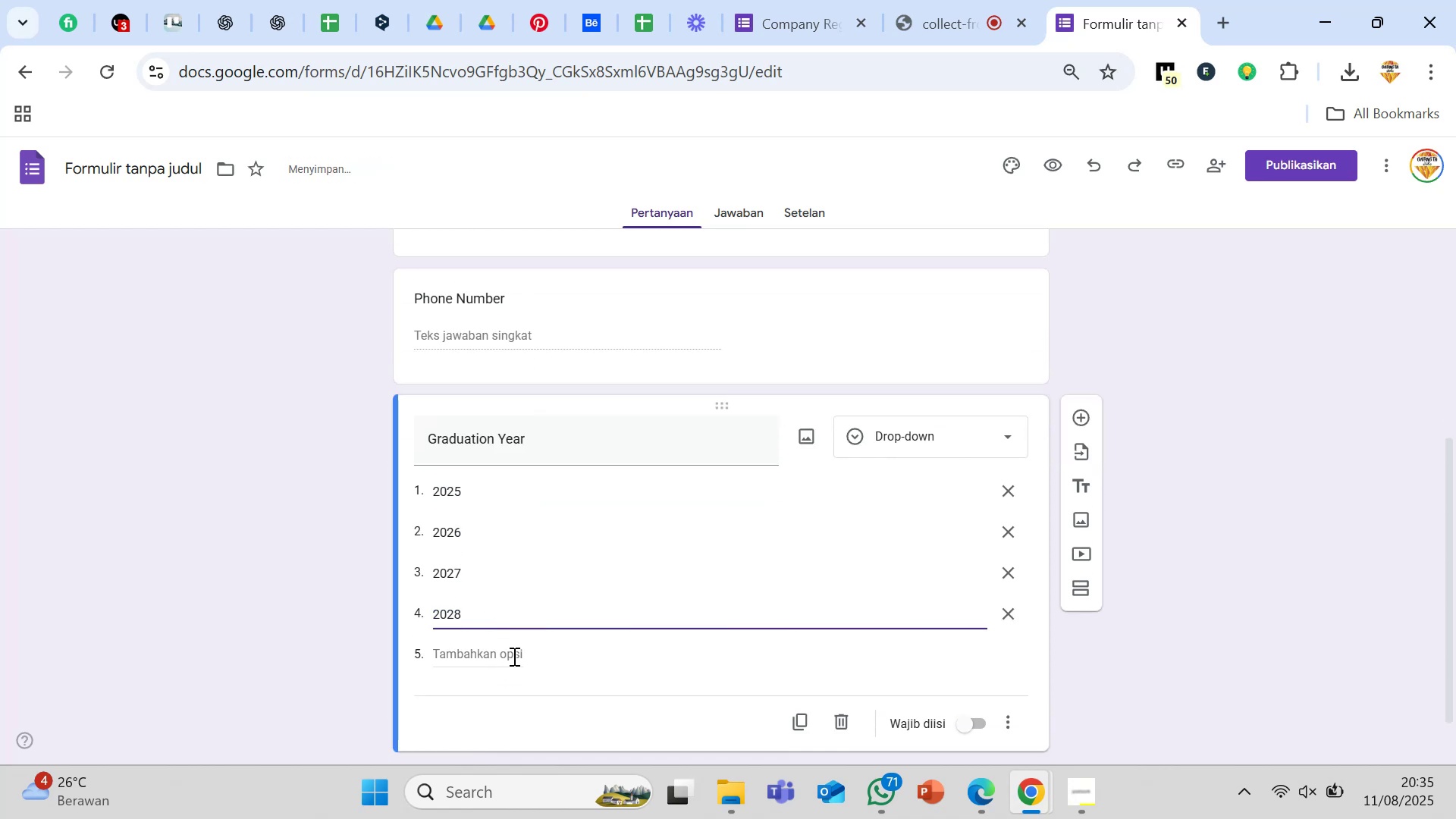 
left_click([514, 664])
 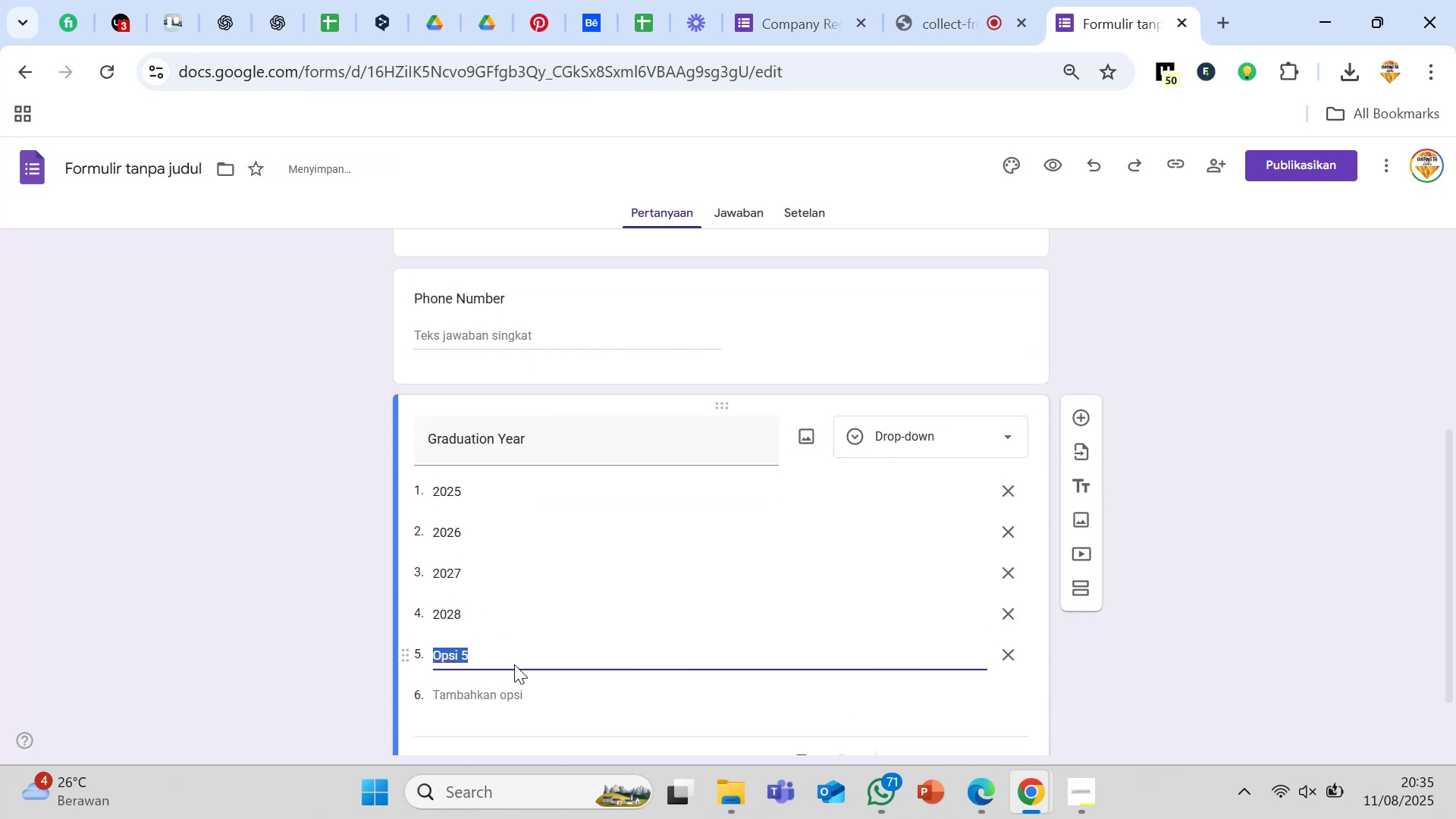 
type(o)
key(Backspace)
type(Other)
 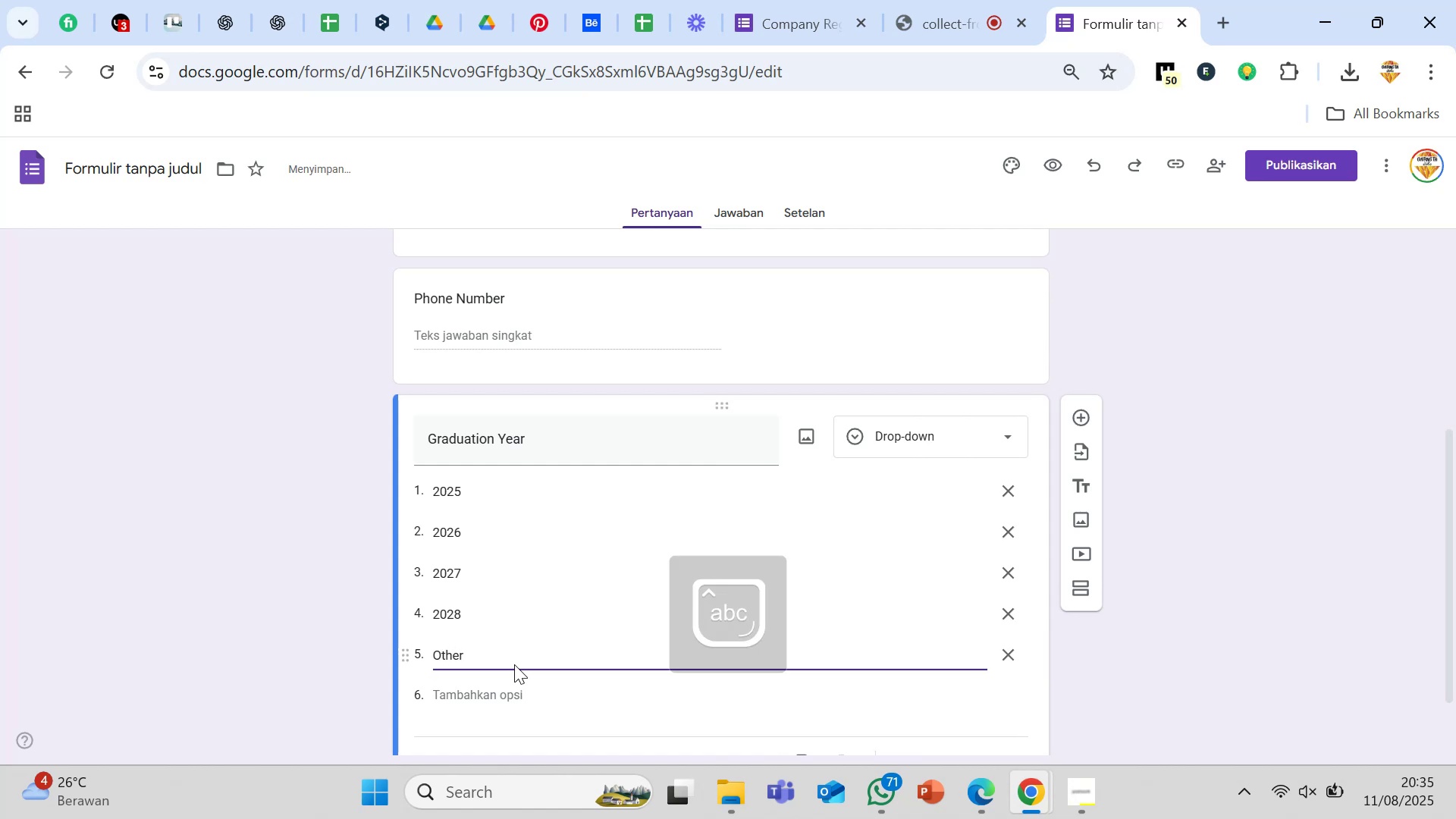 
scroll: coordinate [535, 572], scroll_direction: down, amount: 2.0
 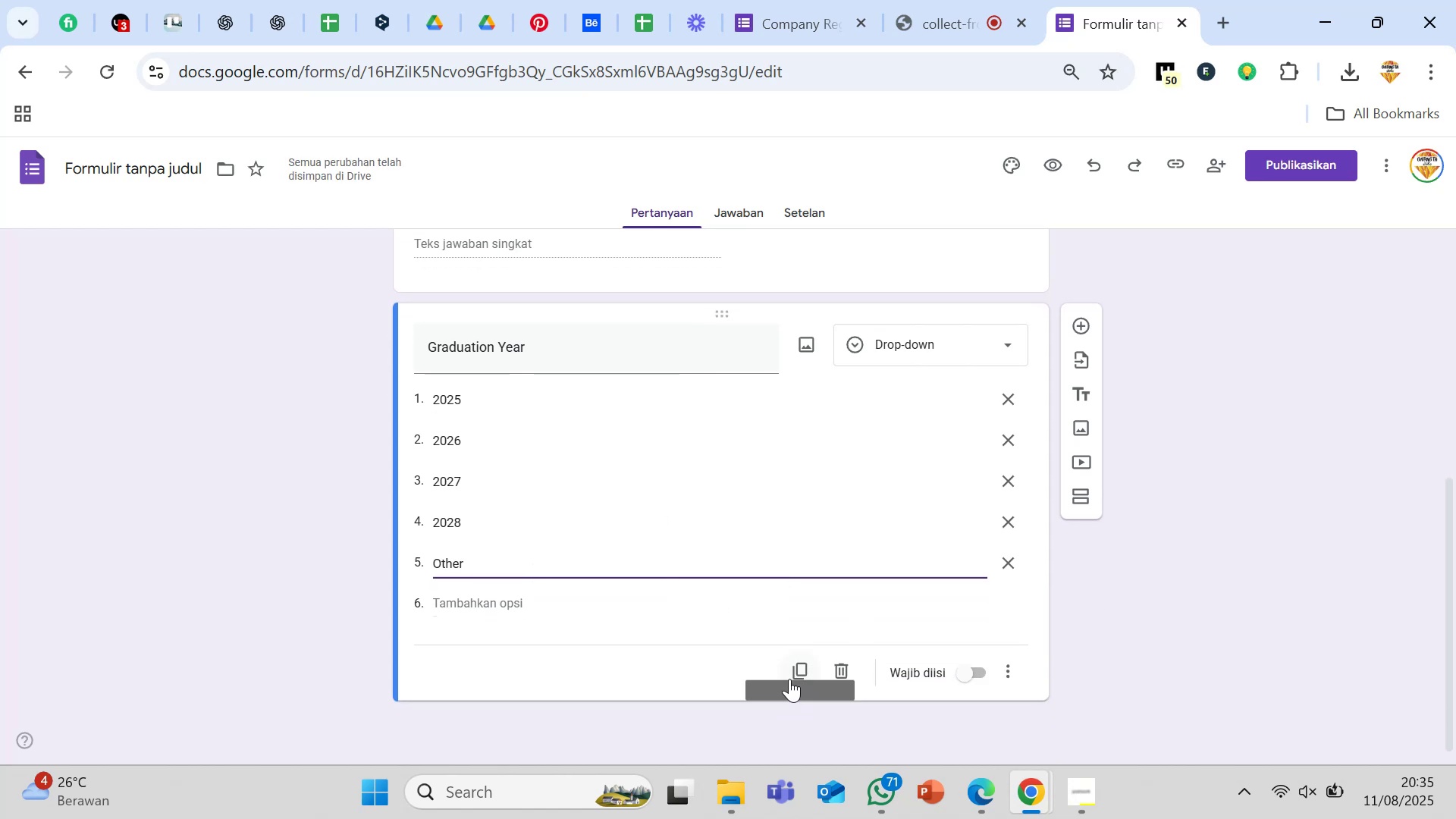 
left_click([793, 675])
 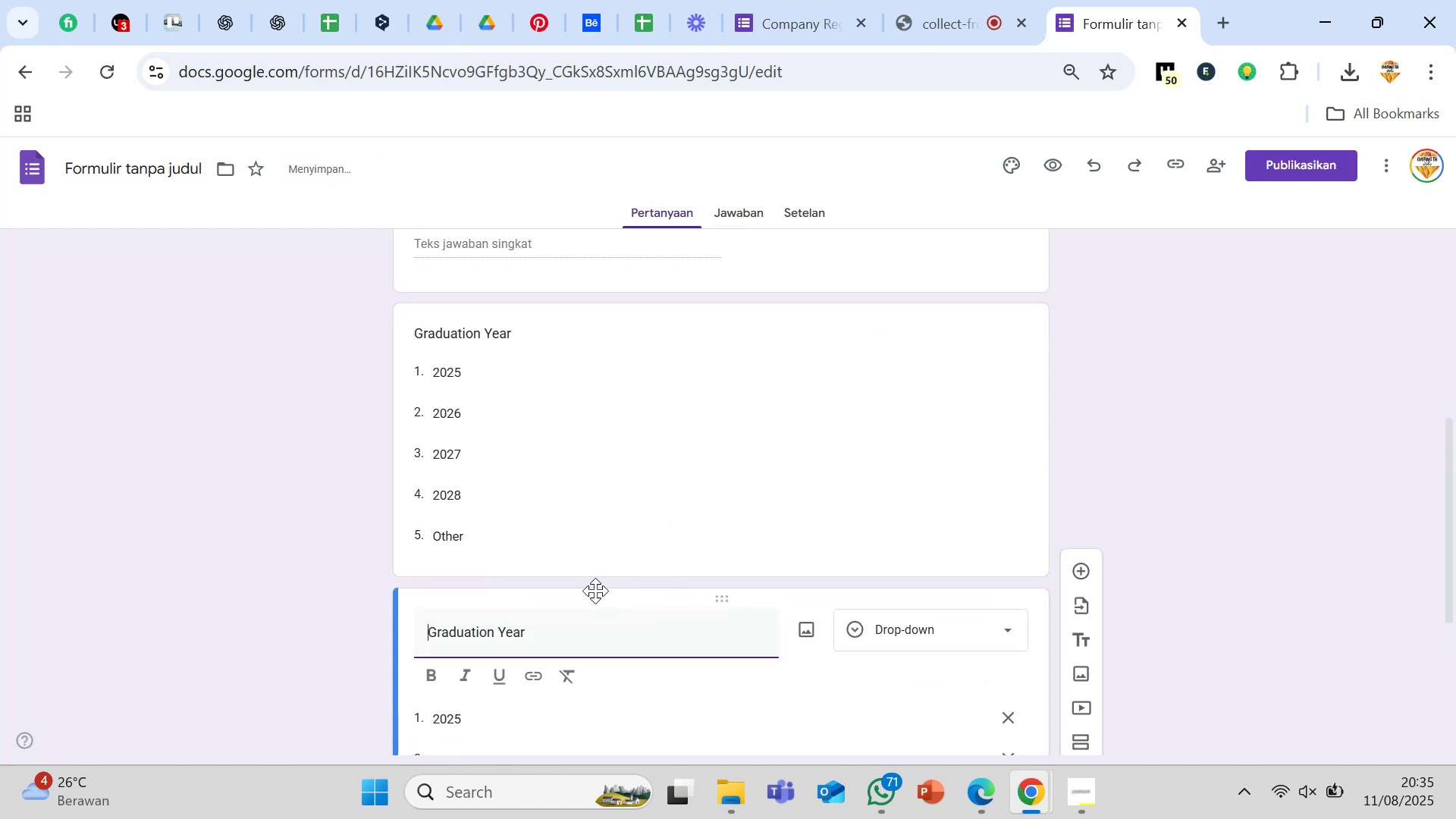 
scroll: coordinate [595, 591], scroll_direction: down, amount: 2.0
 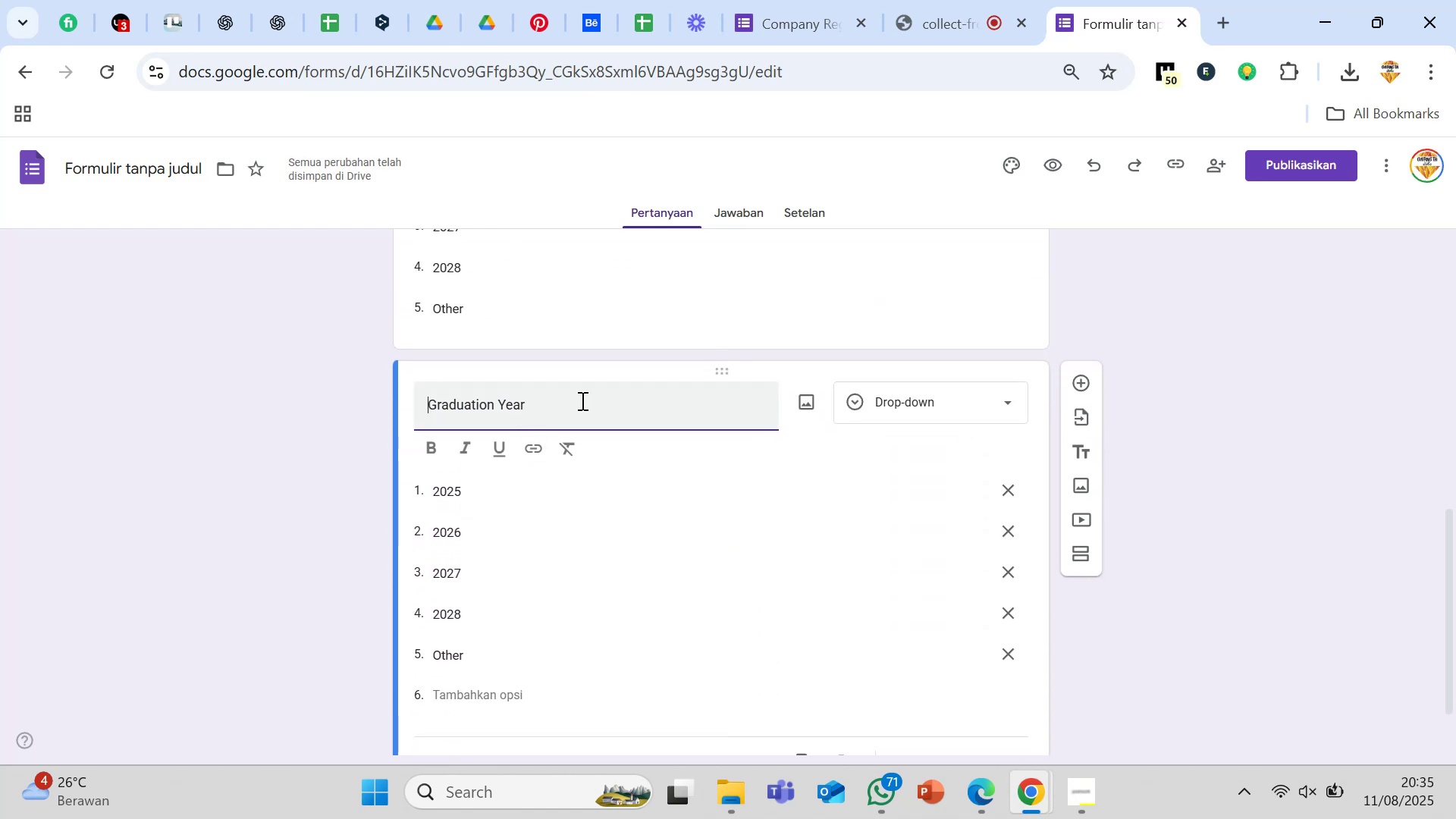 
left_click([581, 400])
 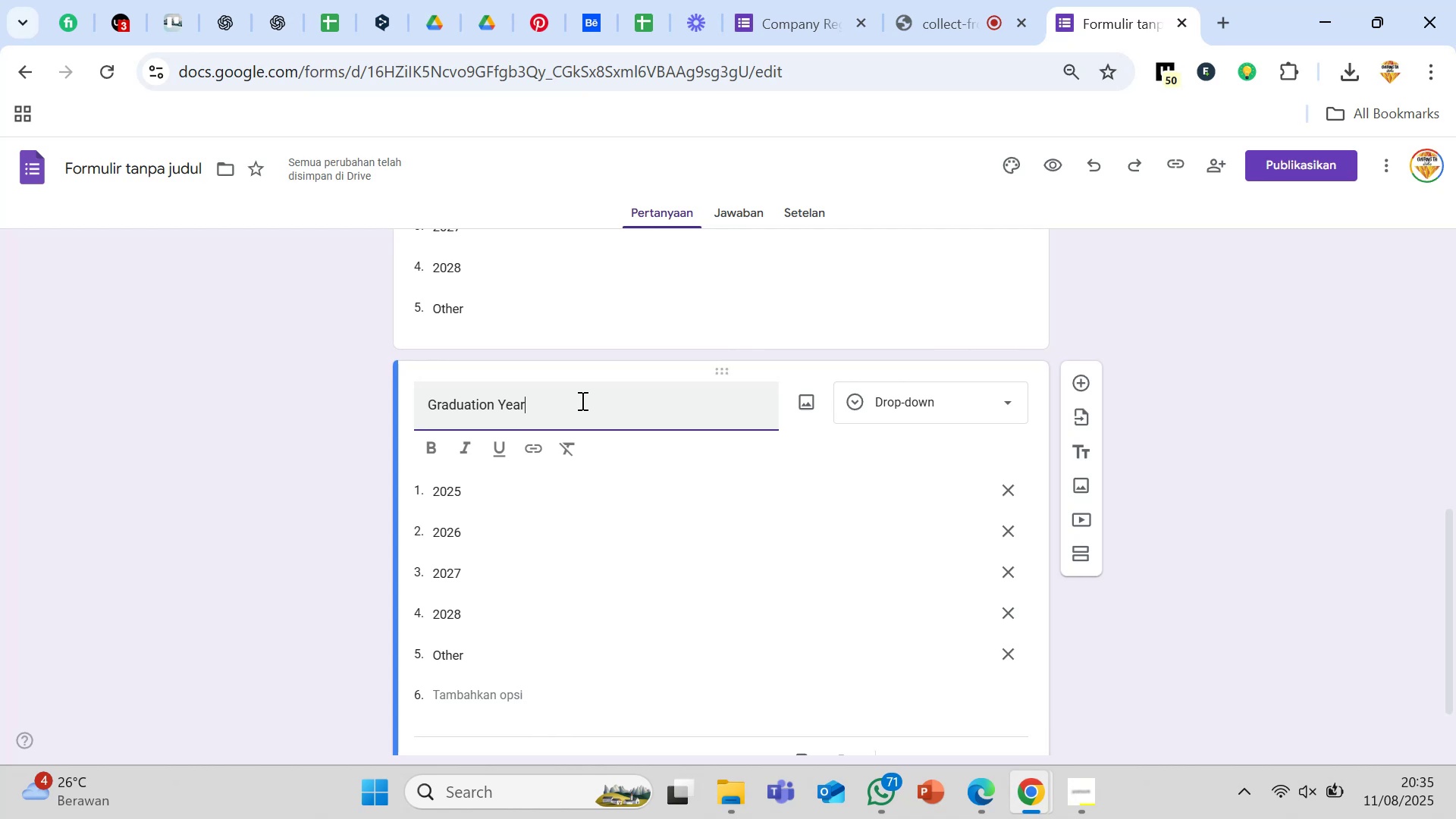 
key(Backspace)
key(Backspace)
key(Backspace)
key(Backspace)
key(Backspace)
key(Backspace)
key(Backspace)
key(Backspace)
key(Backspace)
key(Backspace)
key(Backspace)
key(Backspace)
key(Backspace)
key(Backspace)
key(Backspace)
key(Backspace)
type(Major / Field of Study)
 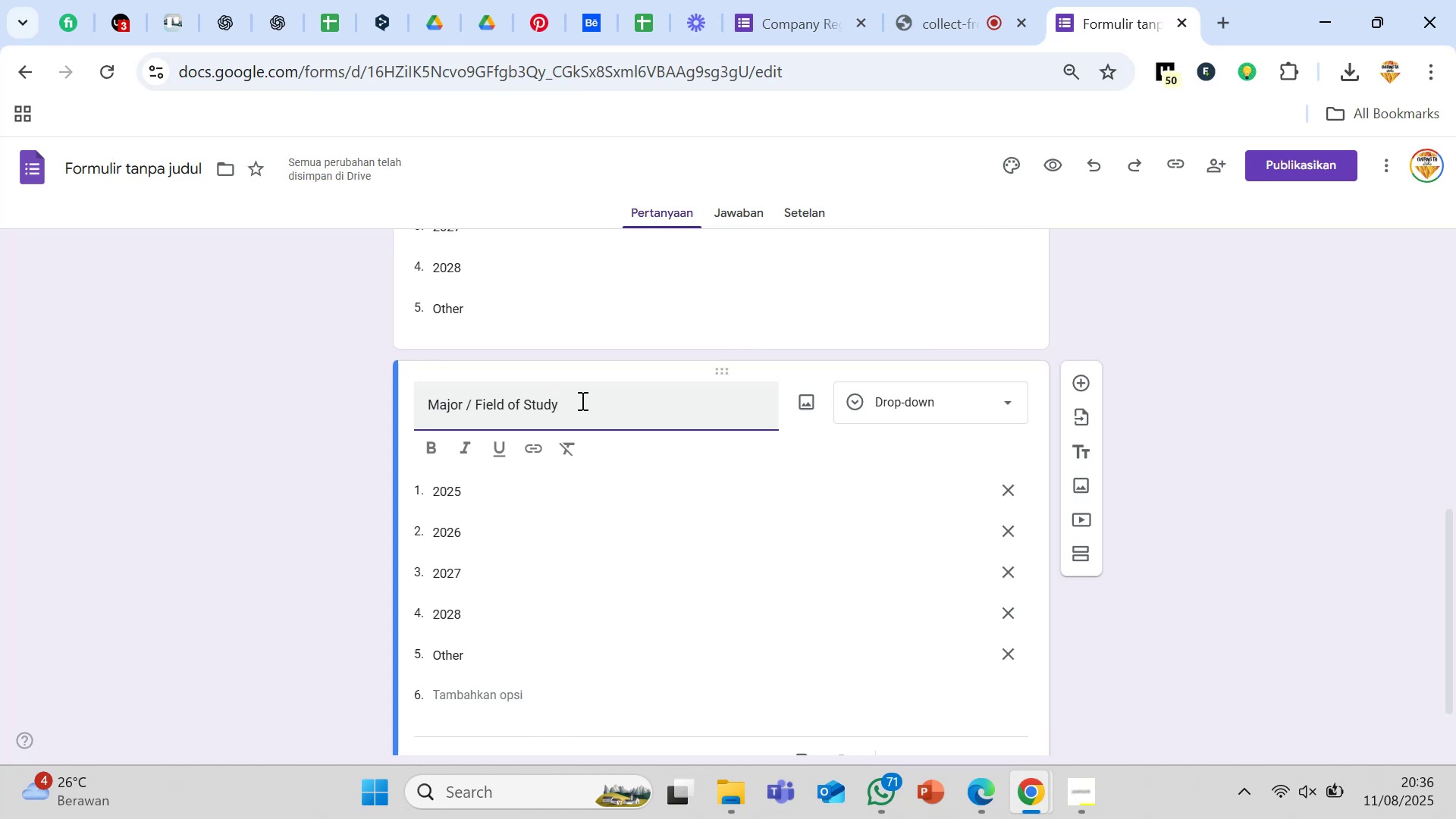 
wait(8.17)
 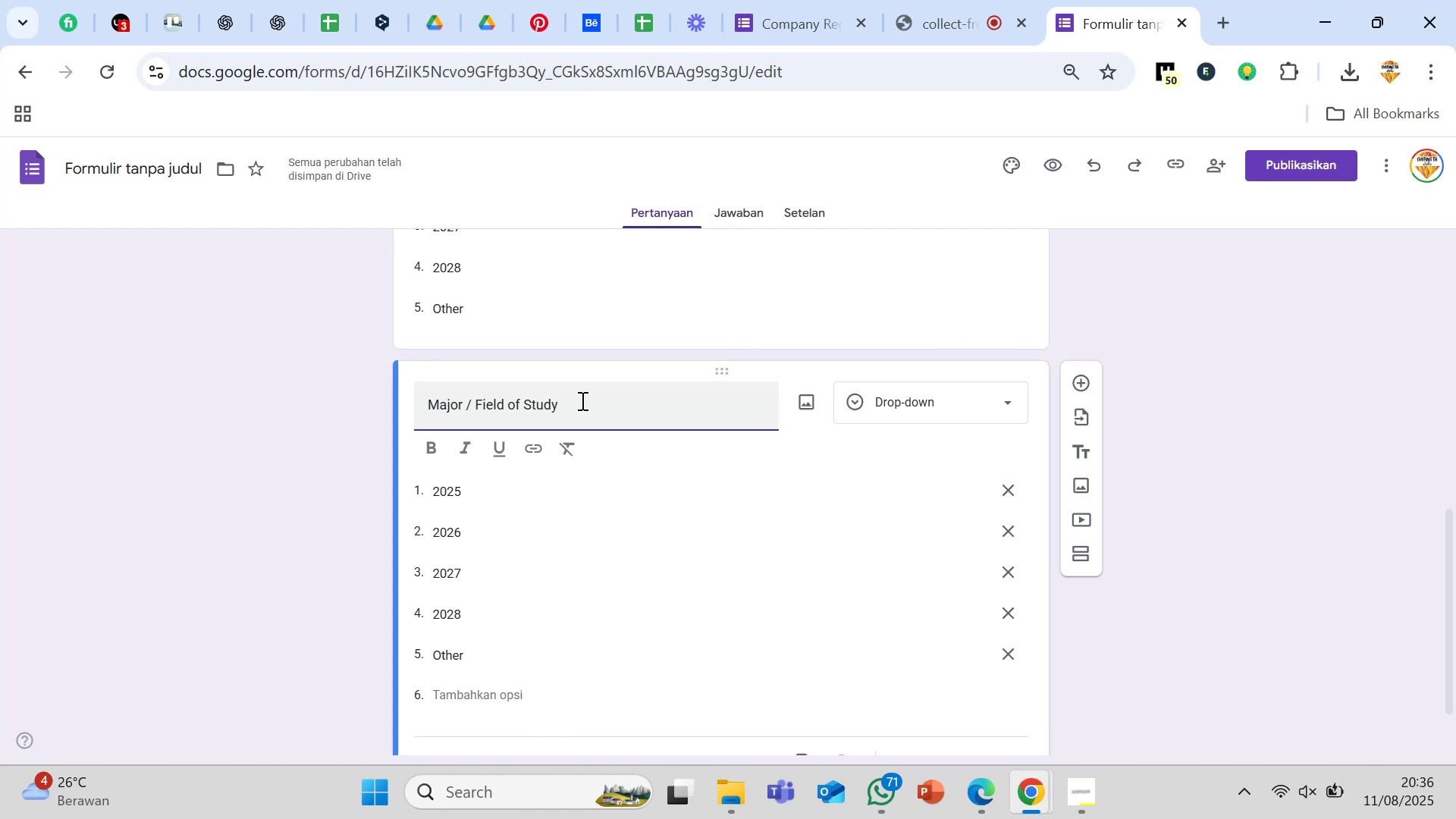 
left_click([995, 412])
 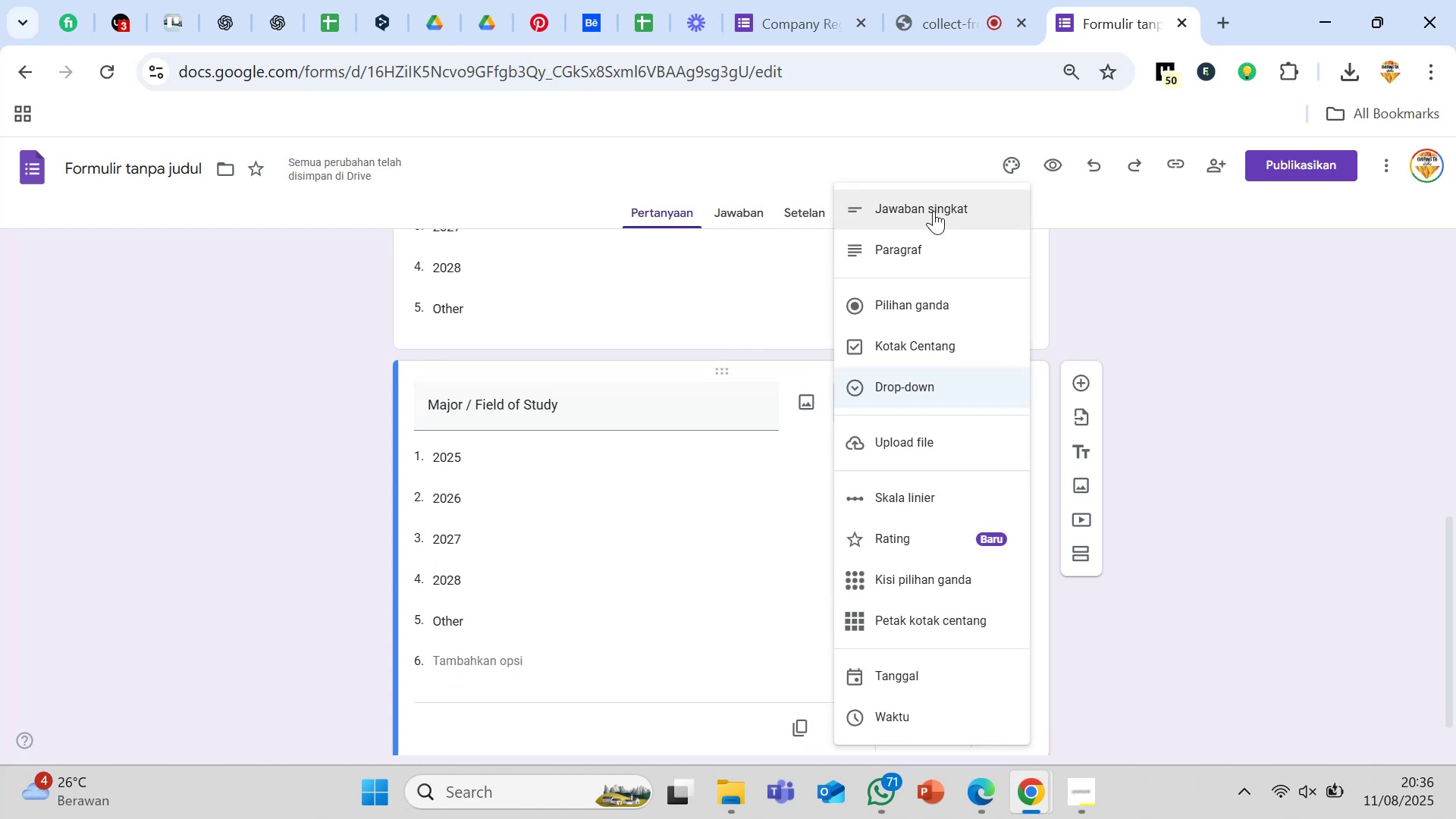 
left_click([934, 211])
 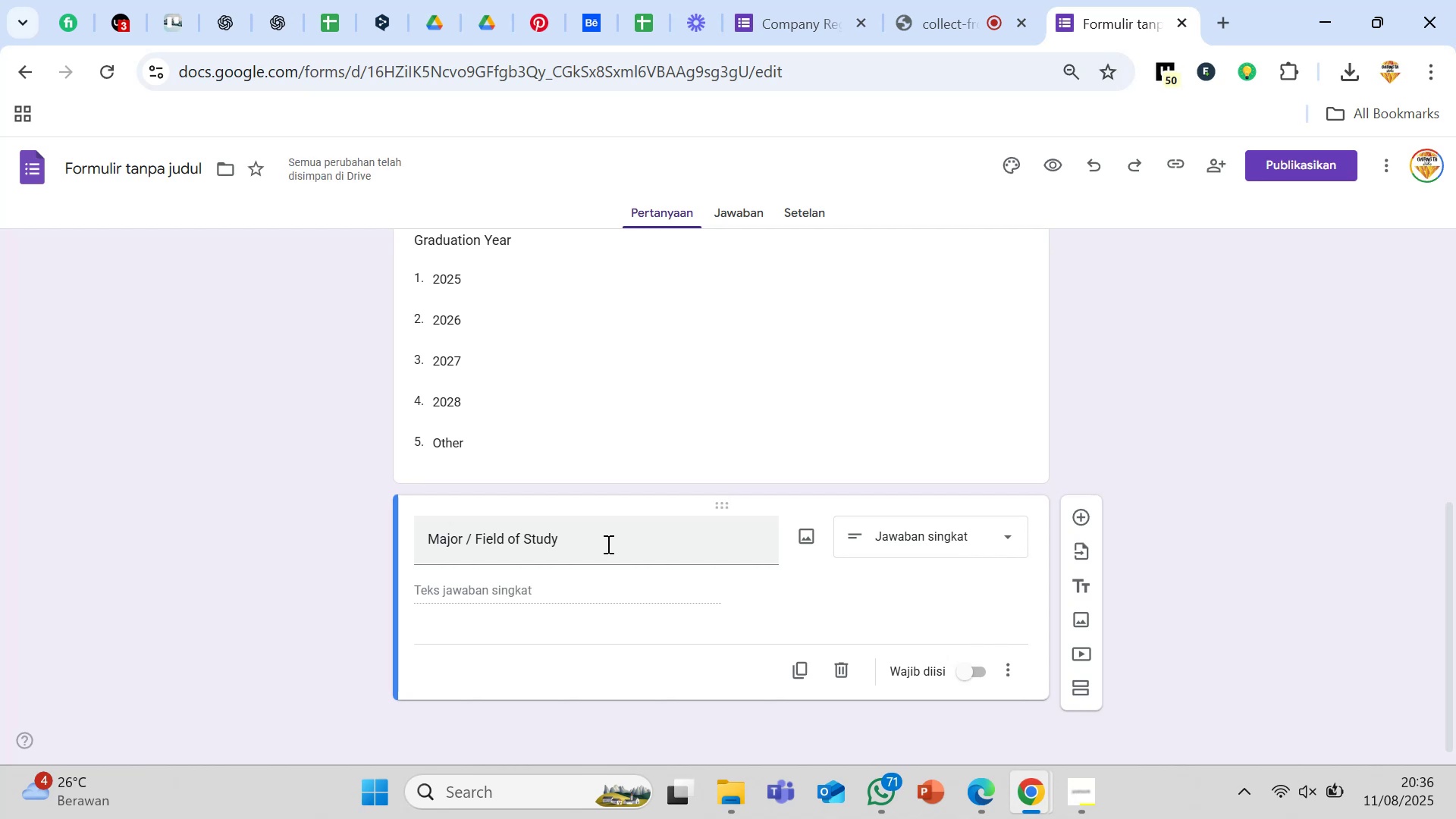 
wait(5.55)
 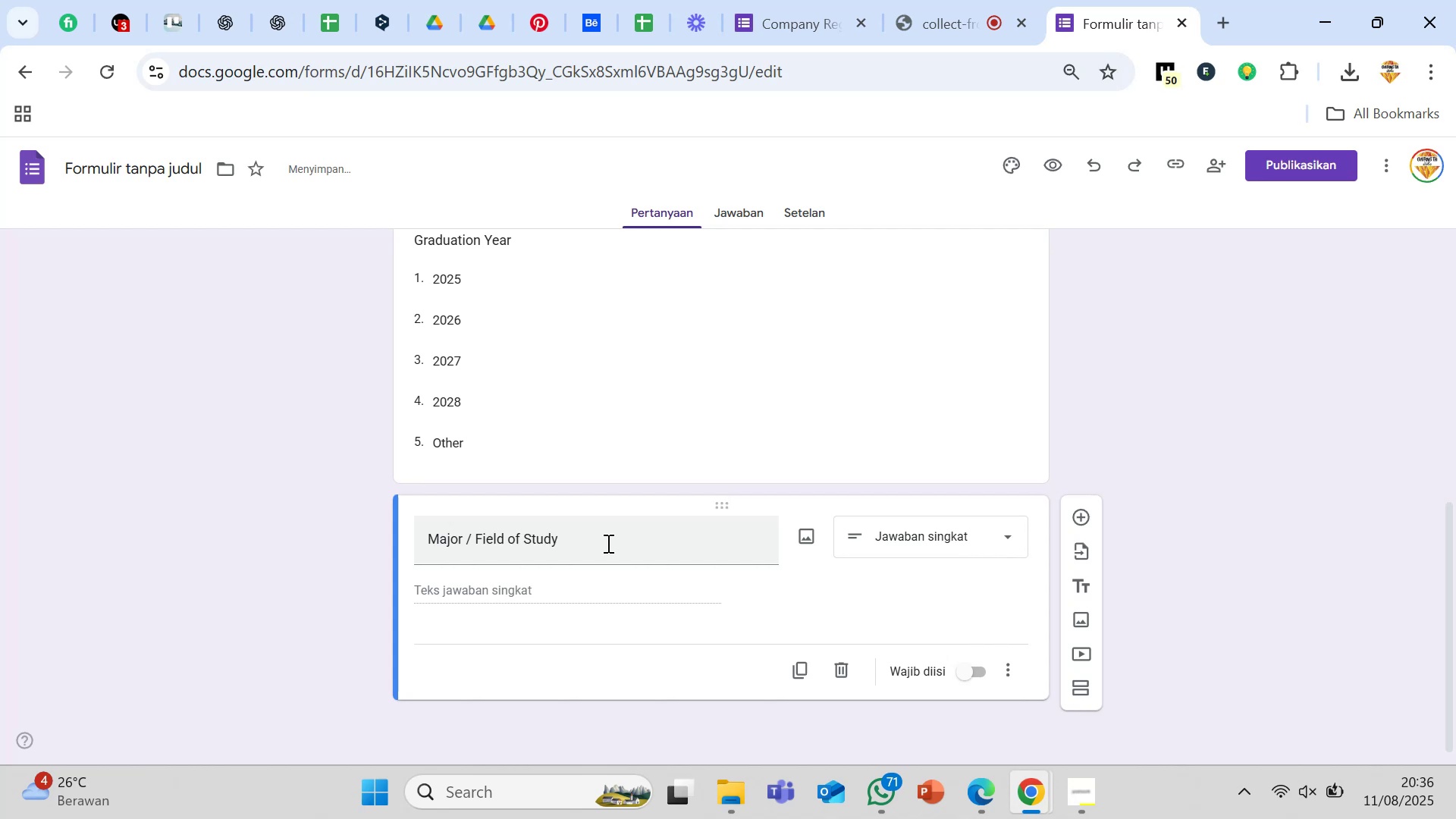 
scroll: coordinate [607, 544], scroll_direction: down, amount: 1.0
 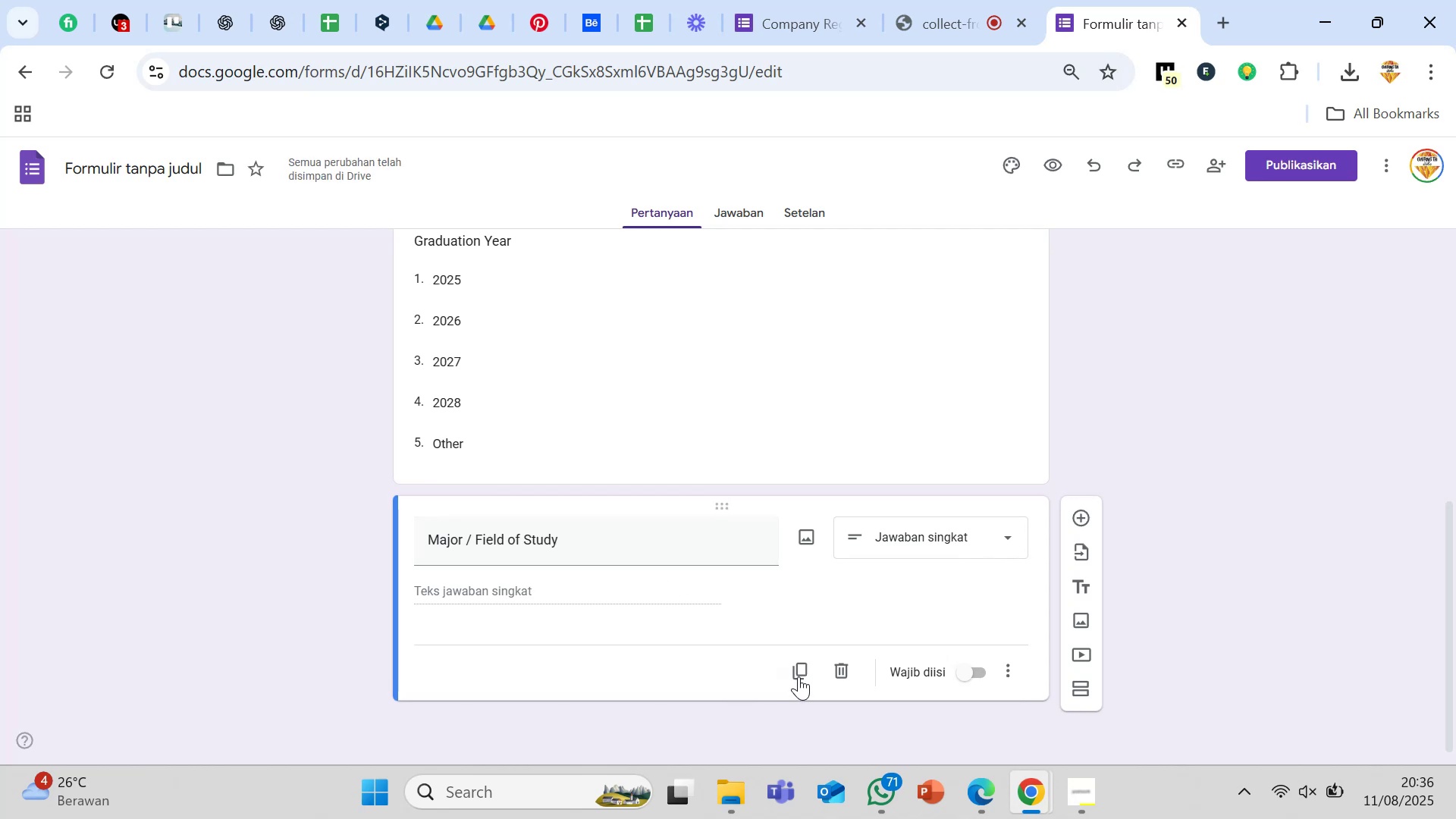 
left_click([799, 675])
 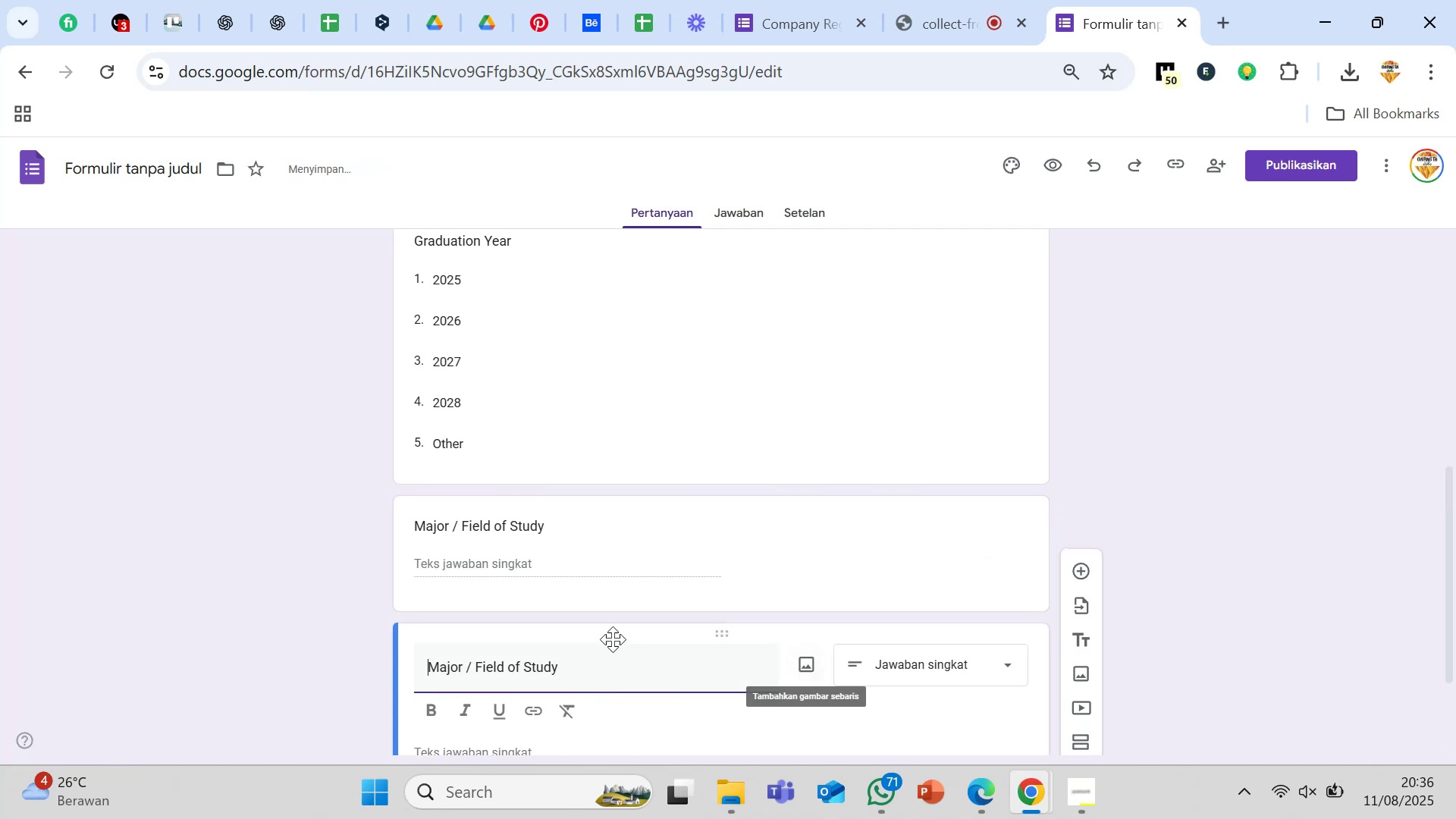 
scroll: coordinate [602, 640], scroll_direction: down, amount: 1.0
 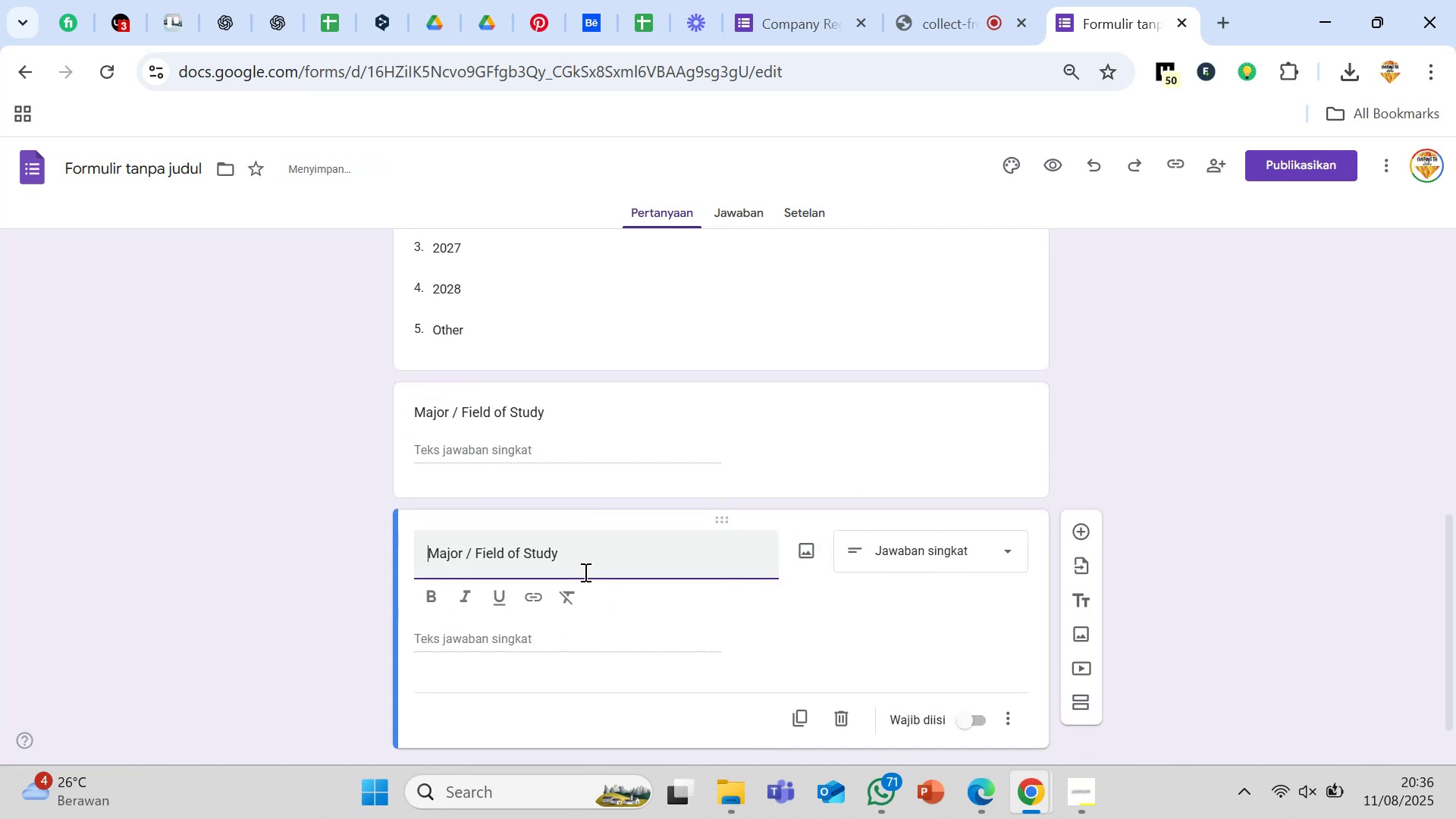 
left_click([581, 561])
 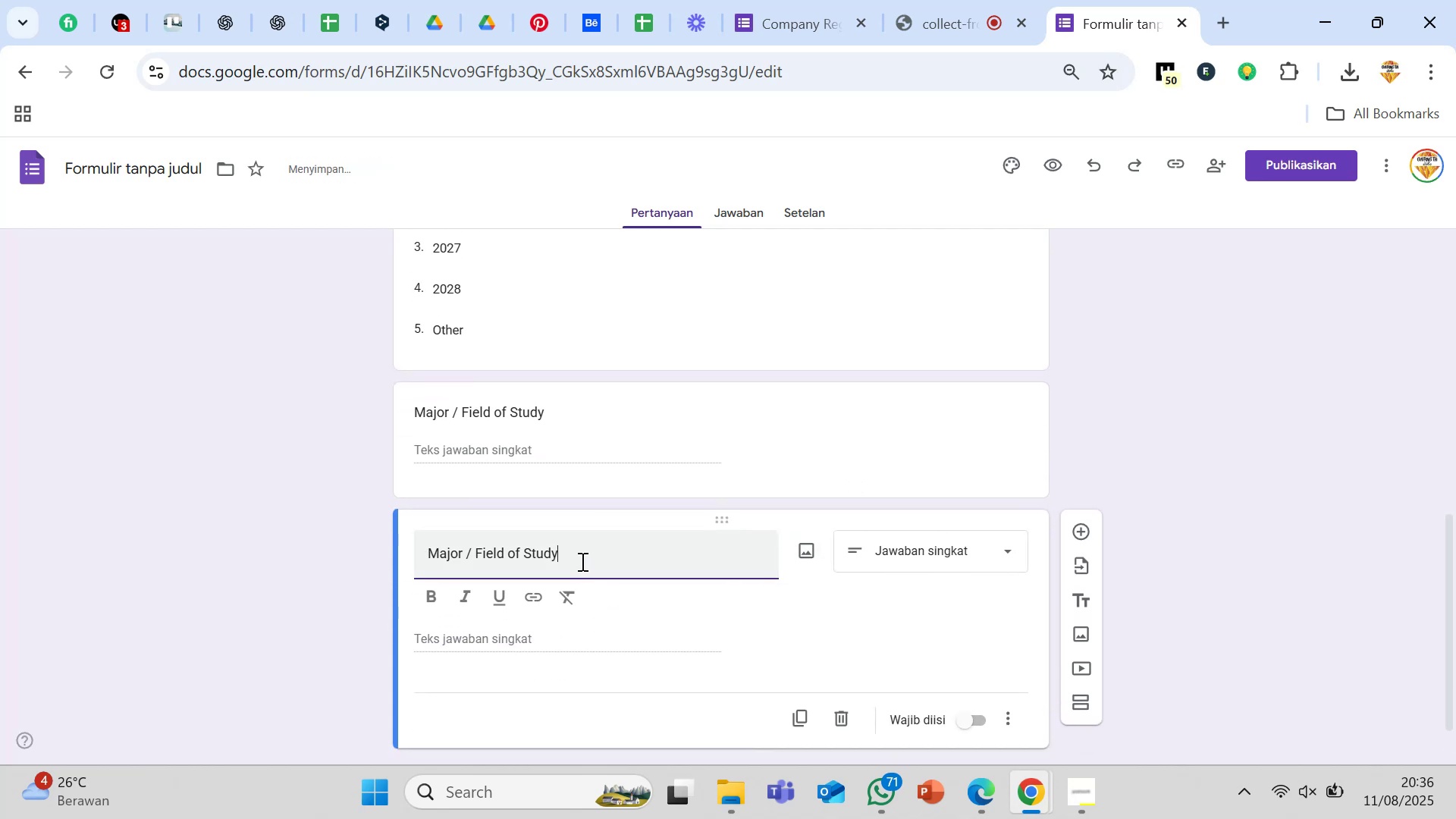 
hold_key(key=Backspace, duration=0.37)
 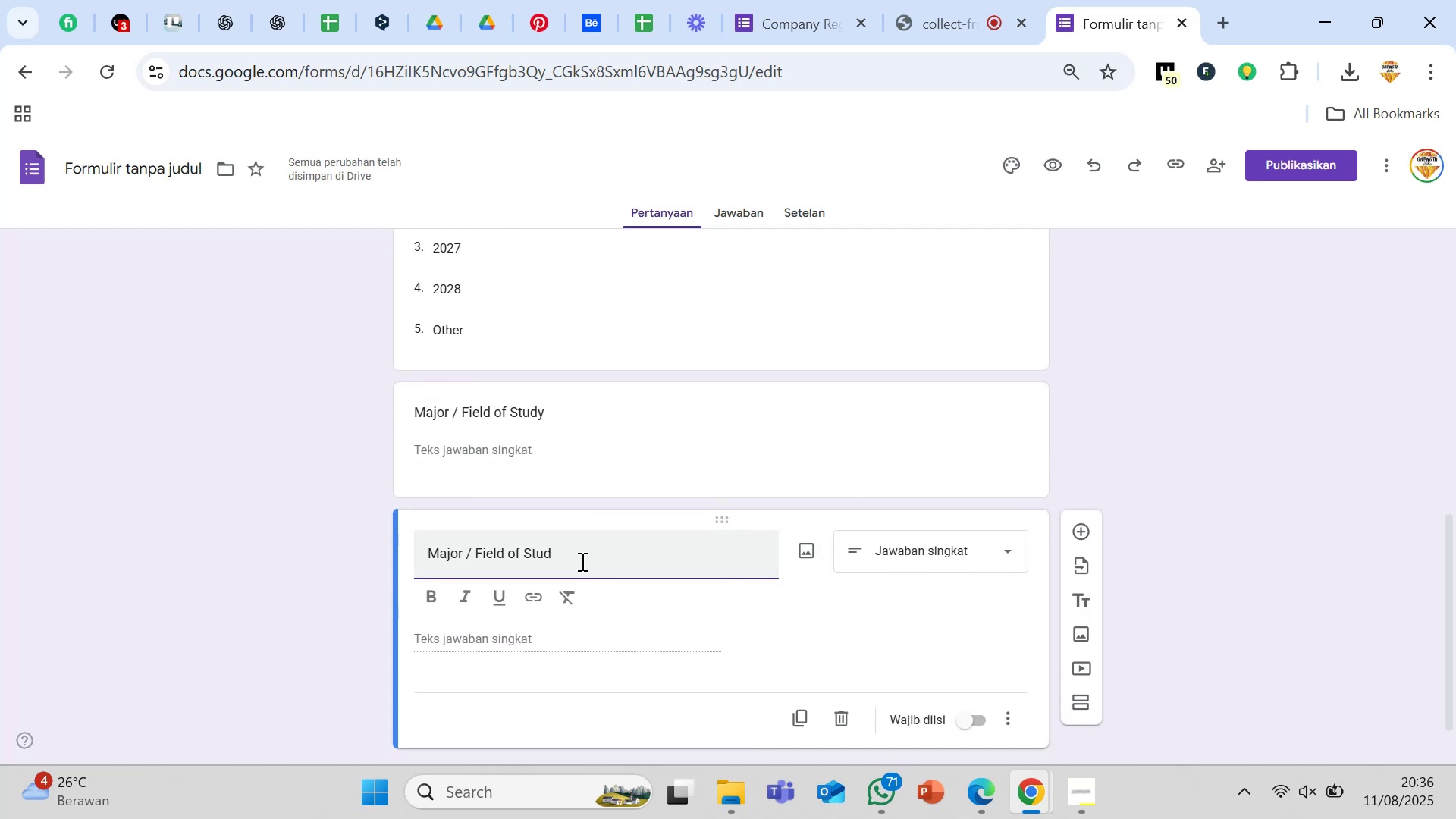 
key(Backspace)
key(Backspace)
key(Backspace)
key(Backspace)
key(Backspace)
key(Backspace)
key(Backspace)
key(Backspace)
key(Backspace)
key(Backspace)
key(Backspace)
key(Backspace)
key(Backspace)
key(Backspace)
key(Backspace)
key(Backspace)
key(Backspace)
key(Backspace)
key(Backspace)
key(Backspace)
key(Backspace)
key(Backspace)
key(Backspace)
key(Backspace)
type(To 3)
key(Backspace)
key(Backspace)
type(p 3 Carr)
key(Backspace)
type(eer Interests )
 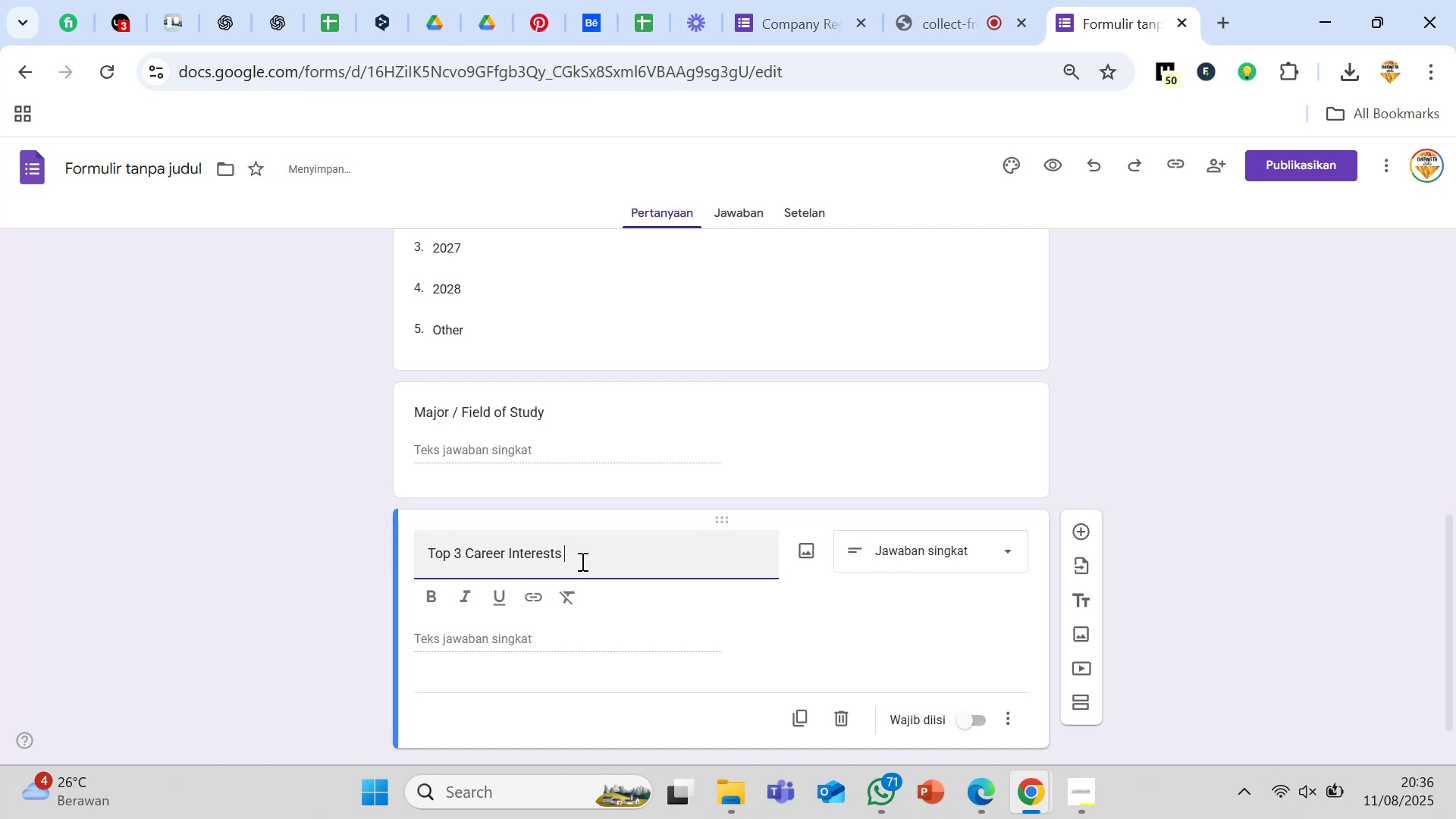 
key(Backspace)
 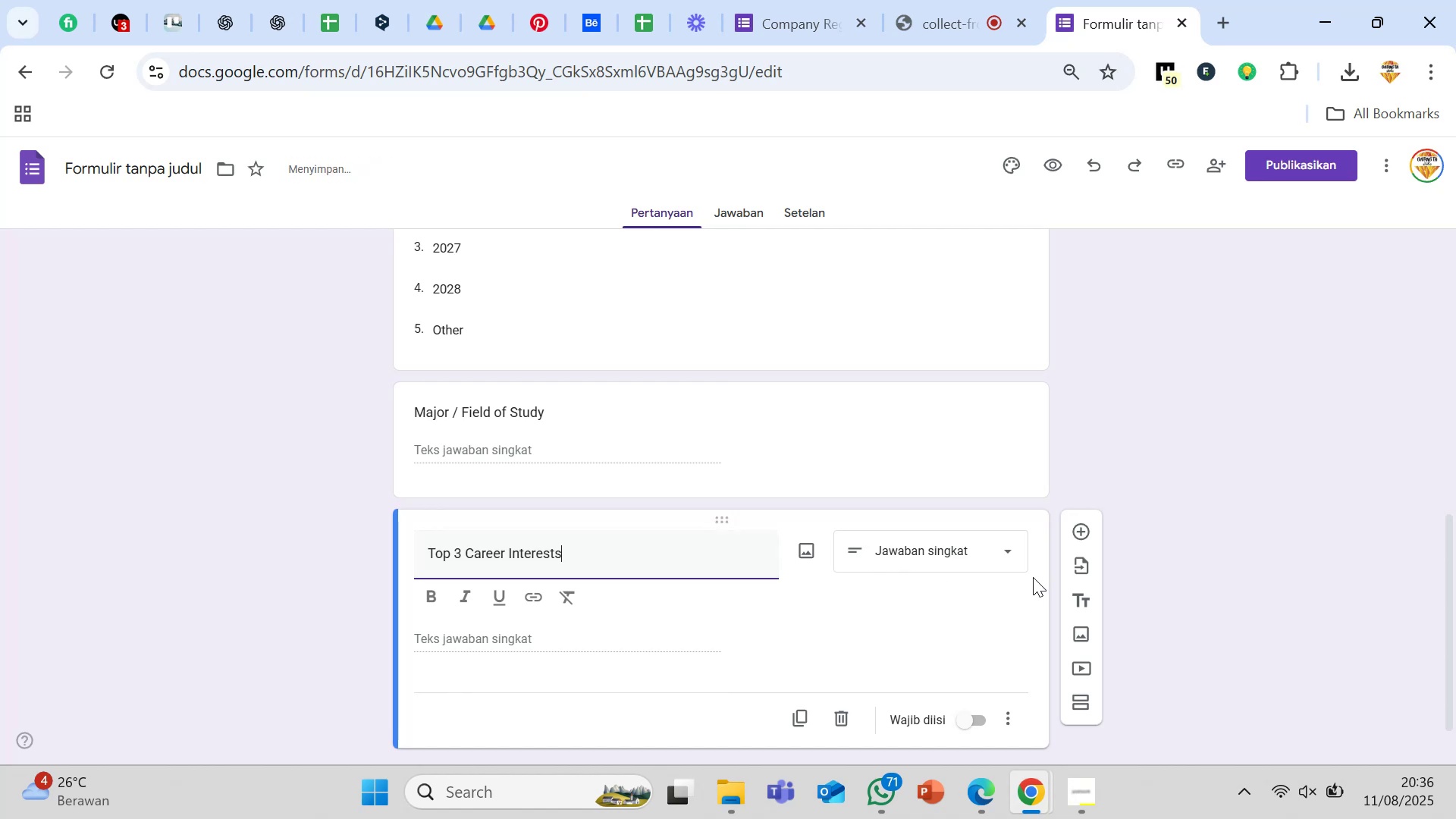 
left_click([946, 547])
 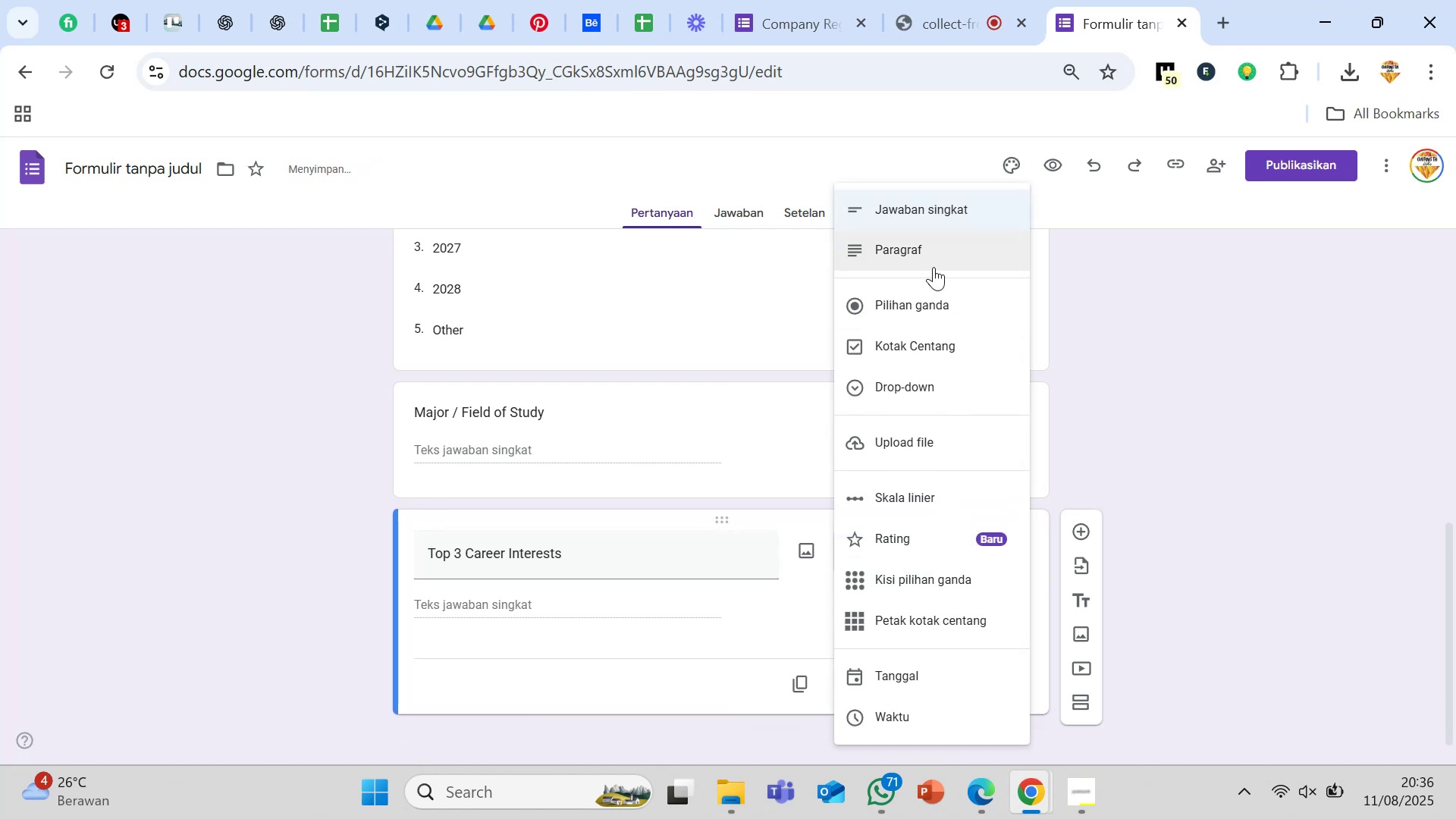 
left_click([930, 259])
 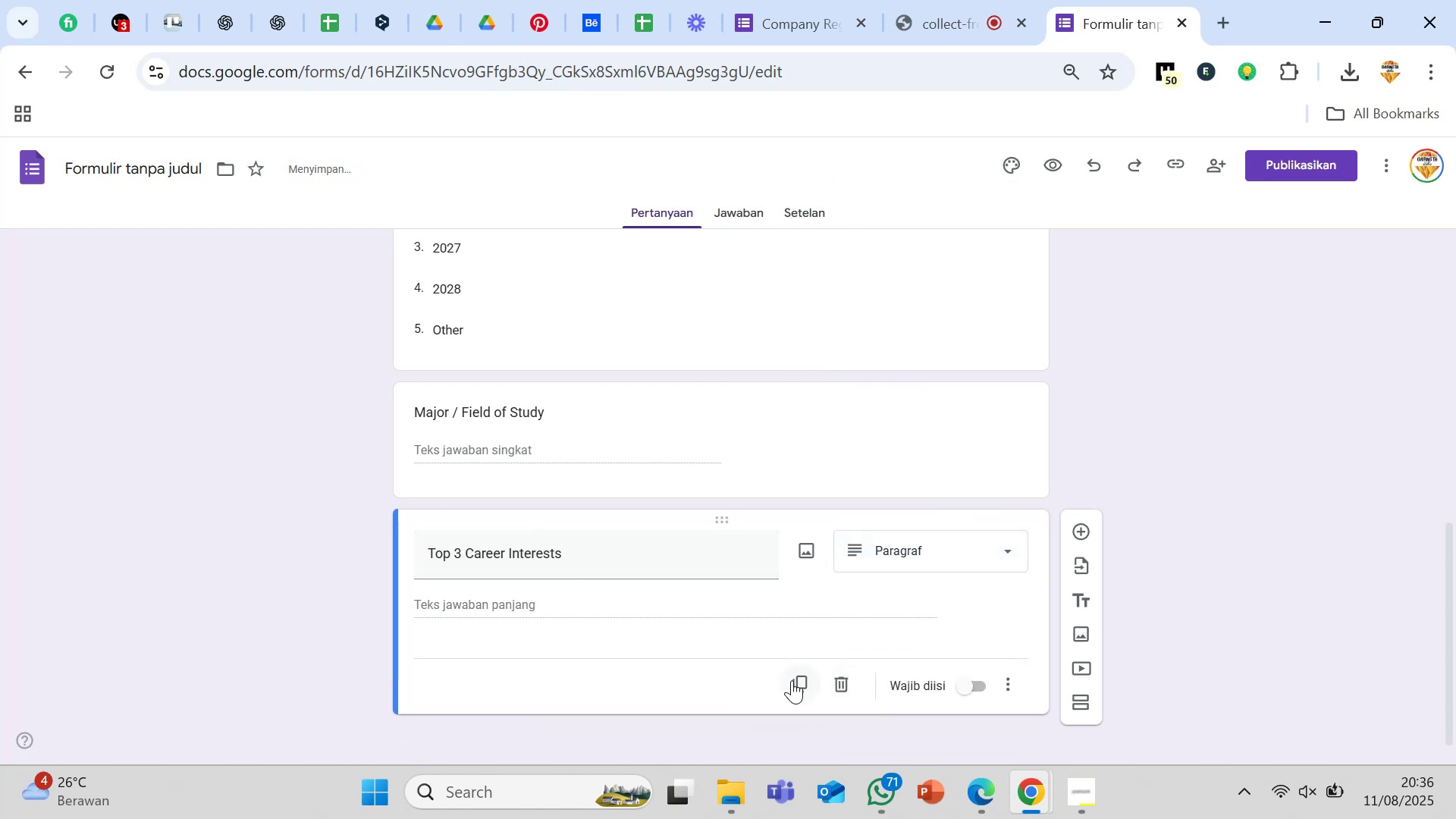 
scroll: coordinate [629, 642], scroll_direction: down, amount: 2.0
 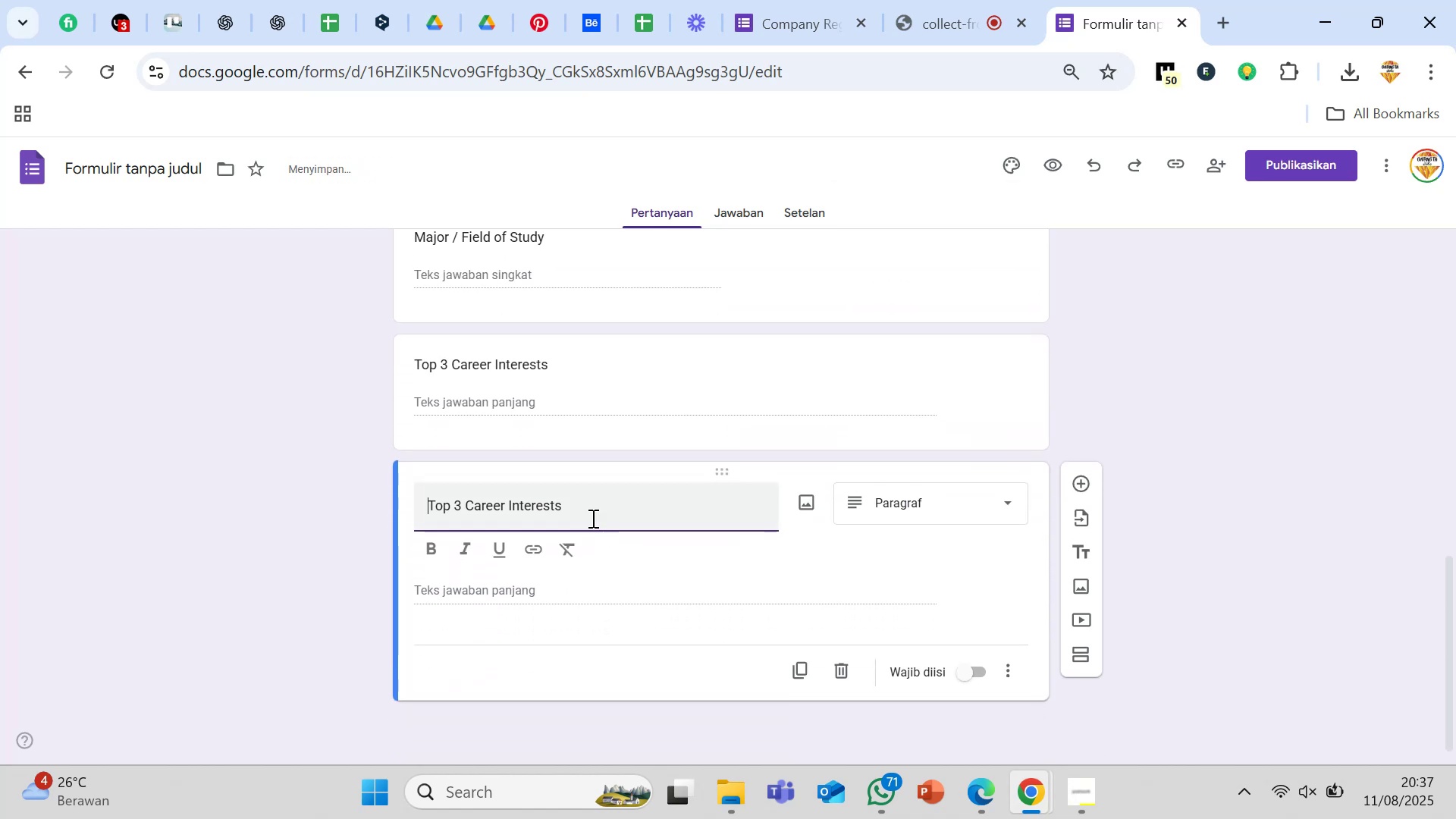 
left_click([589, 513])
 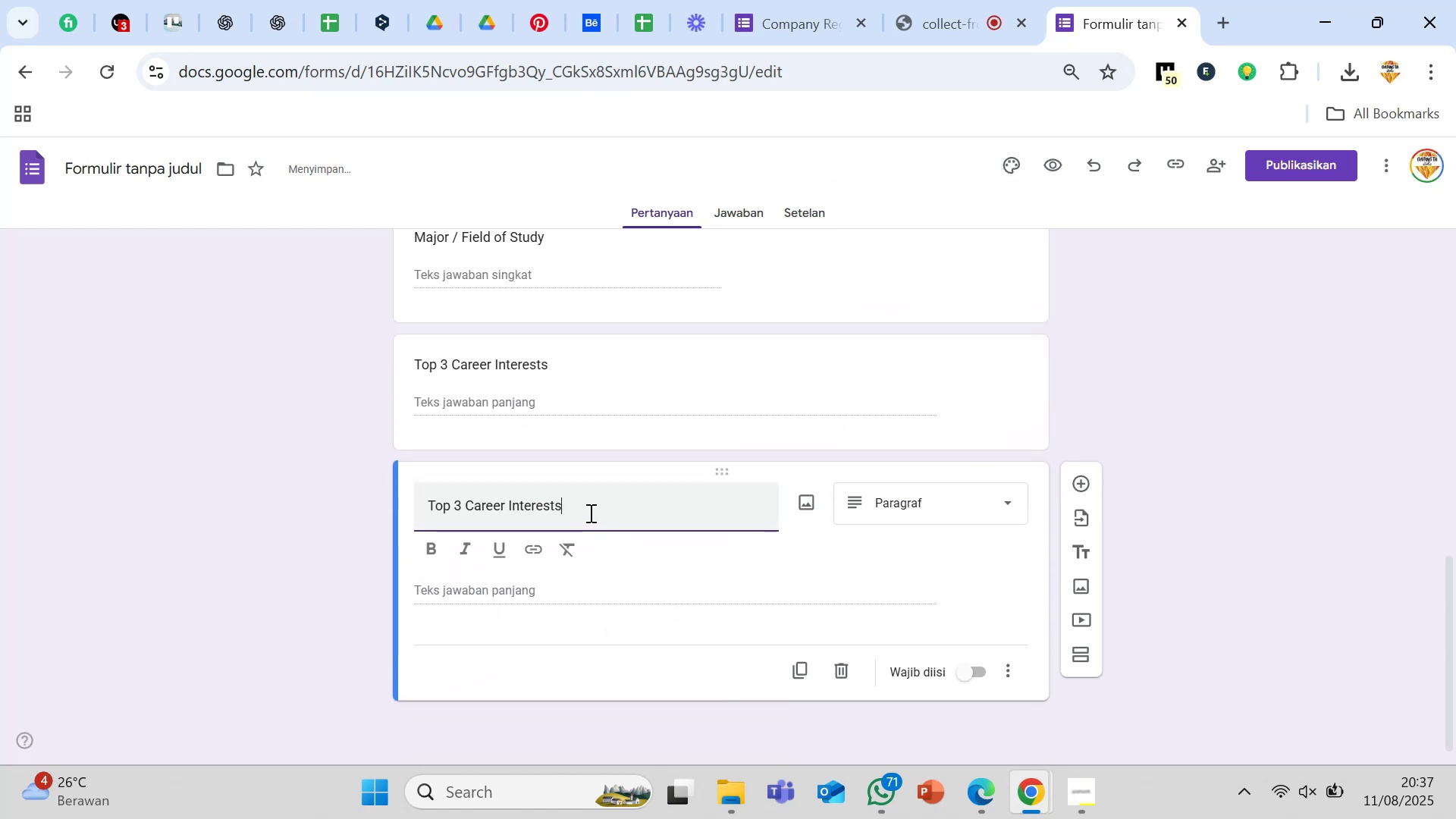 
key(Backspace)
 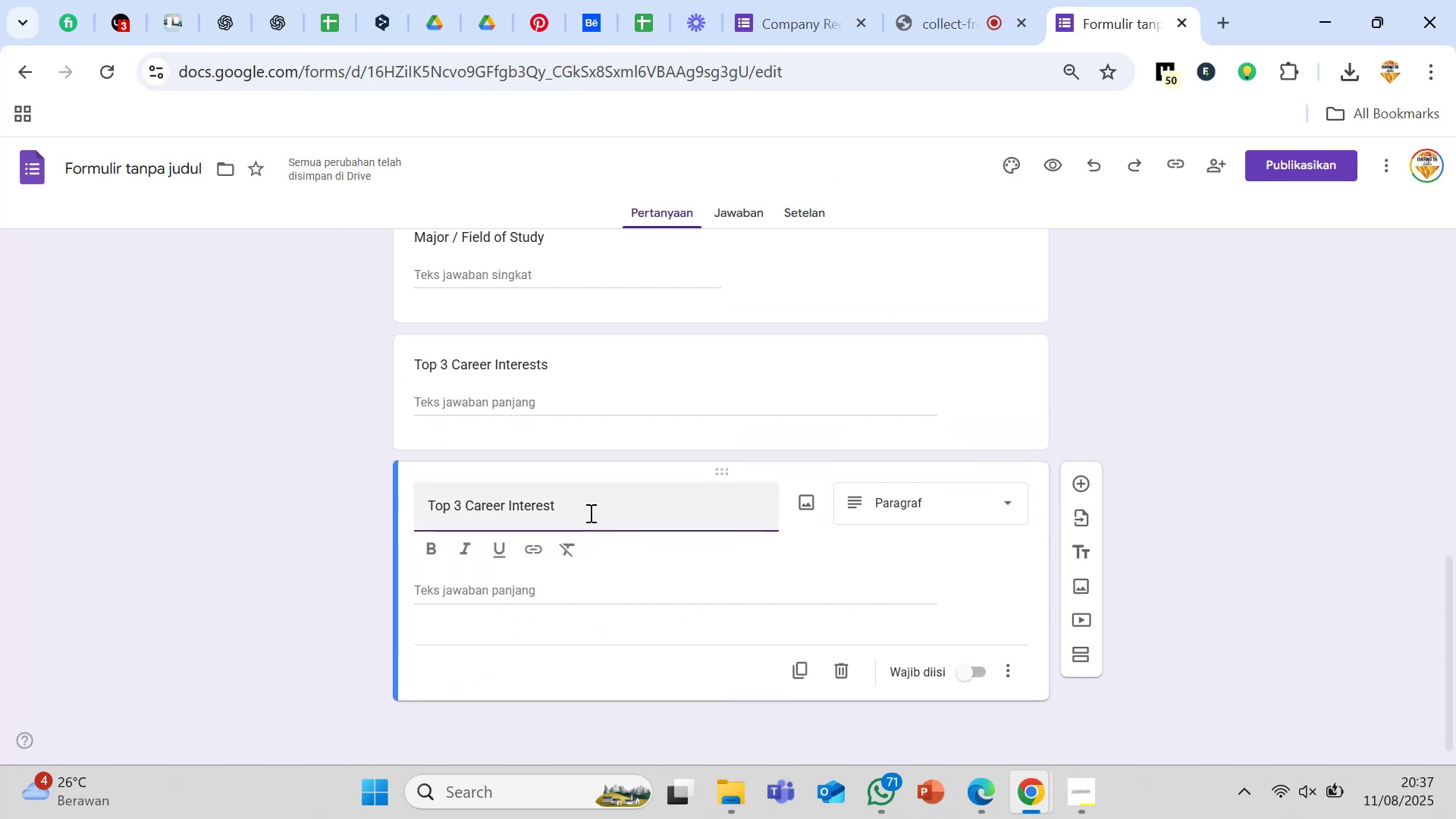 
key(Backspace)
 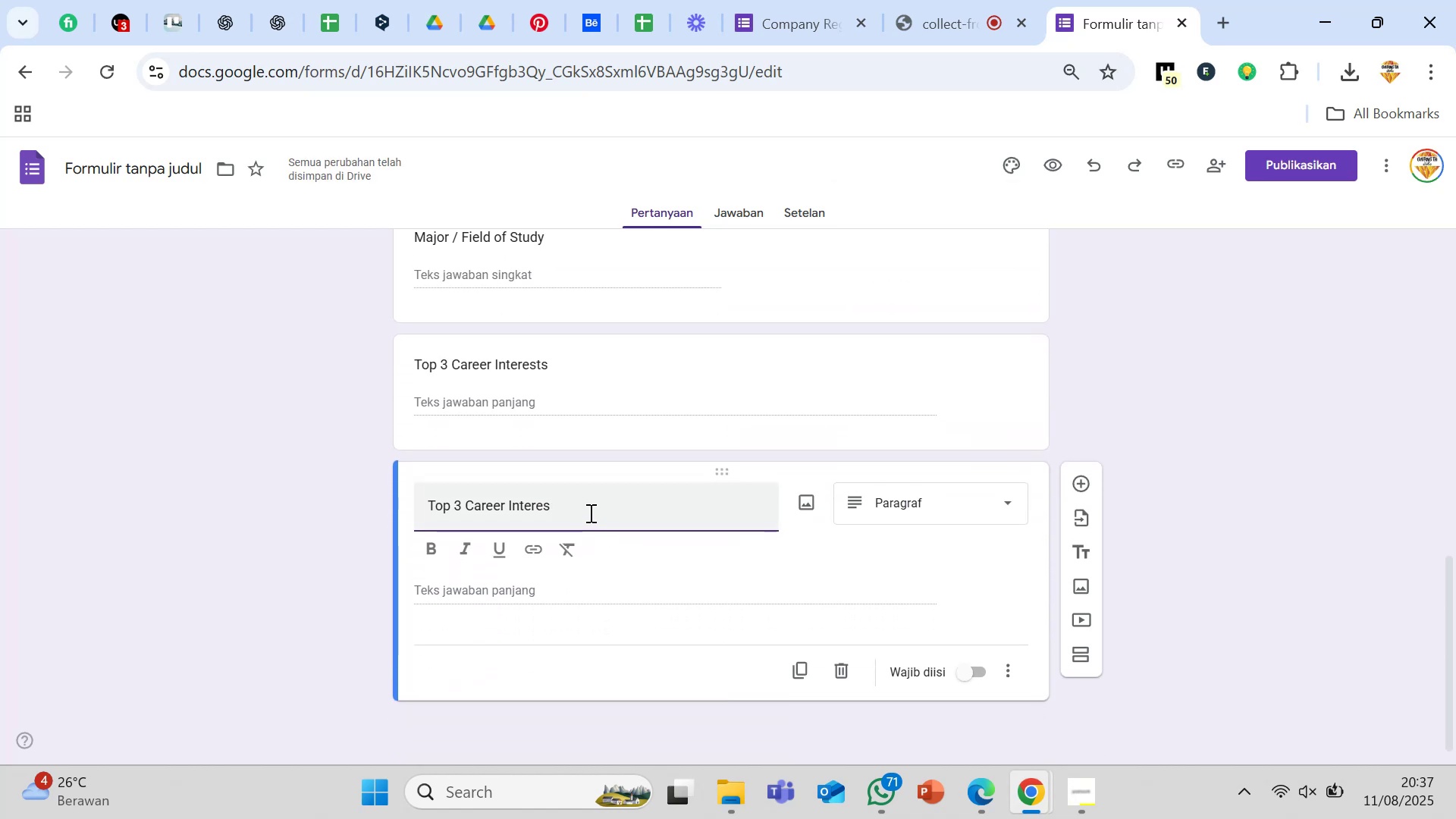 
key(Backspace)
 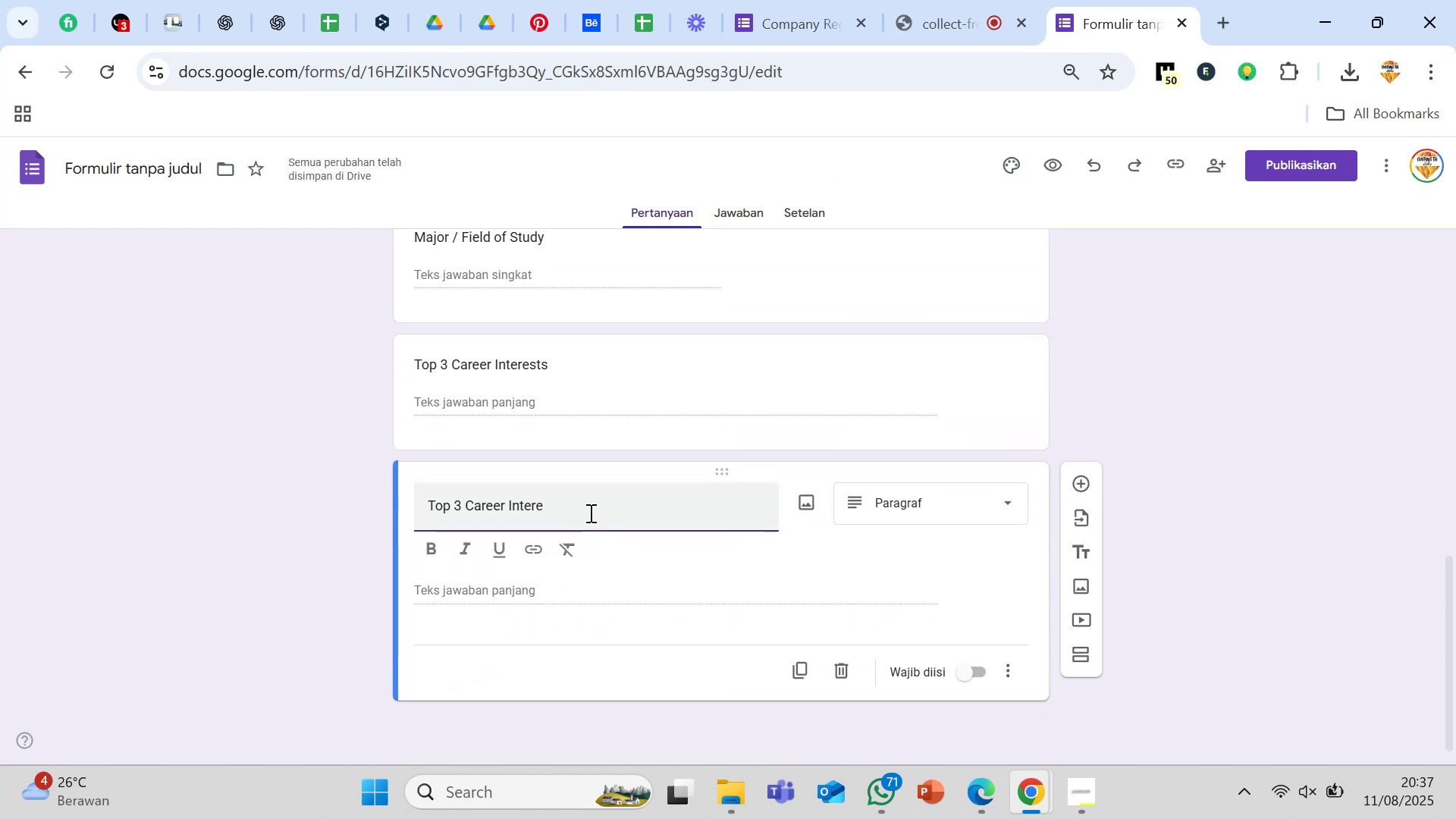 
key(Backspace)
 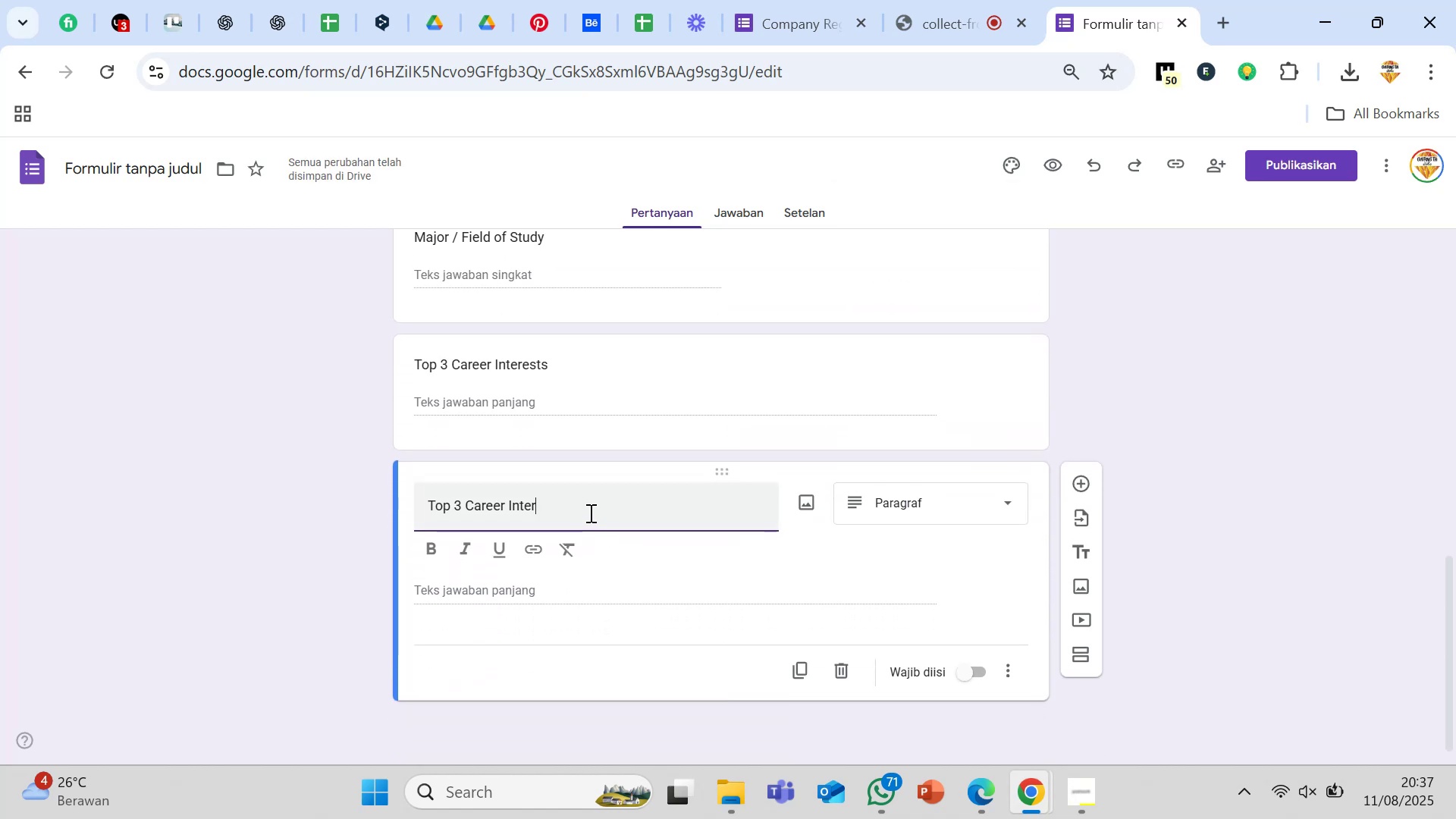 
hold_key(key=Backspace, duration=1.13)
 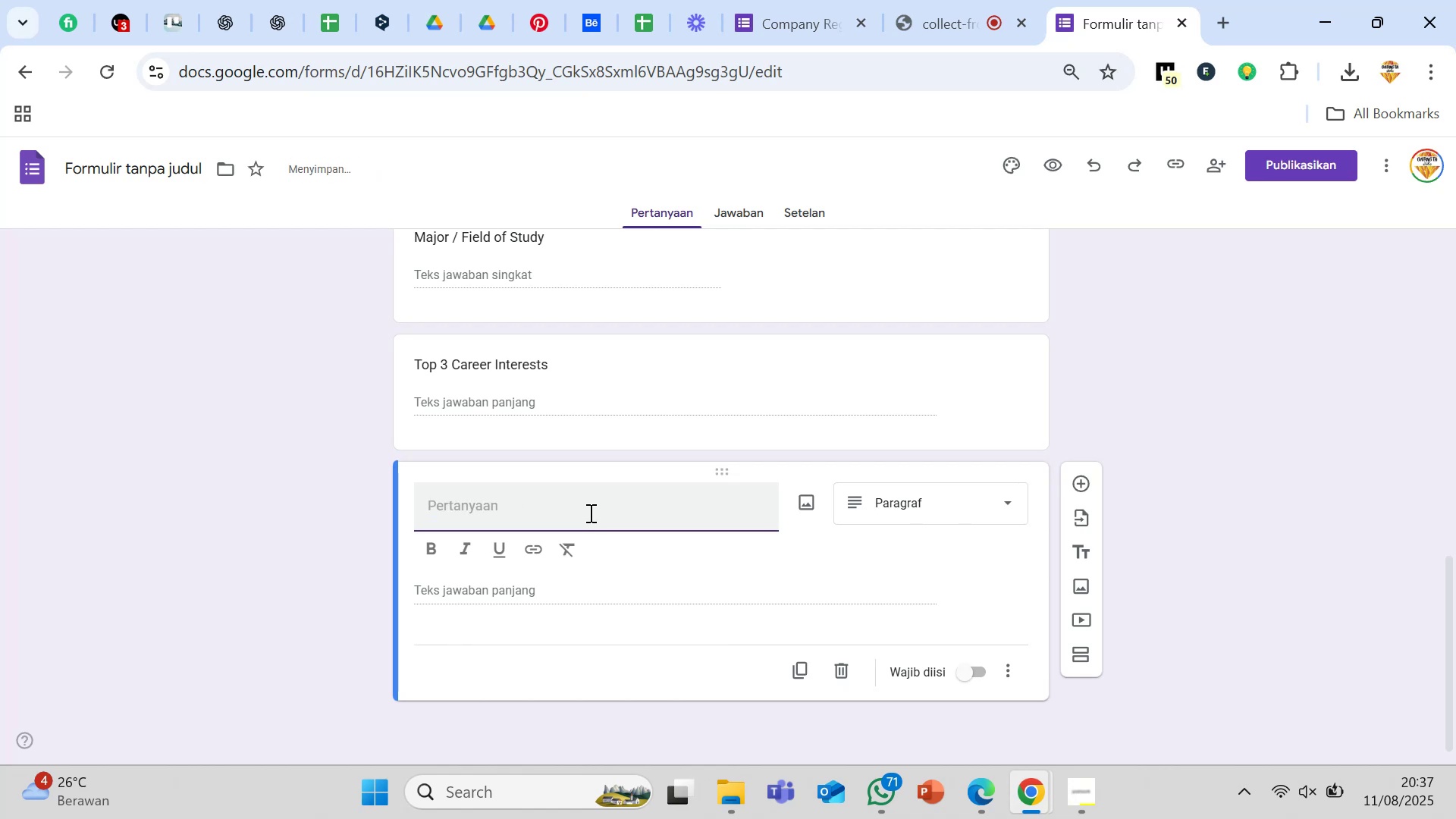 
type(Upload Resume)
 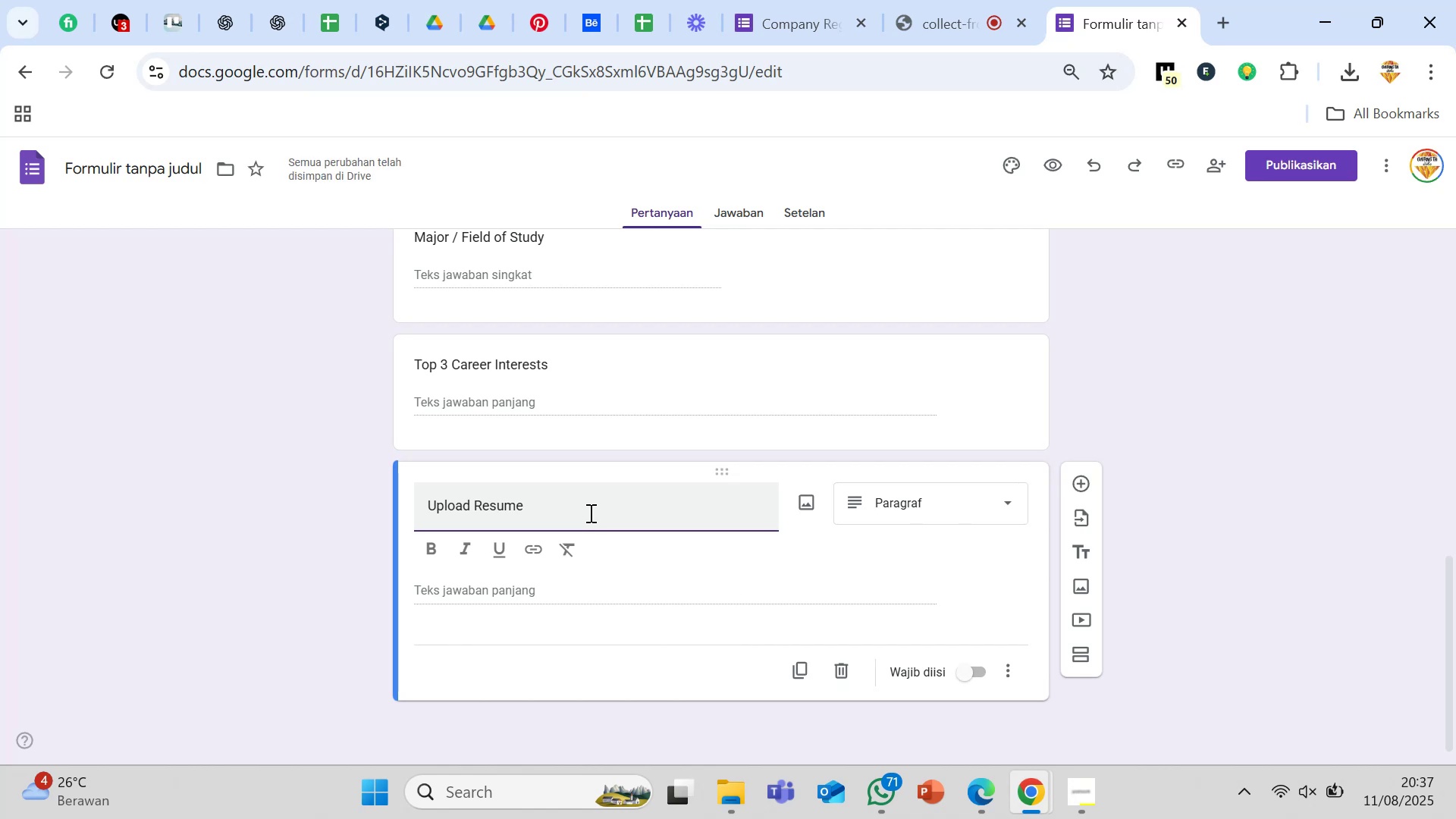 
wait(8.06)
 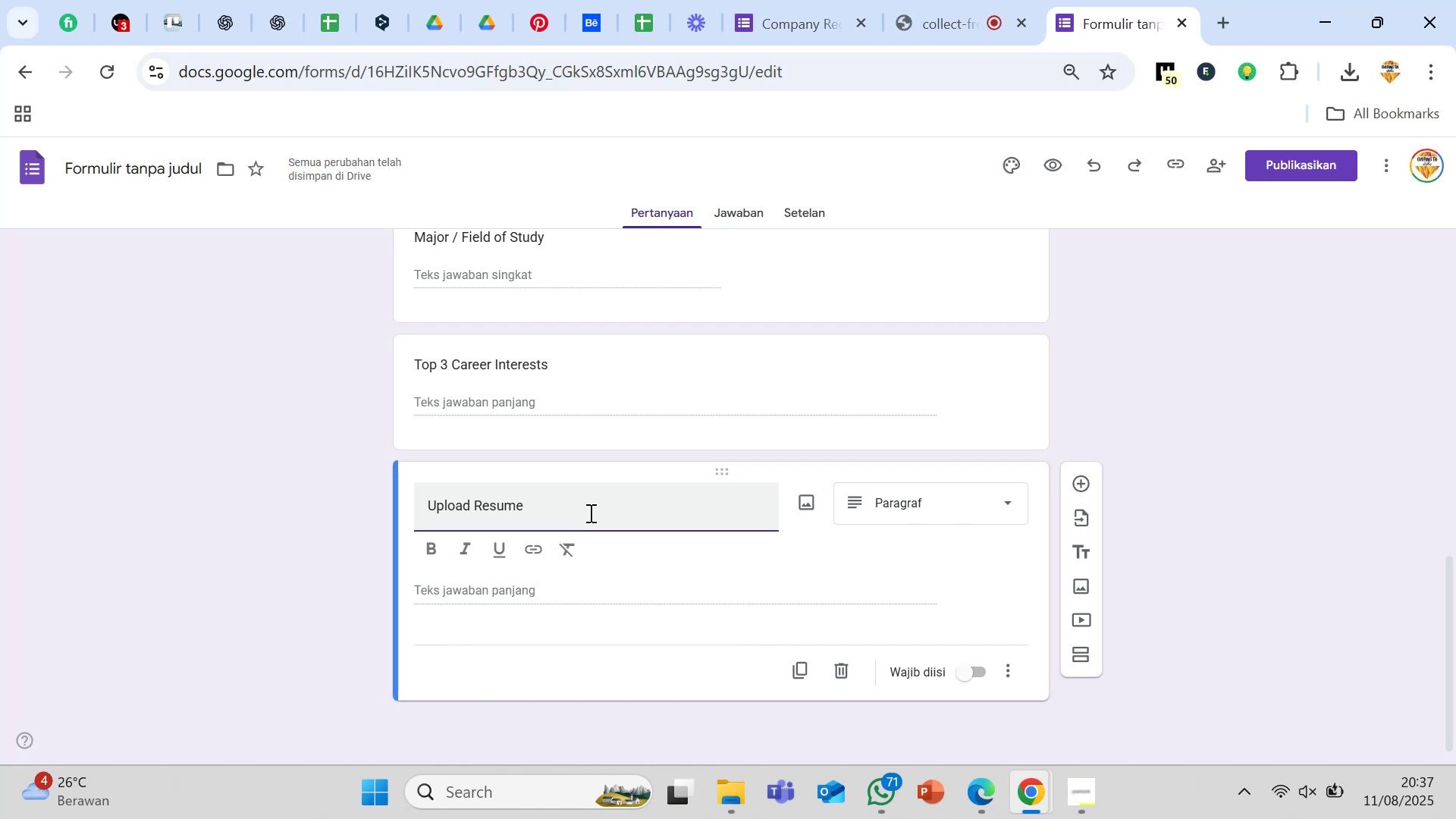 
left_click([885, 507])
 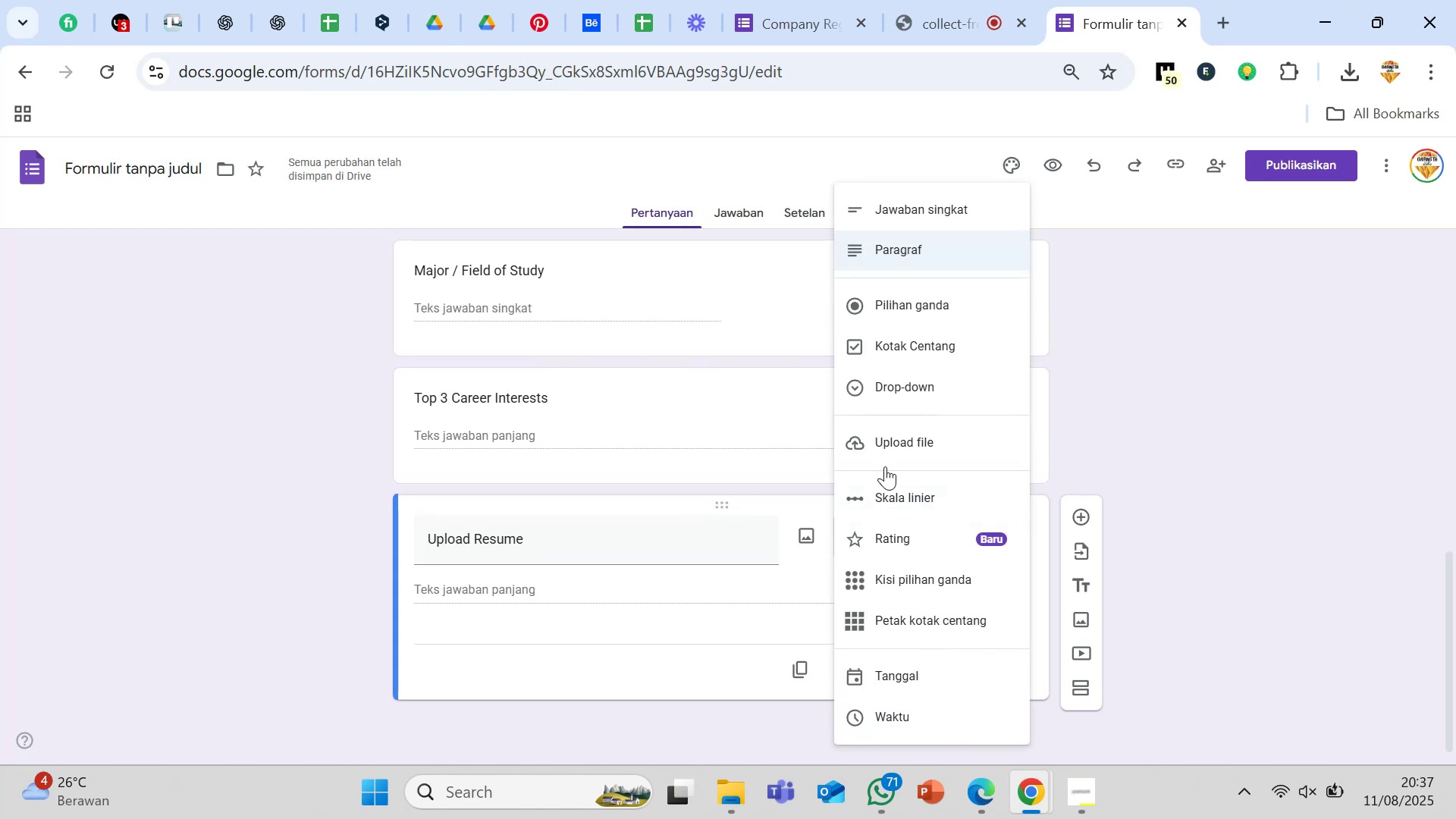 
left_click([881, 452])
 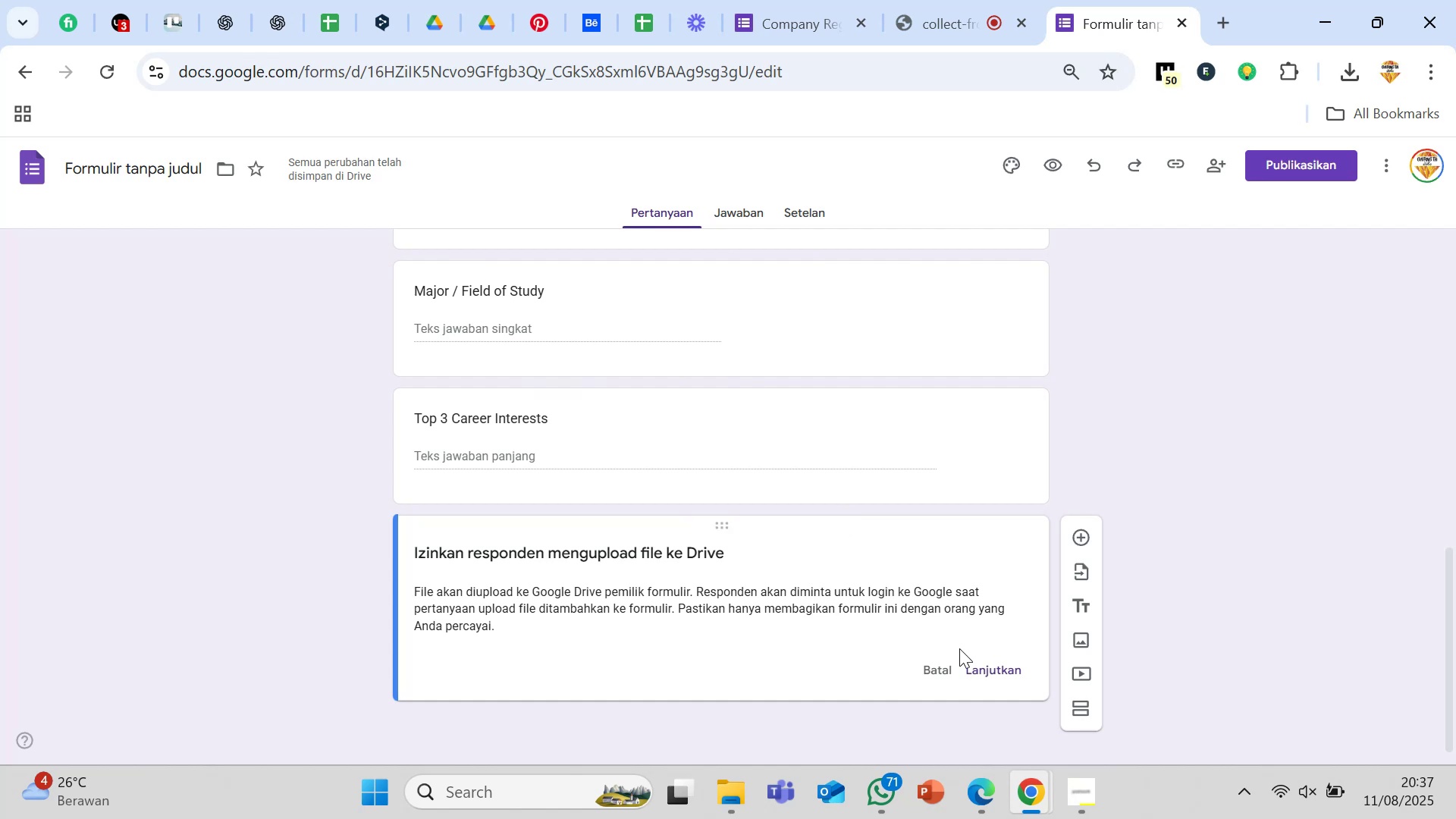 
left_click([974, 668])
 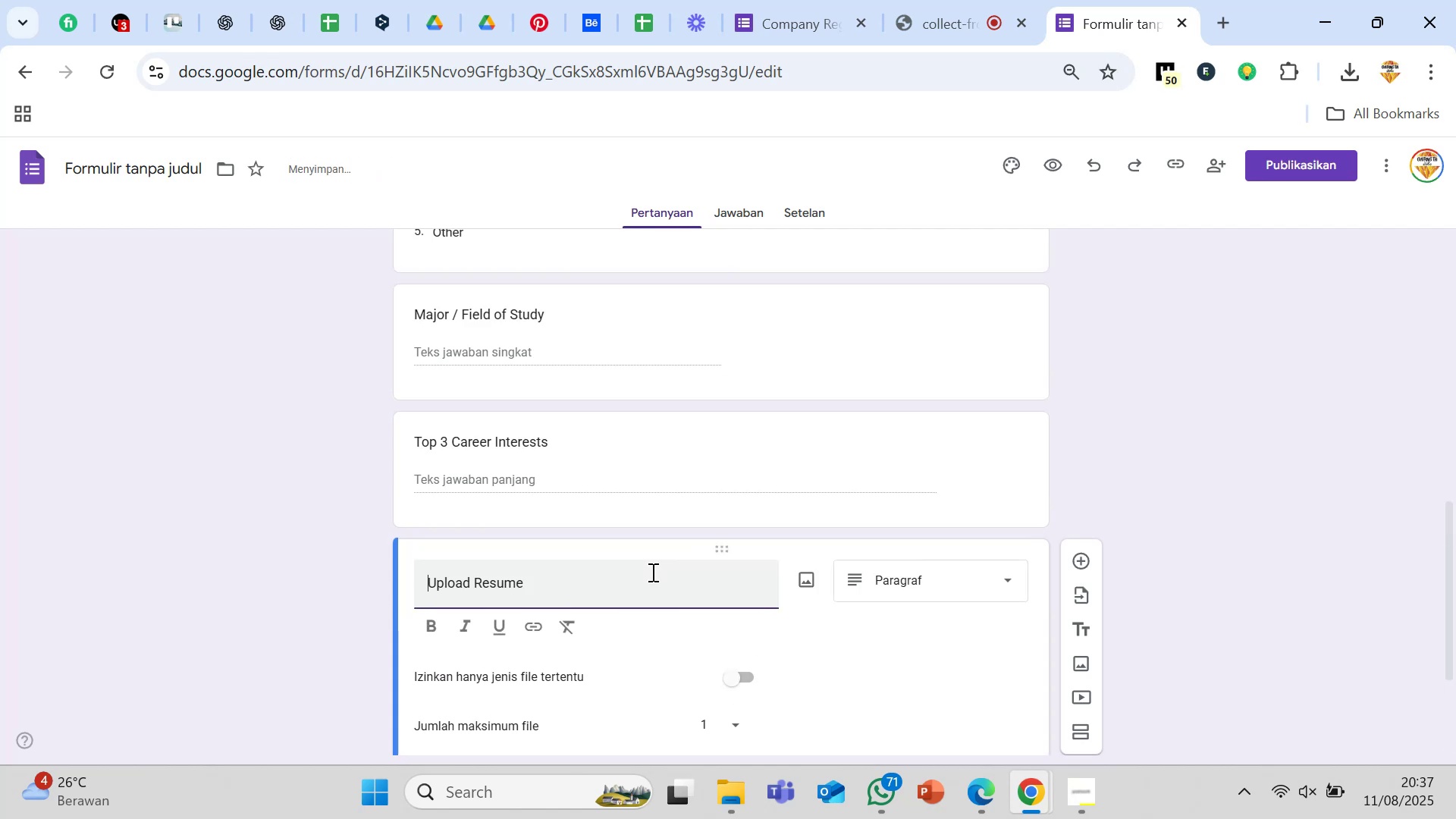 
scroll: coordinate [651, 572], scroll_direction: down, amount: 2.0
 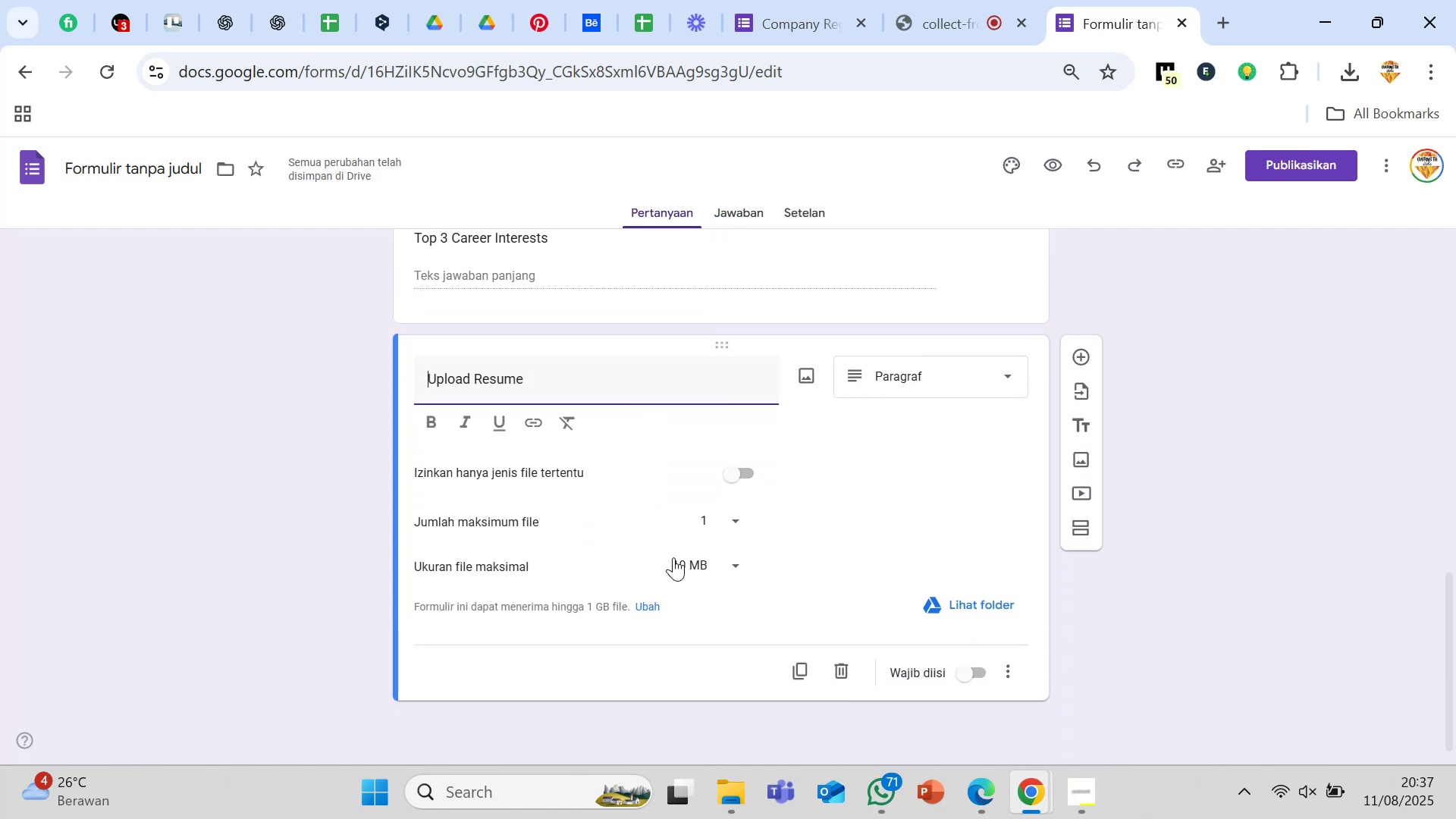 
left_click([733, 522])
 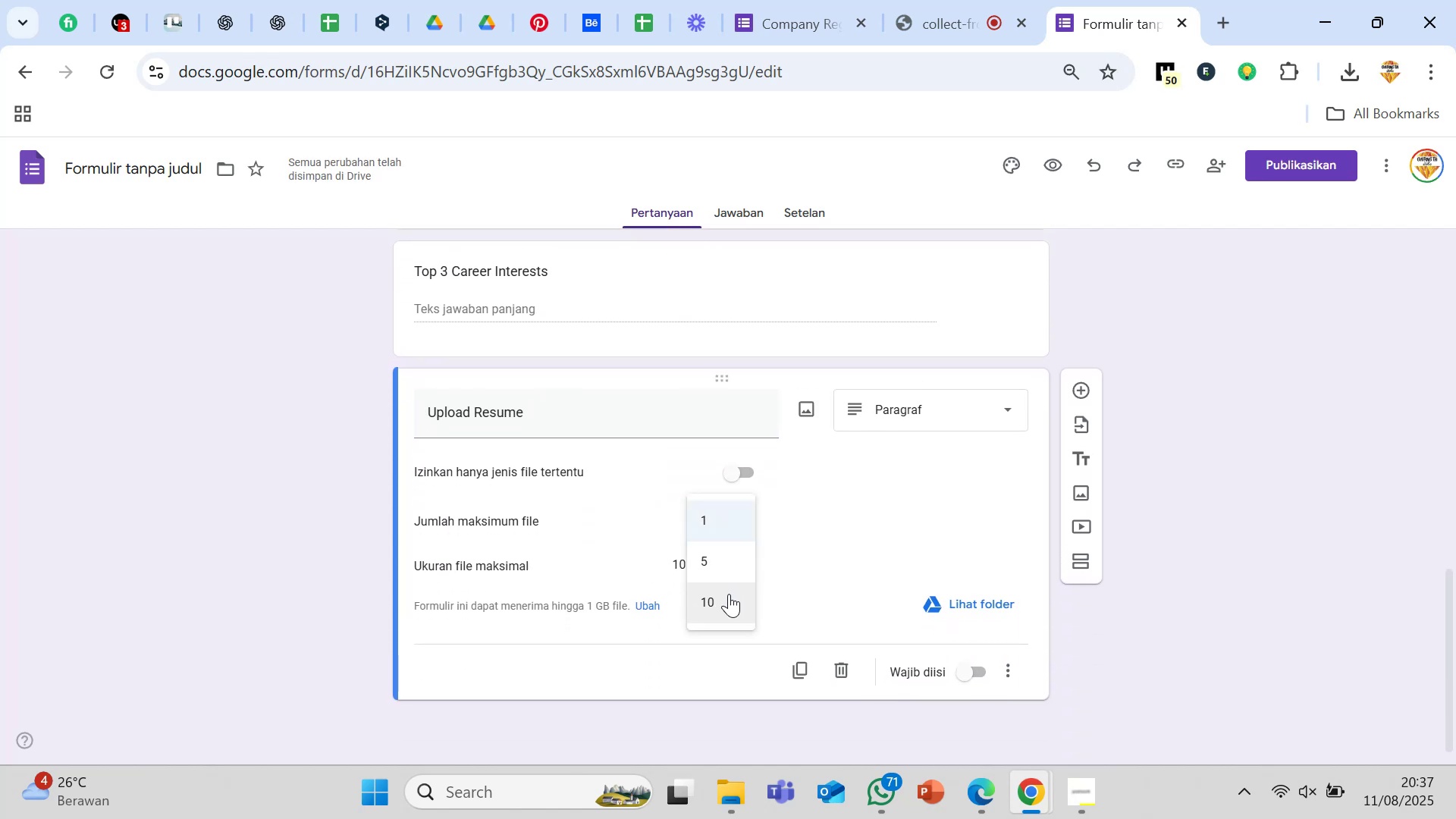 
left_click([729, 595])
 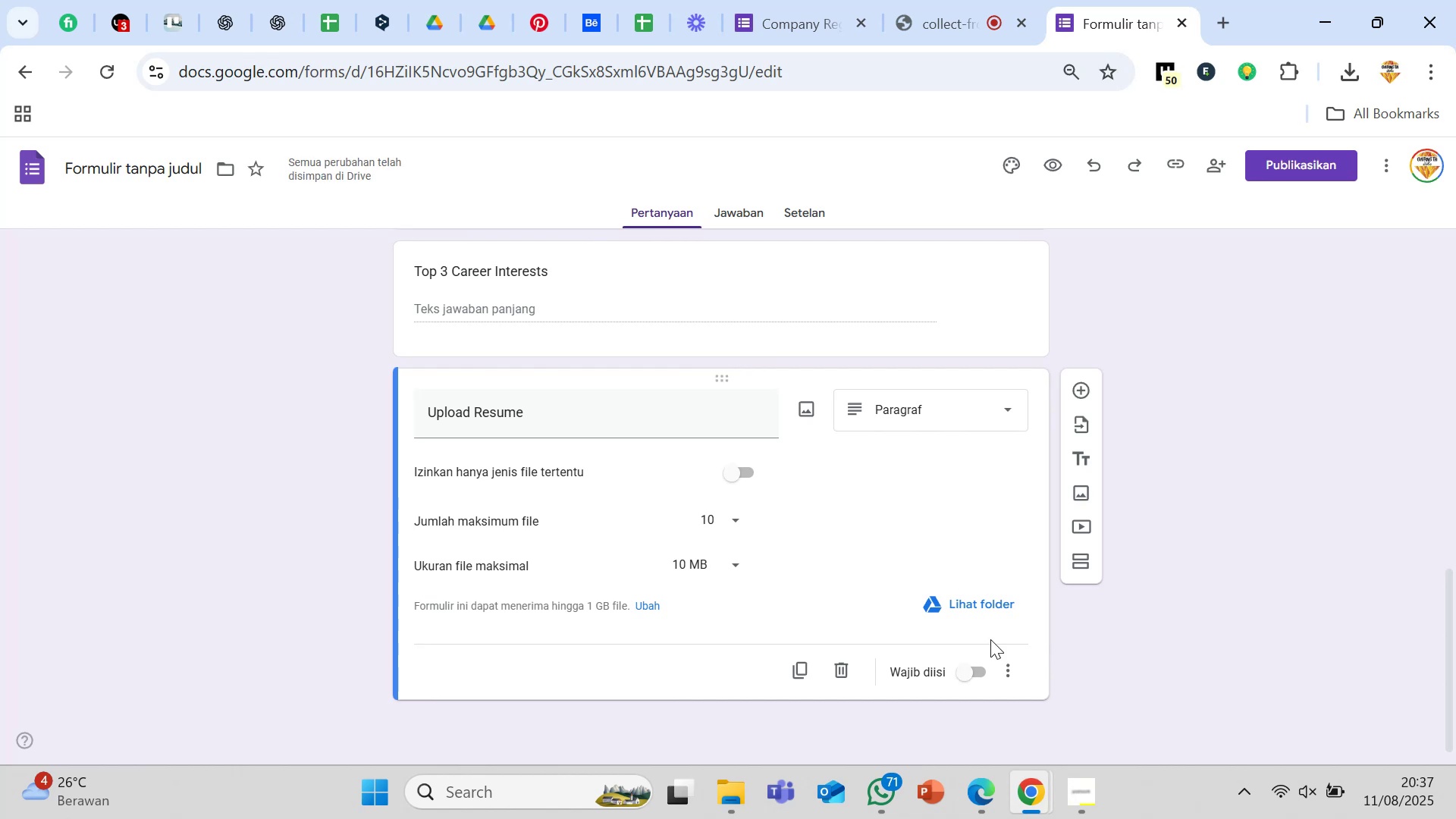 
wait(5.96)
 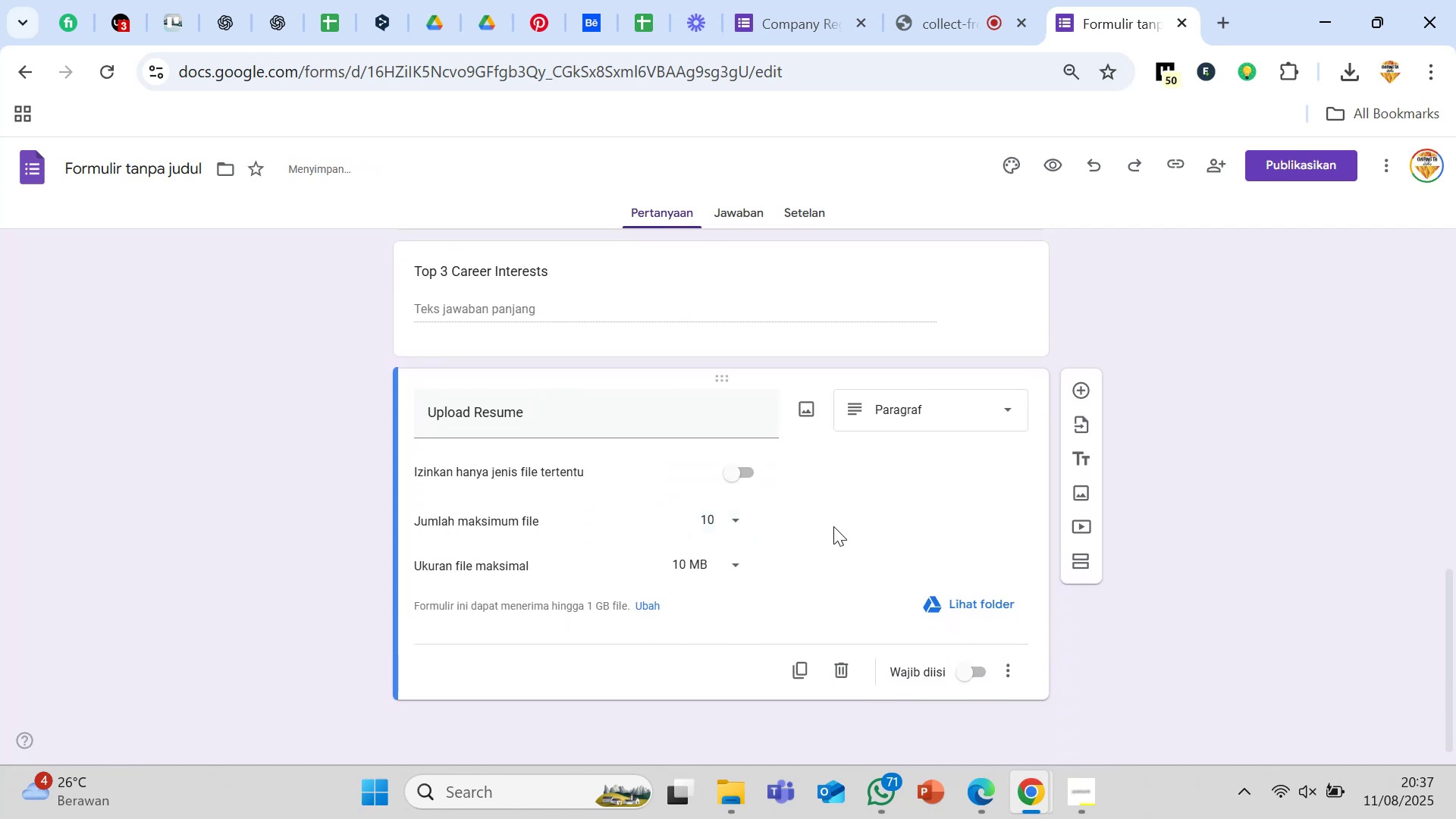 
left_click([985, 669])
 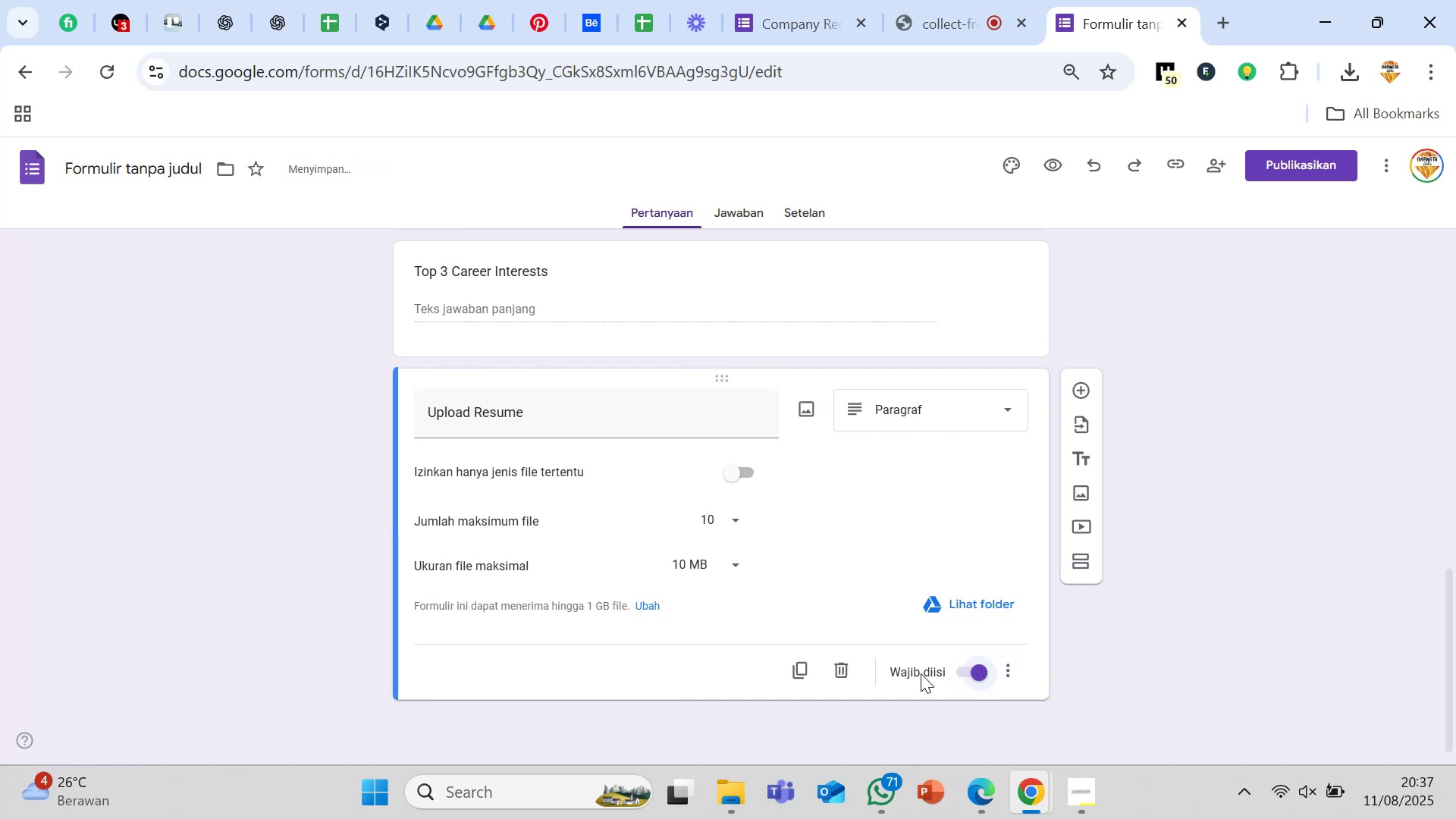 
mouse_move([821, 670])
 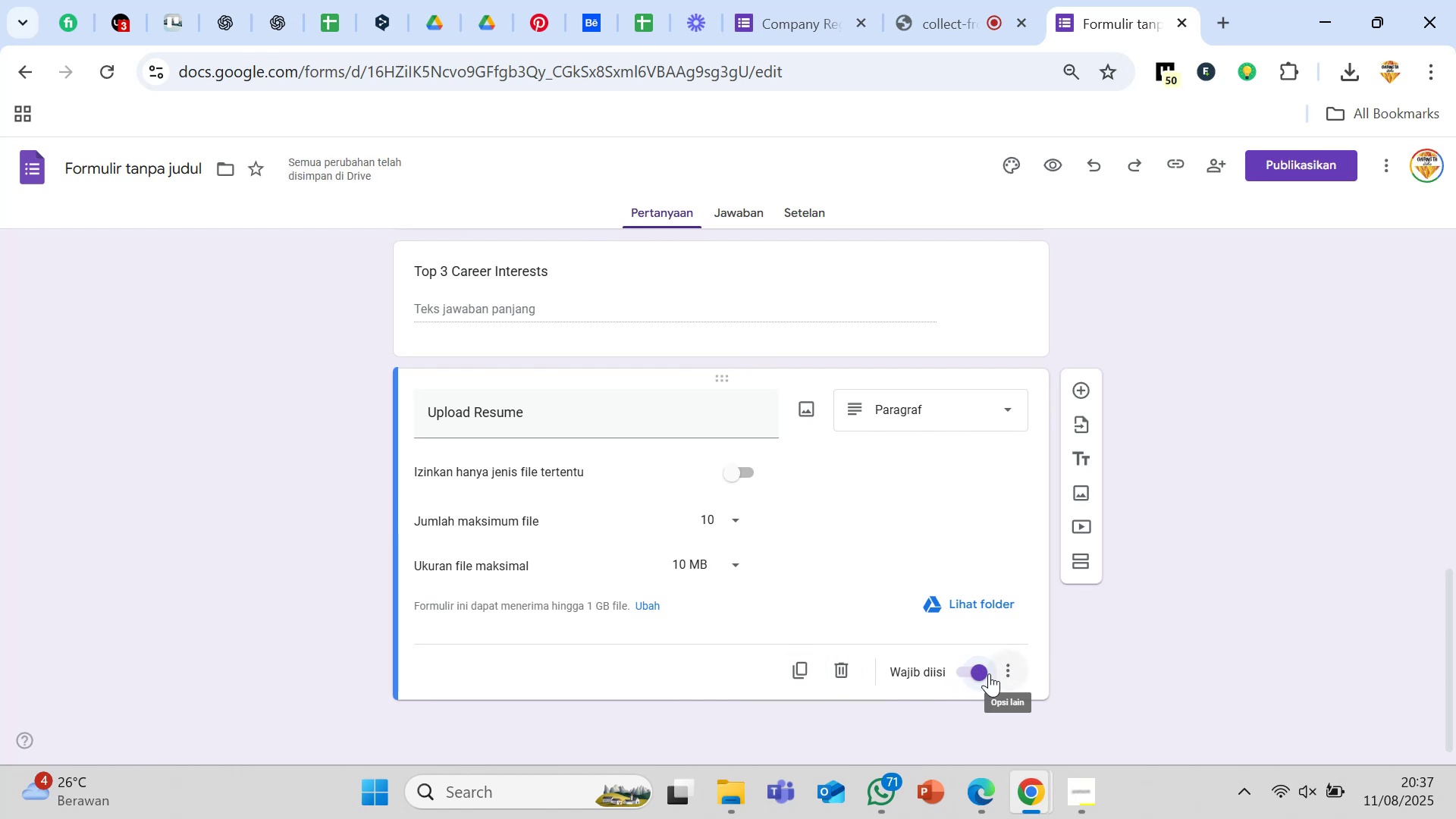 
left_click([989, 673])
 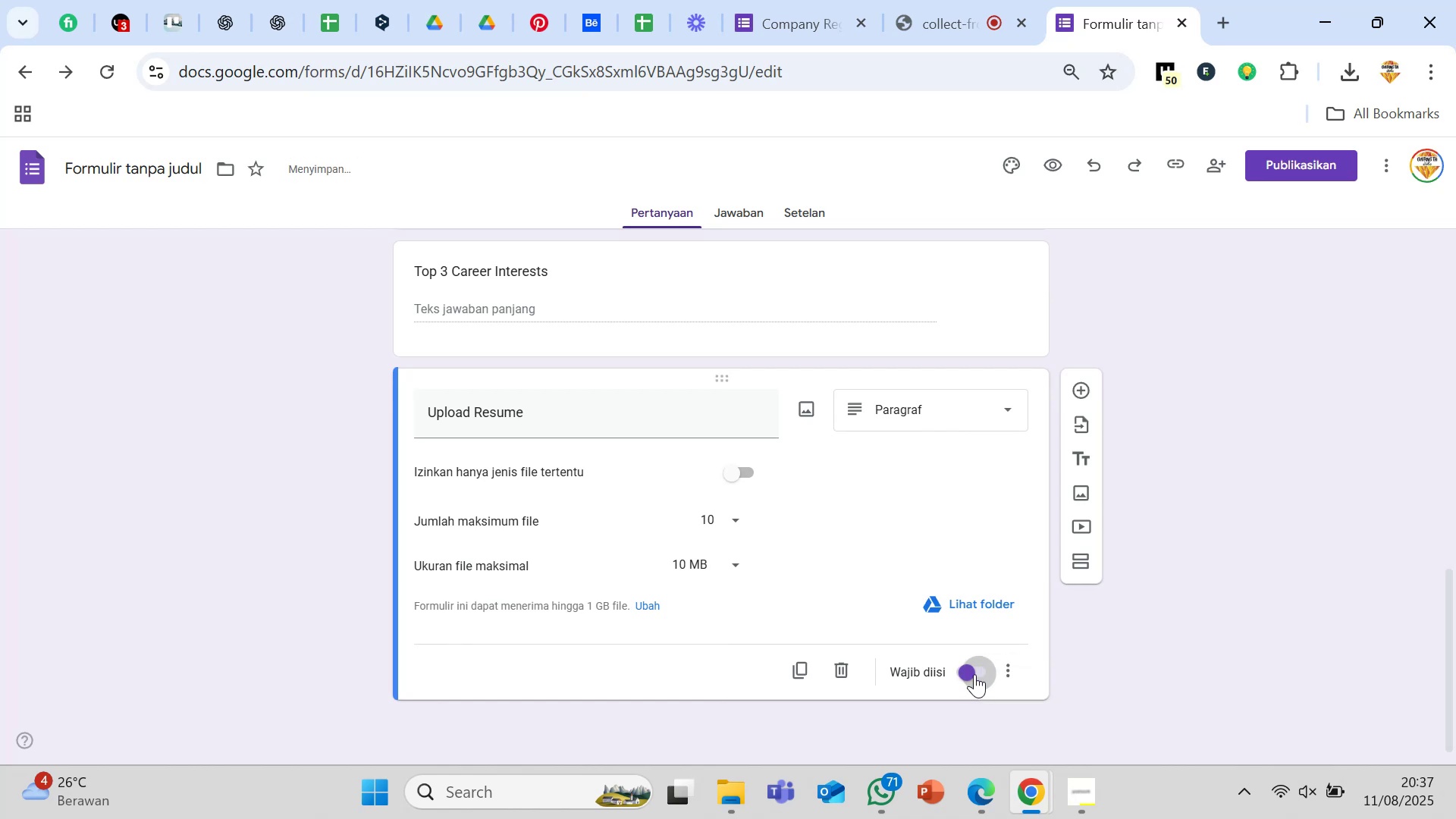 
left_click([970, 673])
 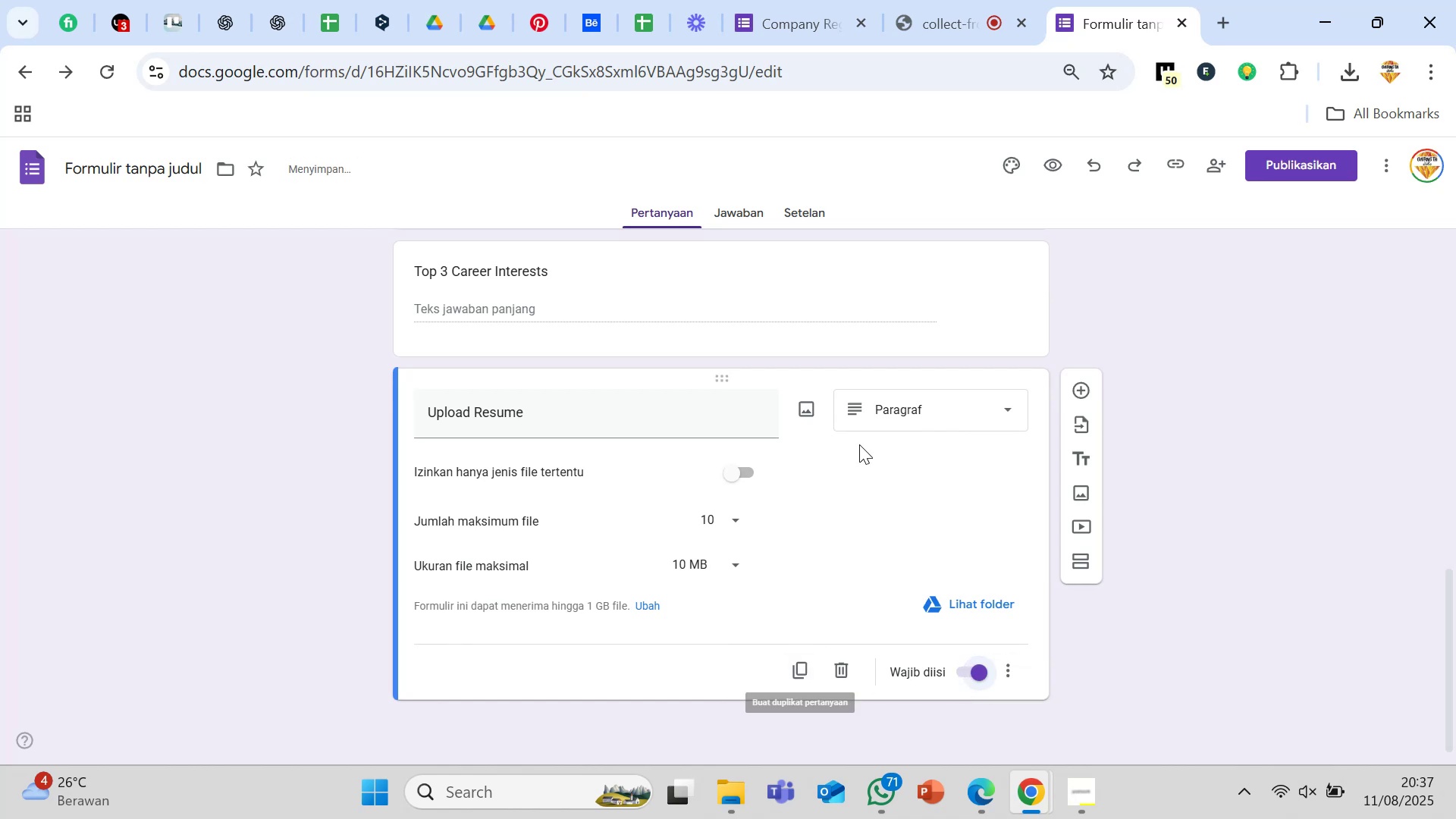 
scroll: coordinate [861, 479], scroll_direction: up, amount: 2.0
 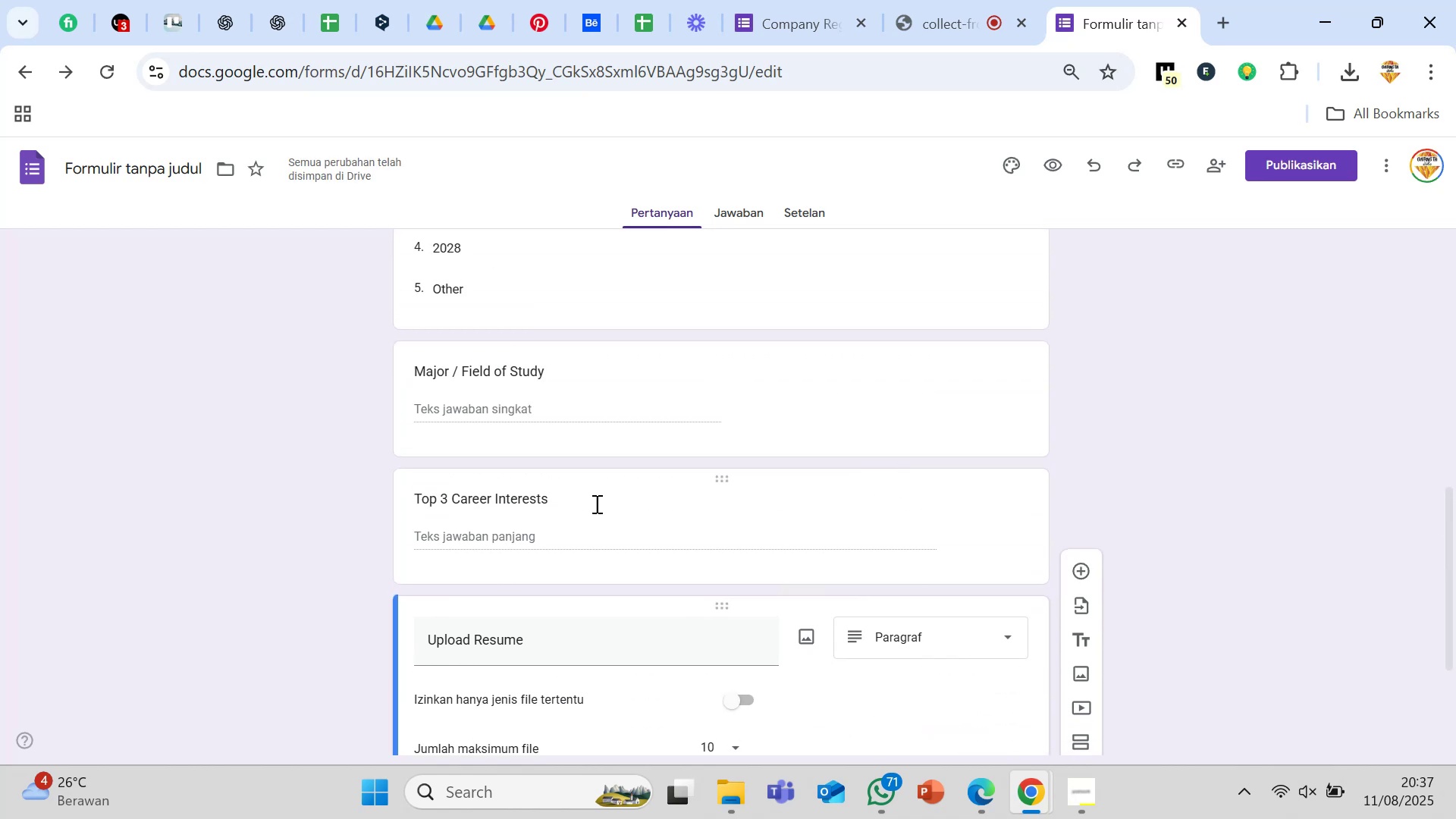 
left_click([563, 504])
 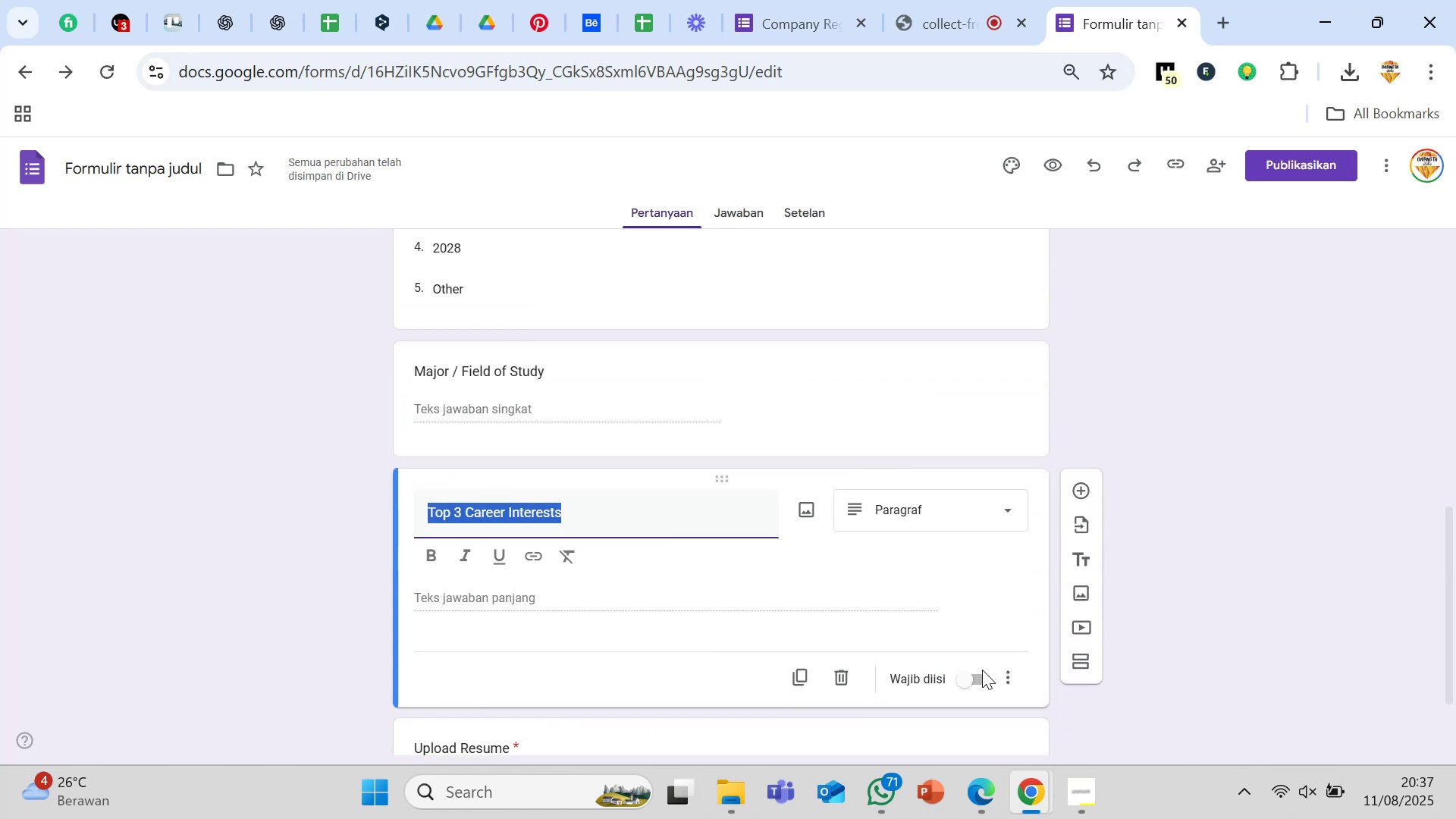 
left_click([977, 676])
 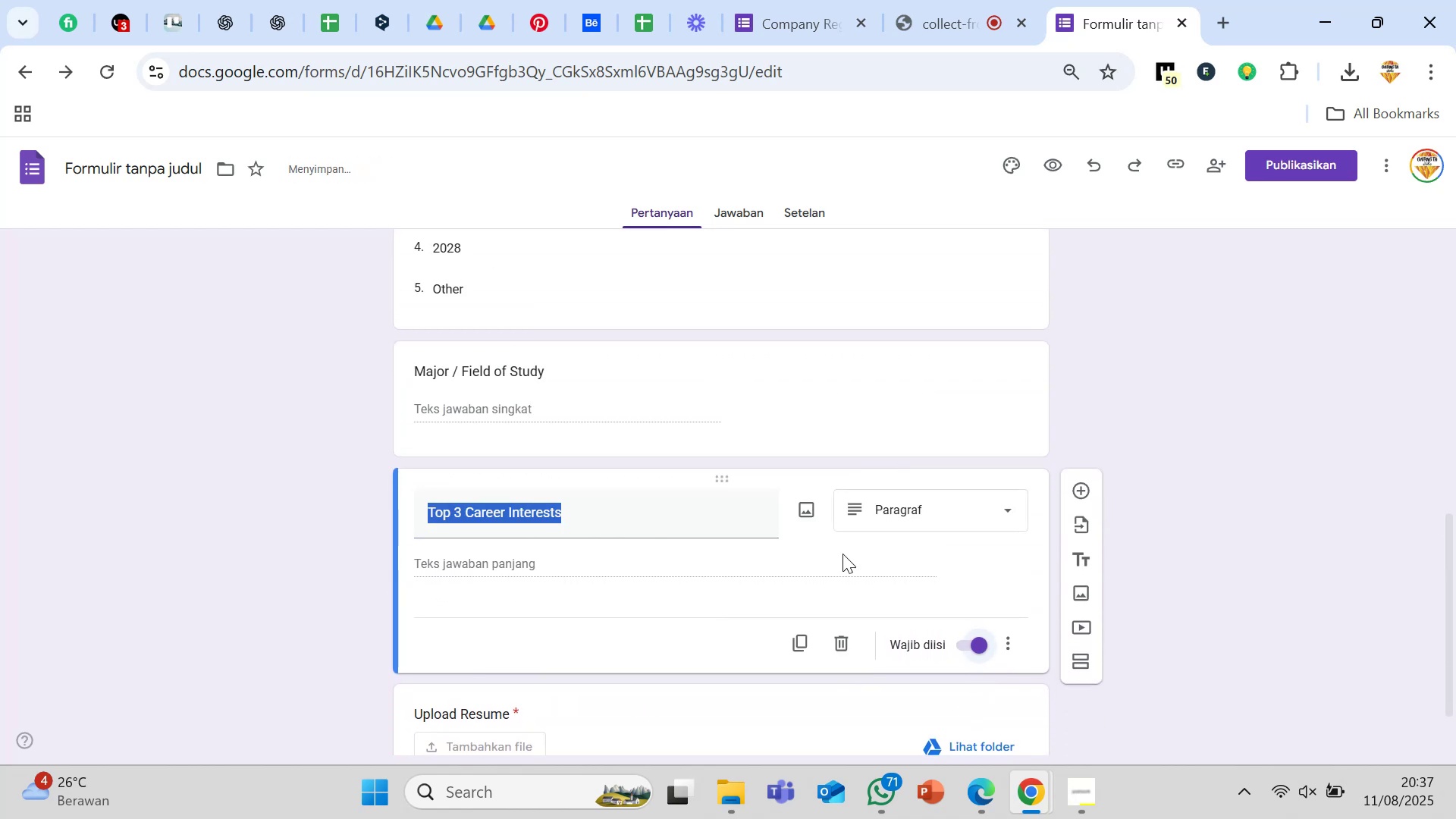 
scroll: coordinate [701, 534], scroll_direction: up, amount: 2.0
 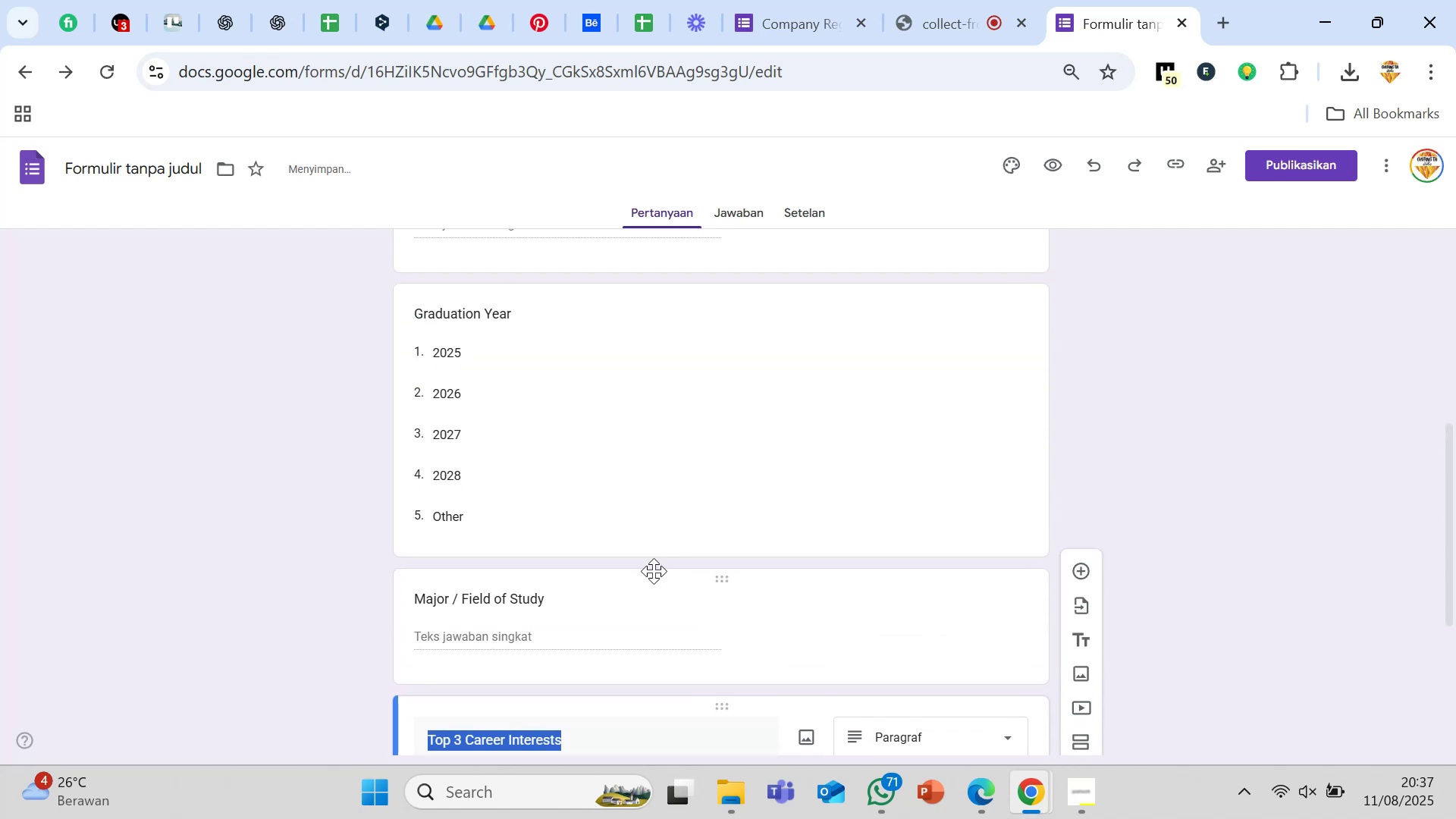 
left_click([657, 604])
 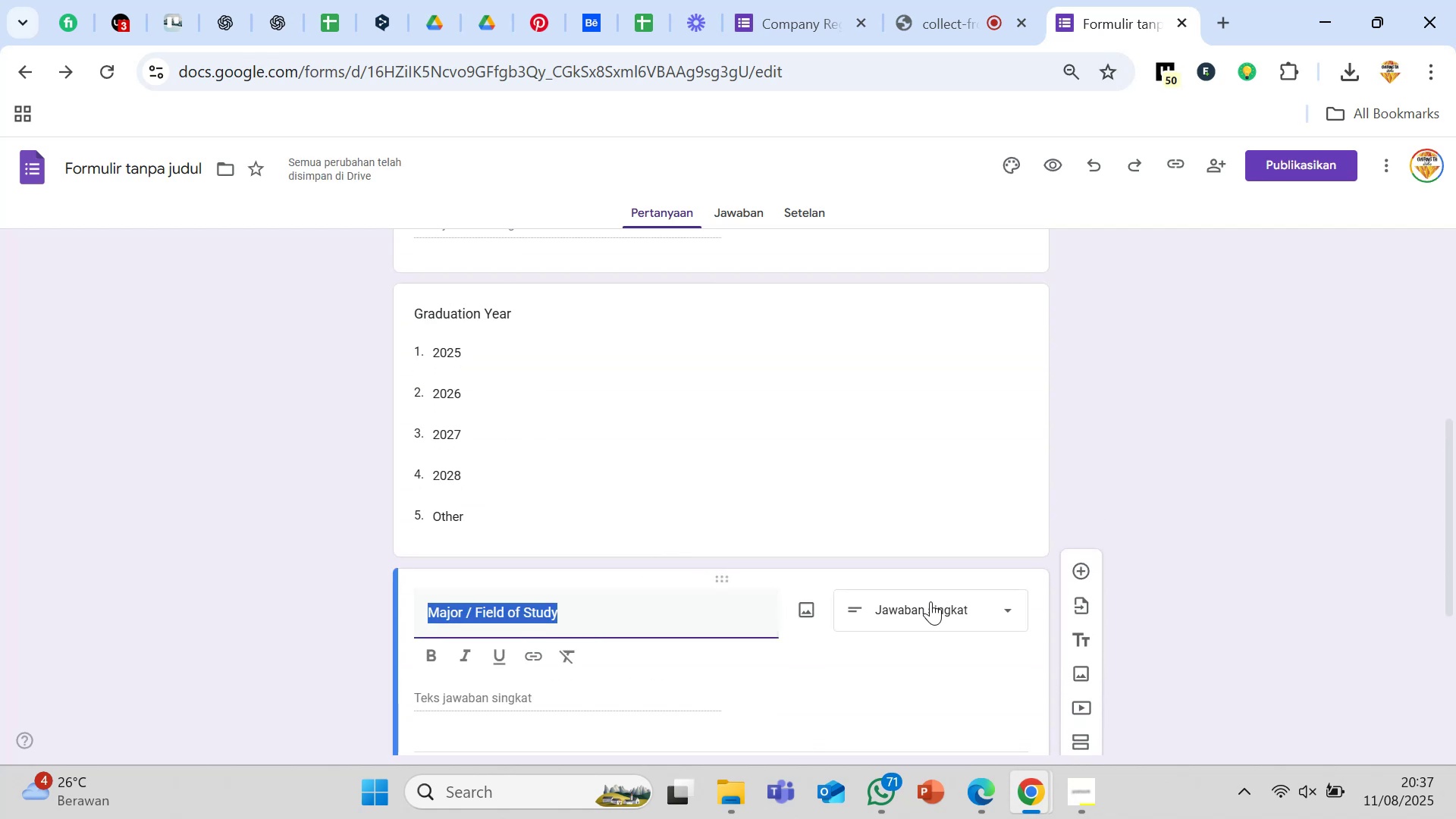 
scroll: coordinate [946, 598], scroll_direction: down, amount: 2.0
 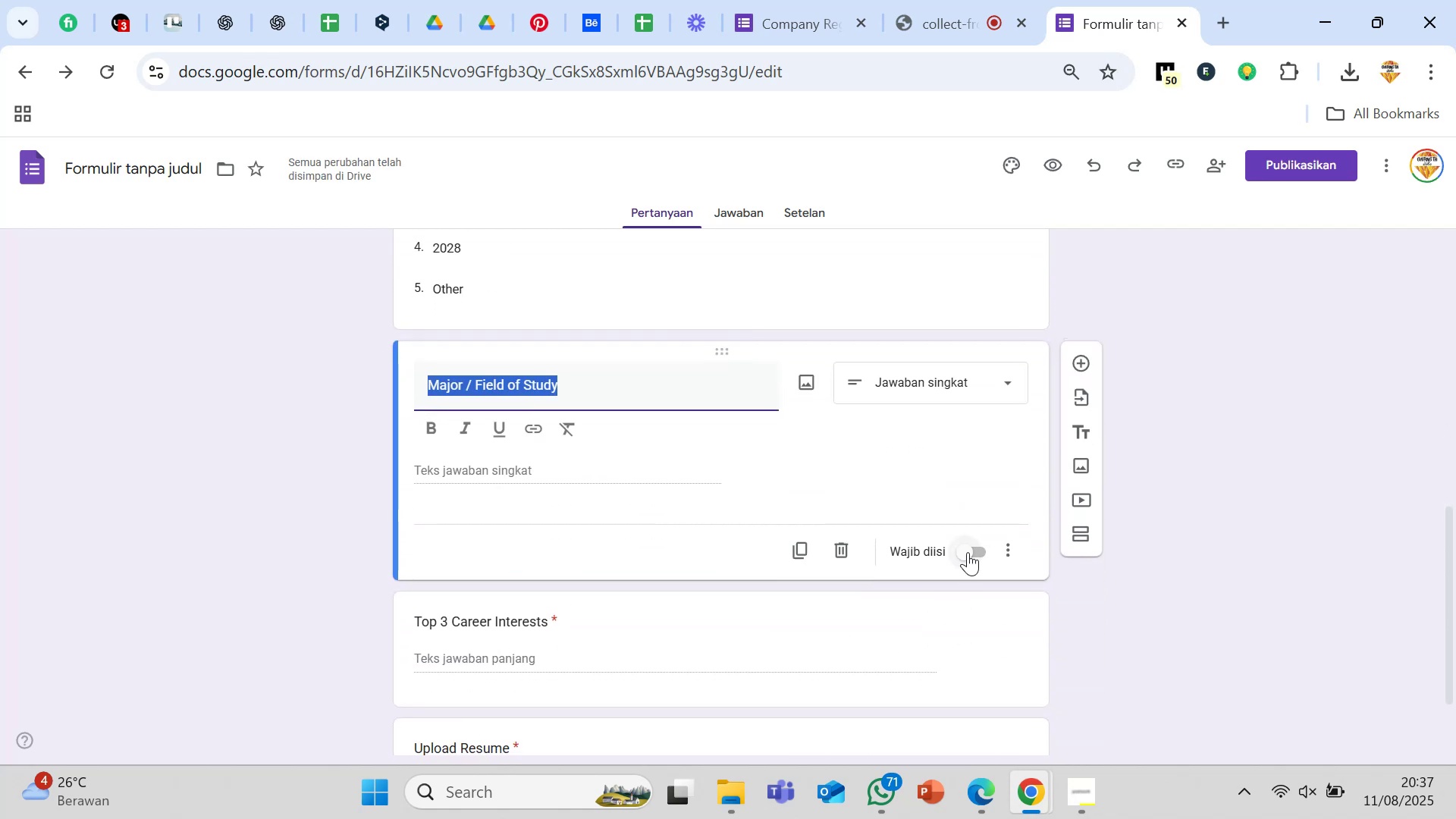 
left_click([971, 547])
 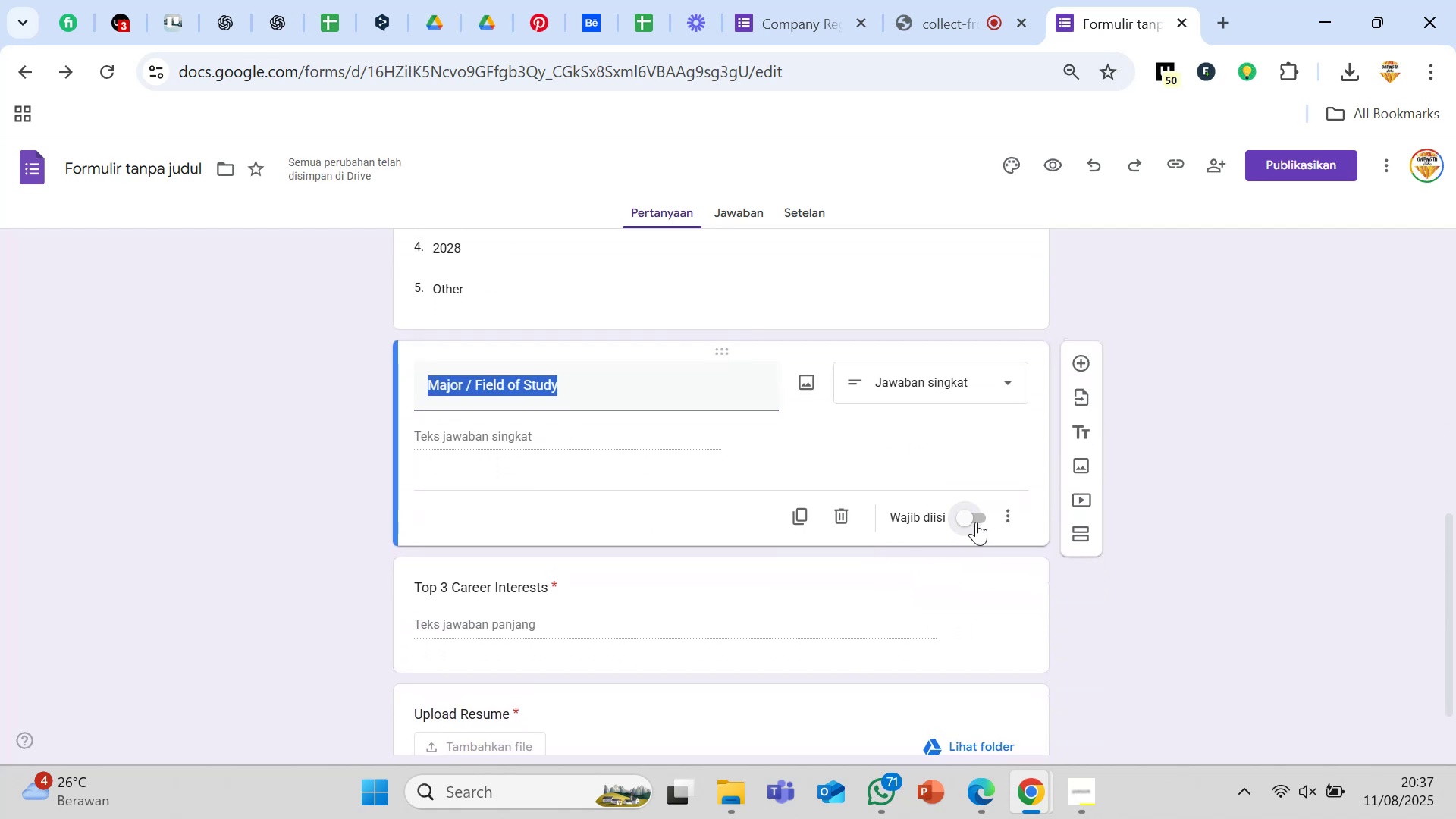 
left_click([976, 522])
 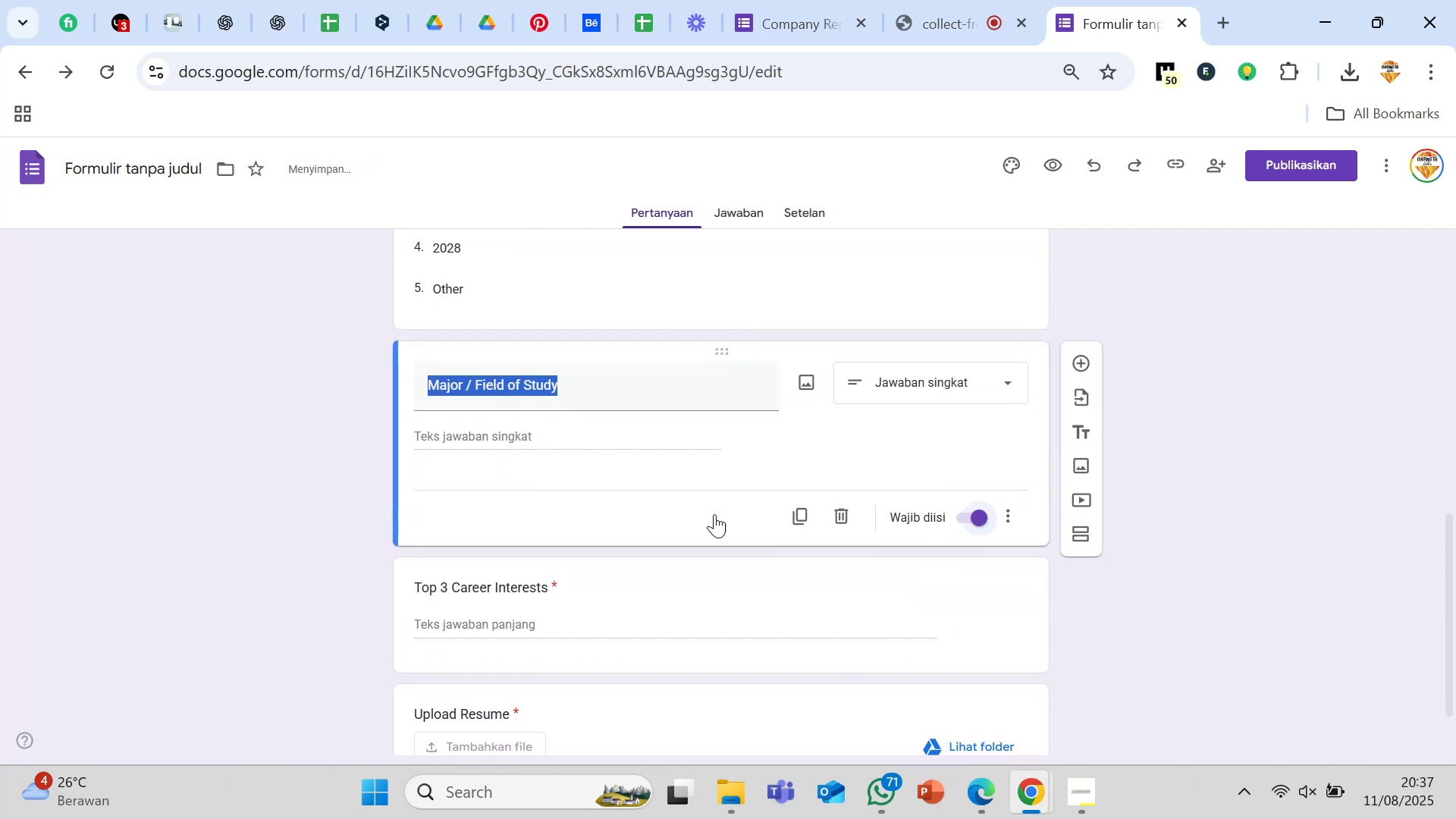 
scroll: coordinate [685, 513], scroll_direction: up, amount: 3.0
 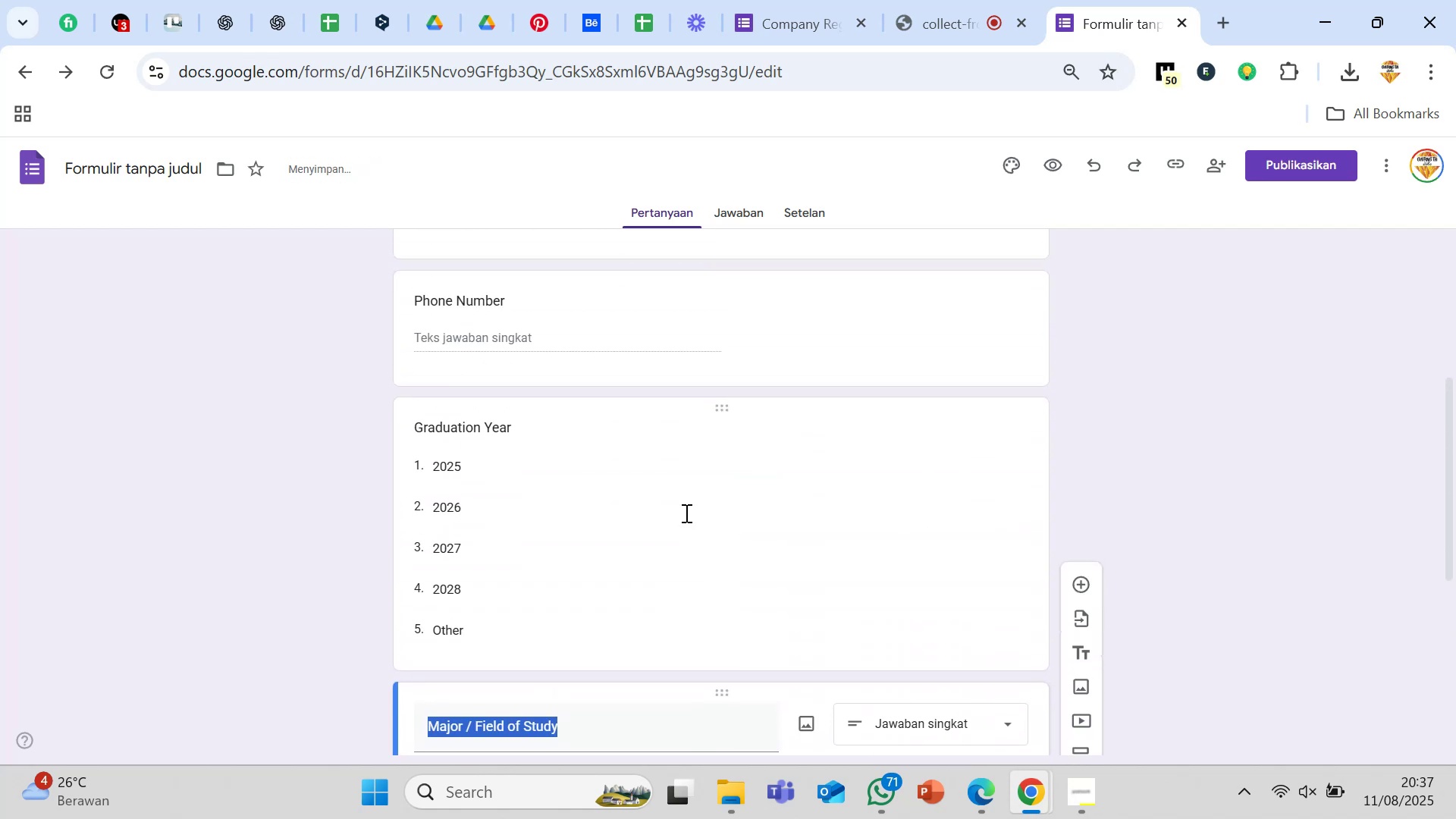 
left_click([685, 513])
 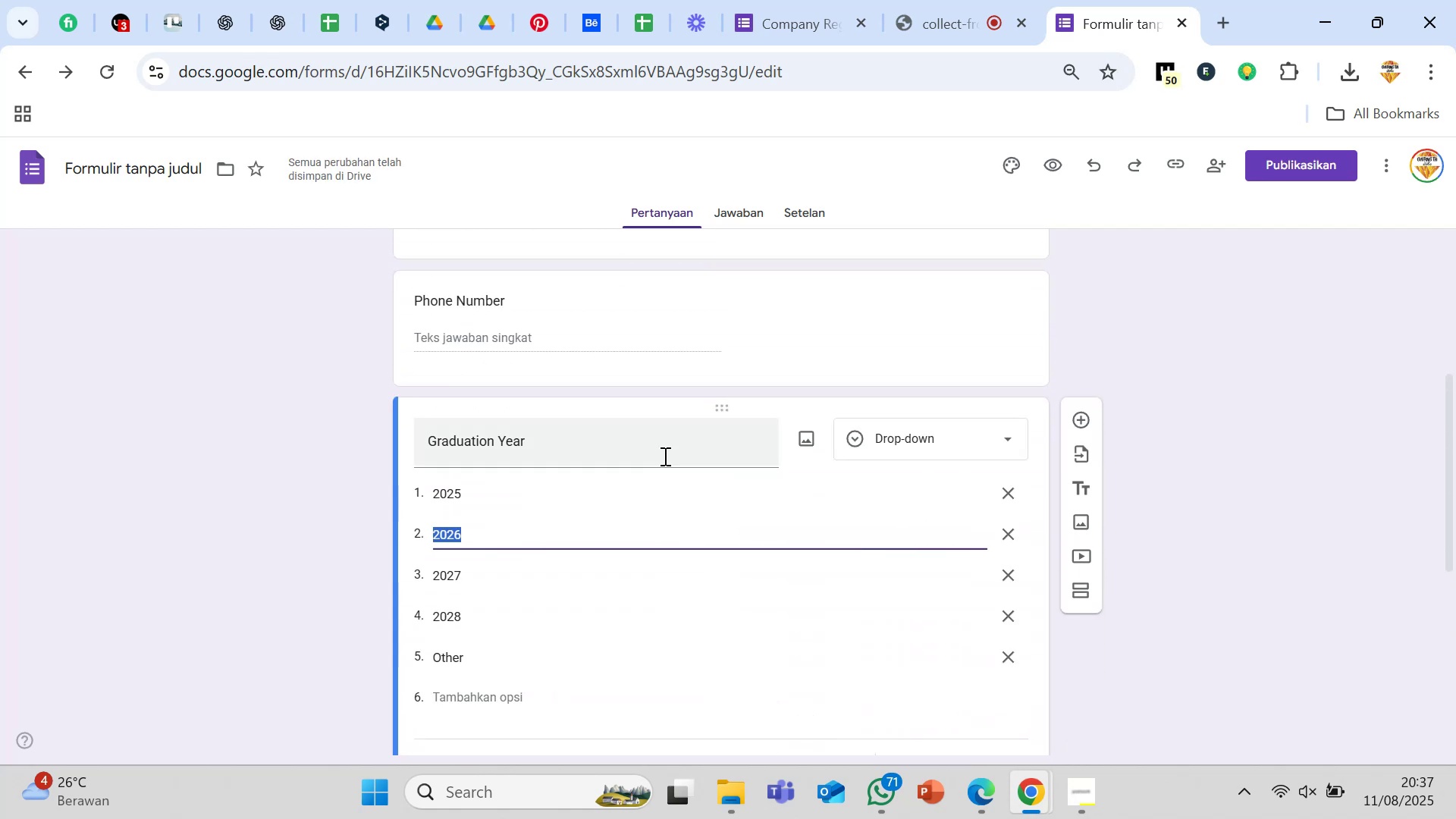 
left_click([660, 441])
 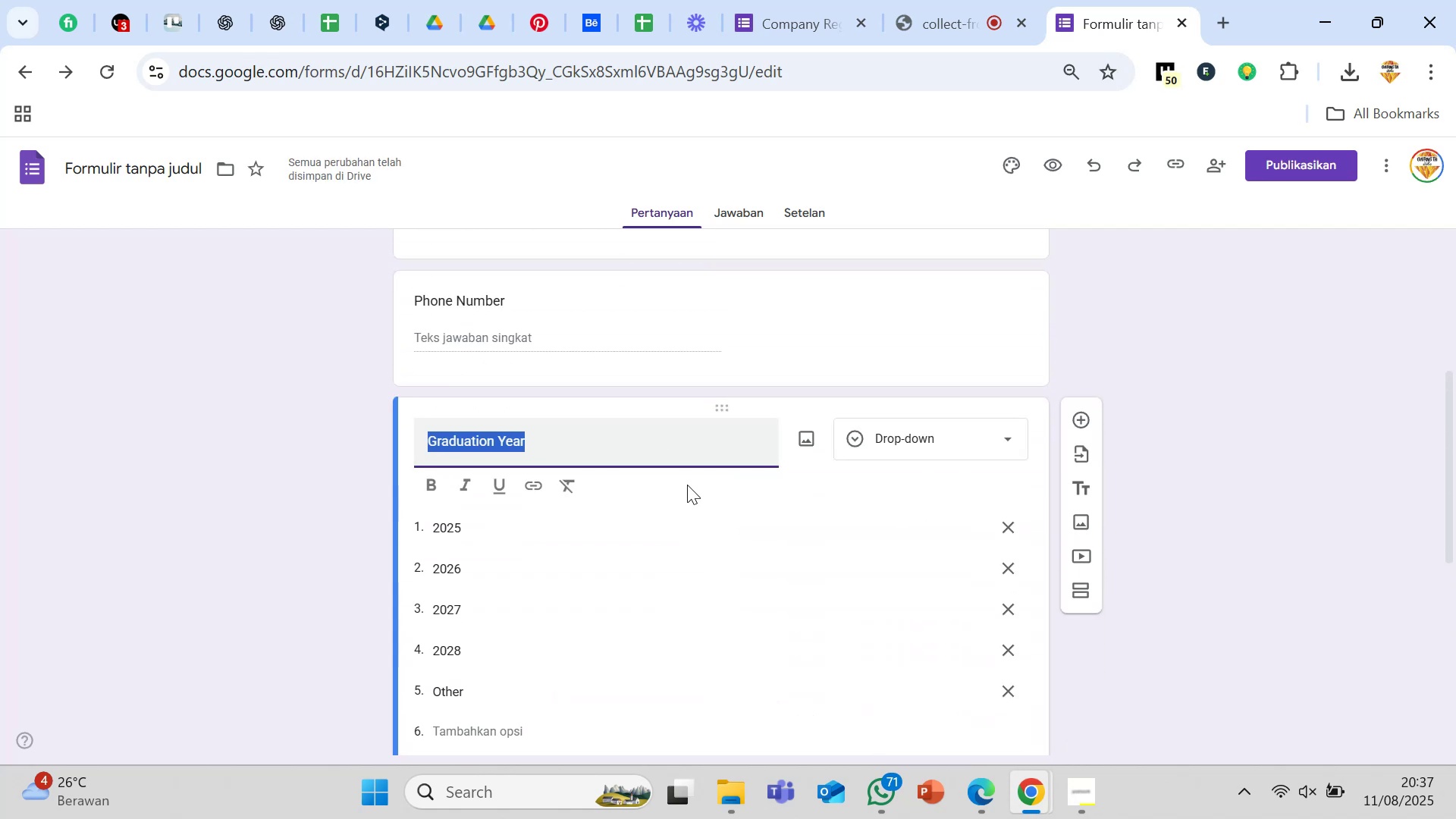 
scroll: coordinate [730, 537], scroll_direction: down, amount: 3.0
 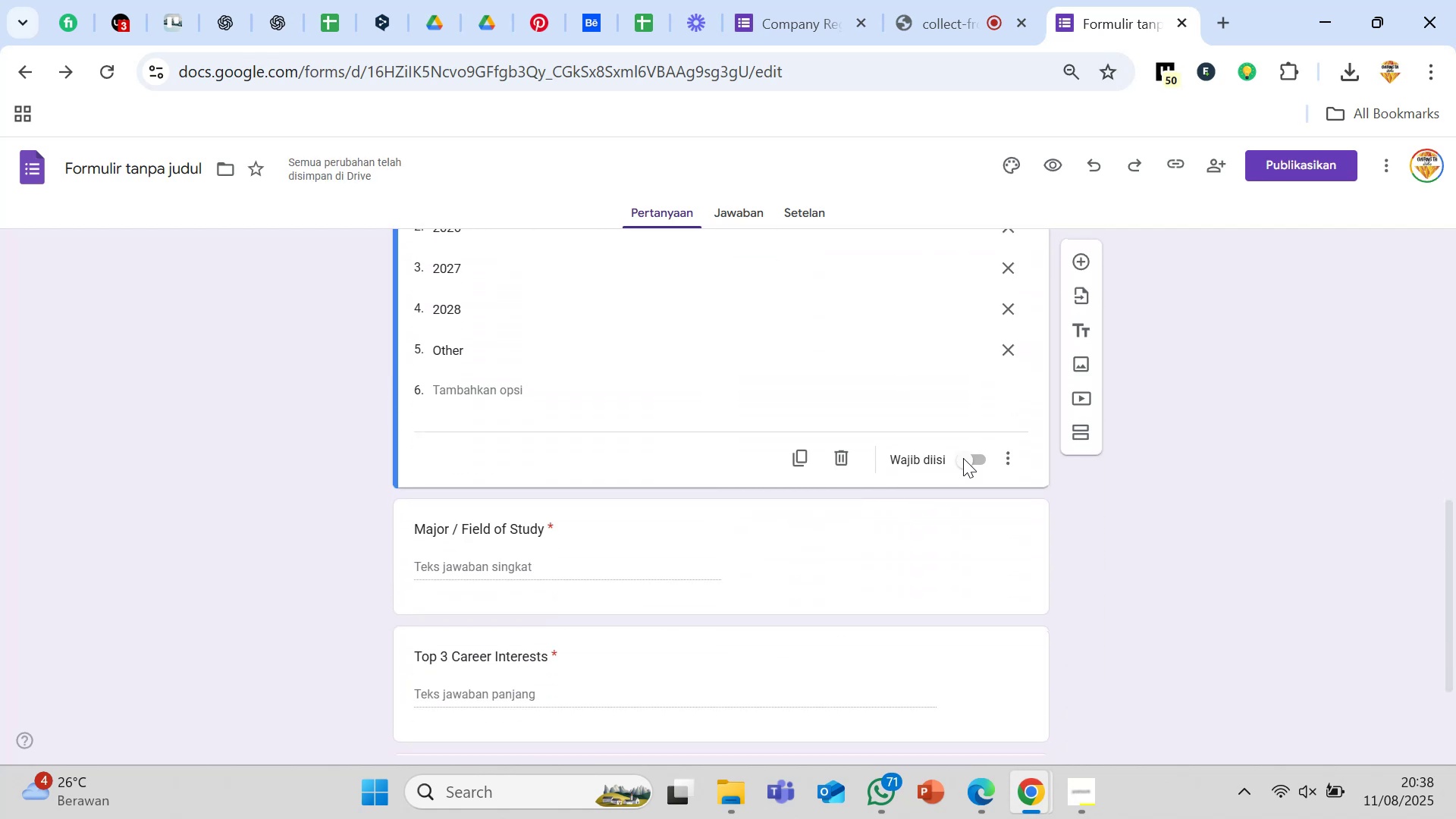 
left_click([965, 456])
 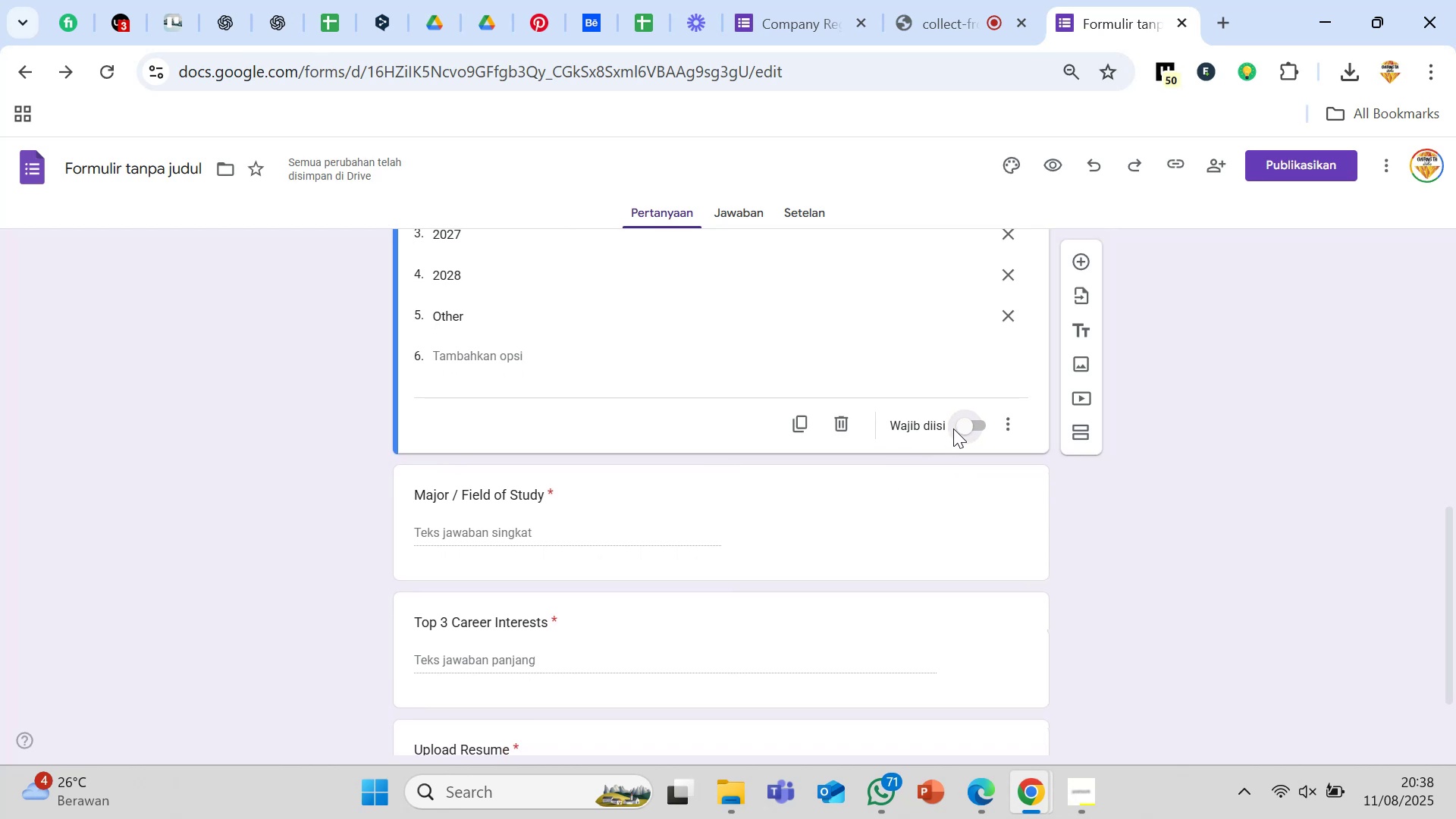 
left_click([959, 425])
 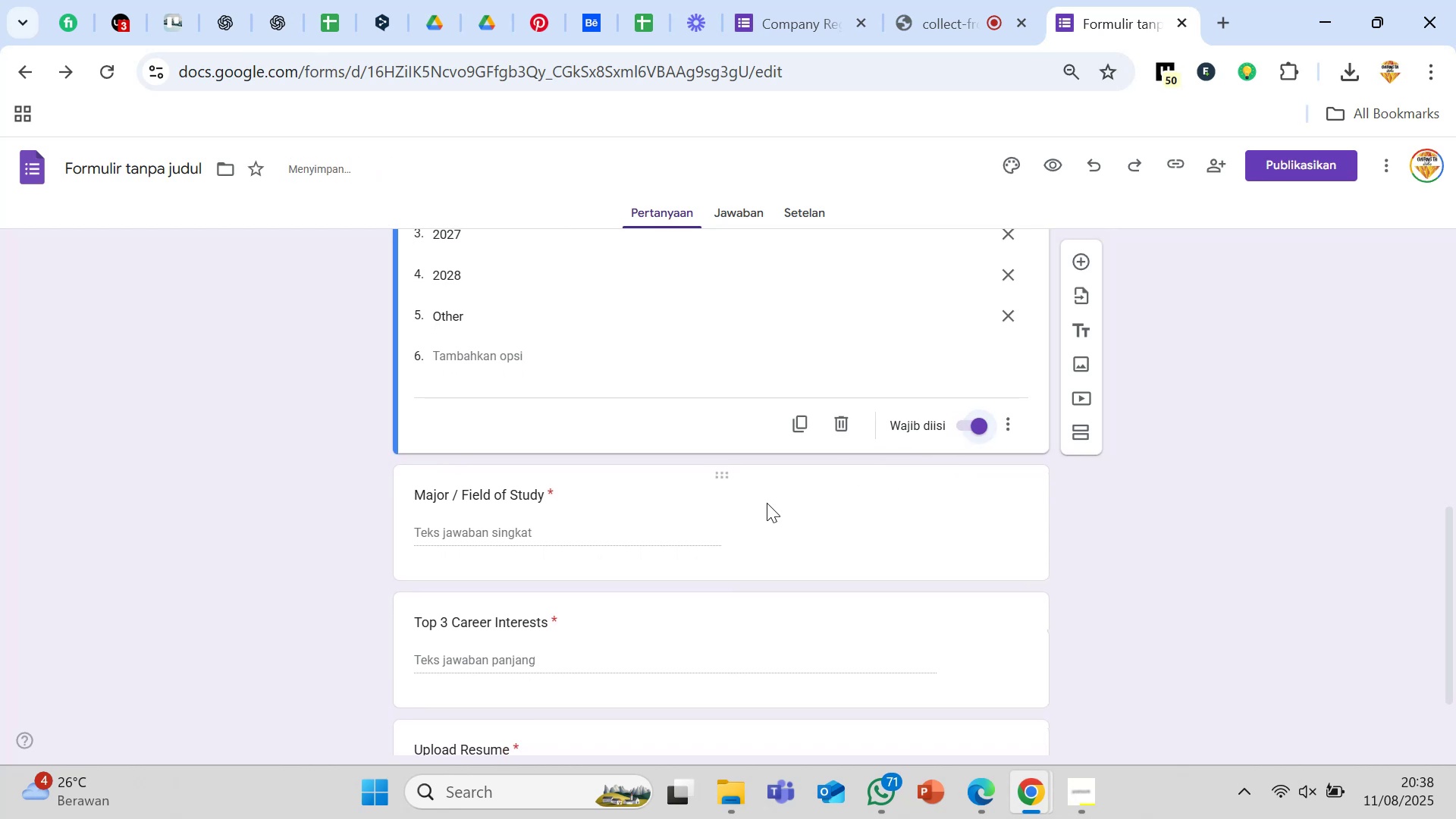 
scroll: coordinate [767, 504], scroll_direction: up, amount: 2.0
 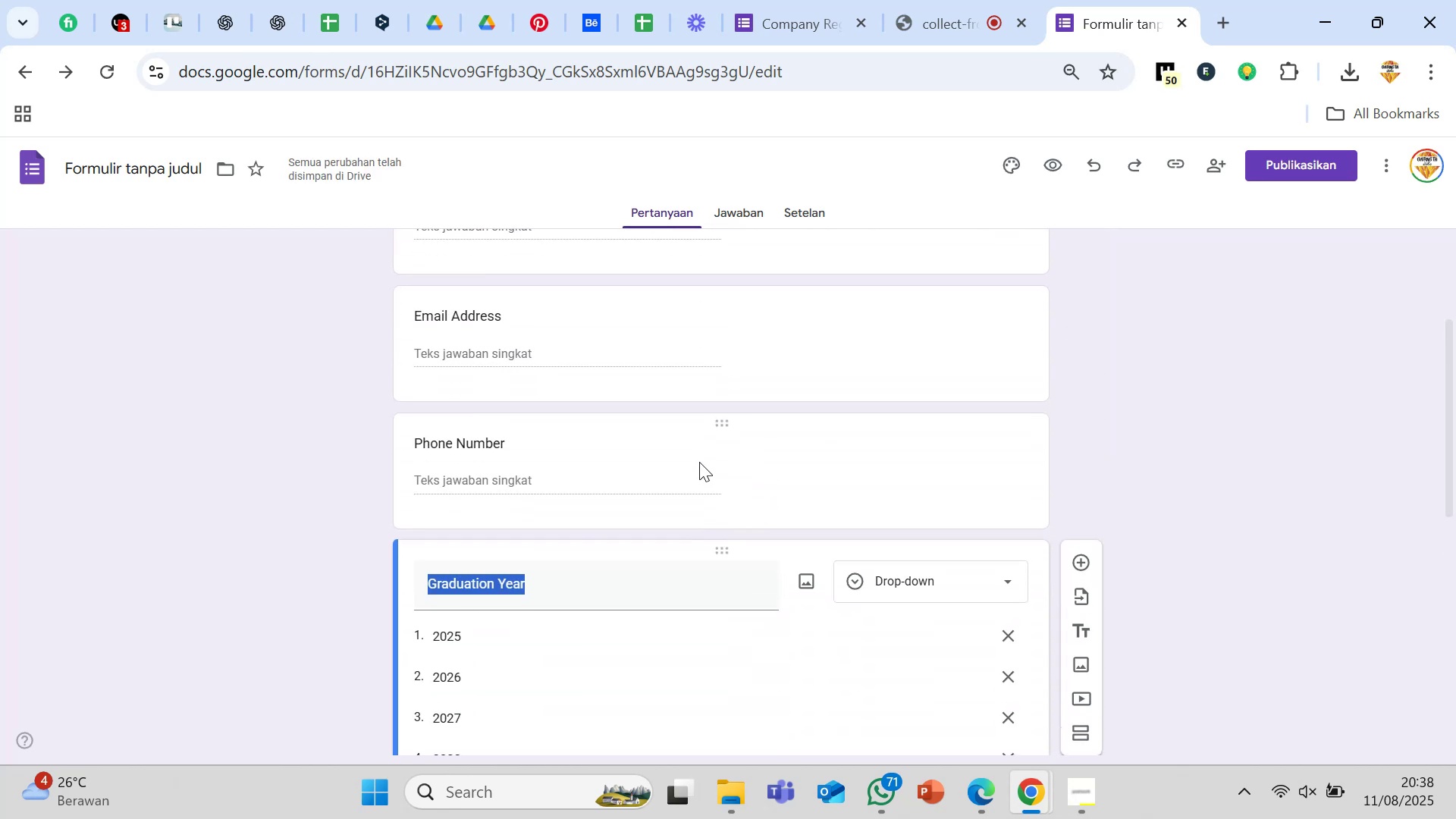 
left_click([699, 462])
 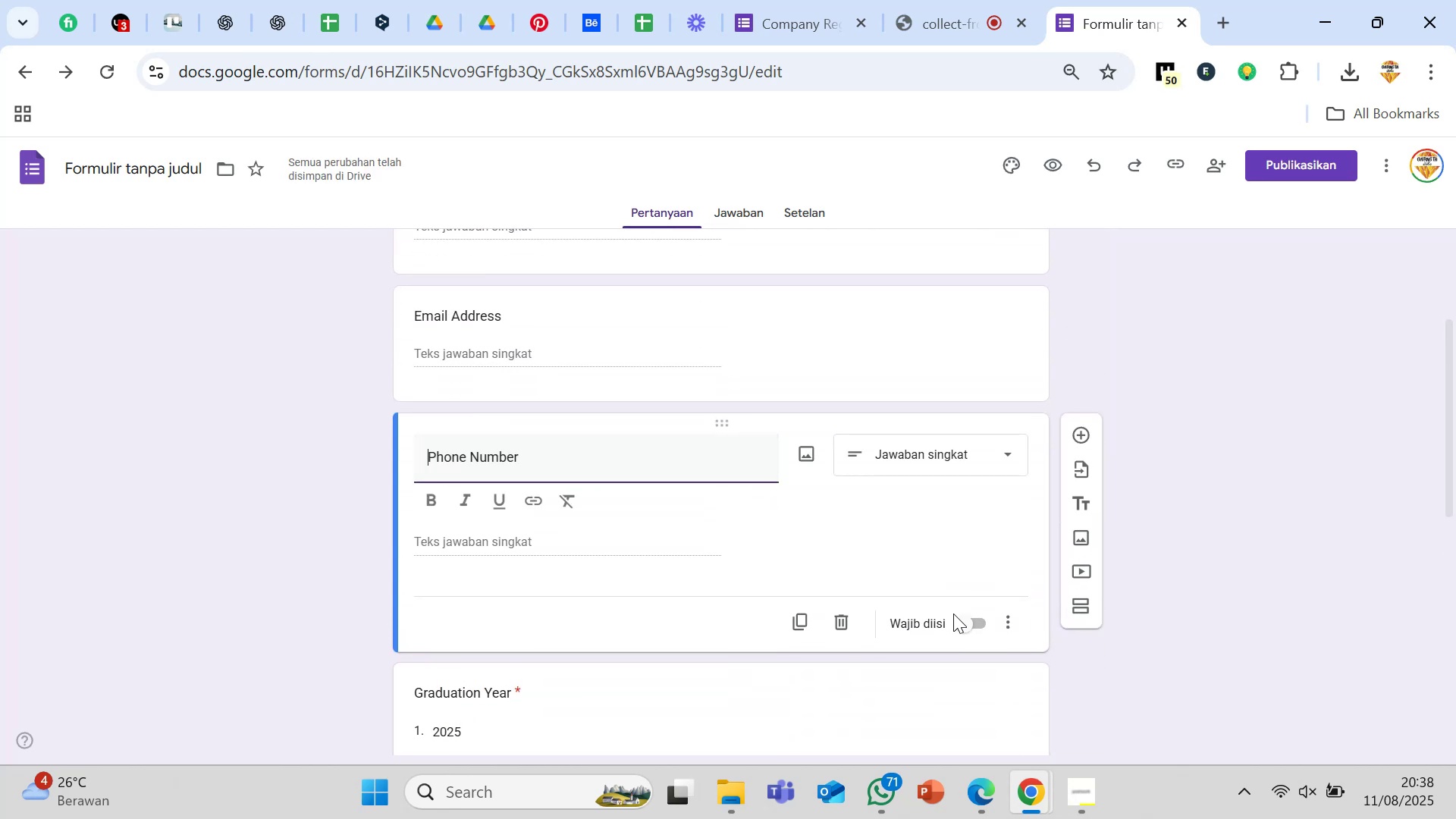 
left_click([957, 617])
 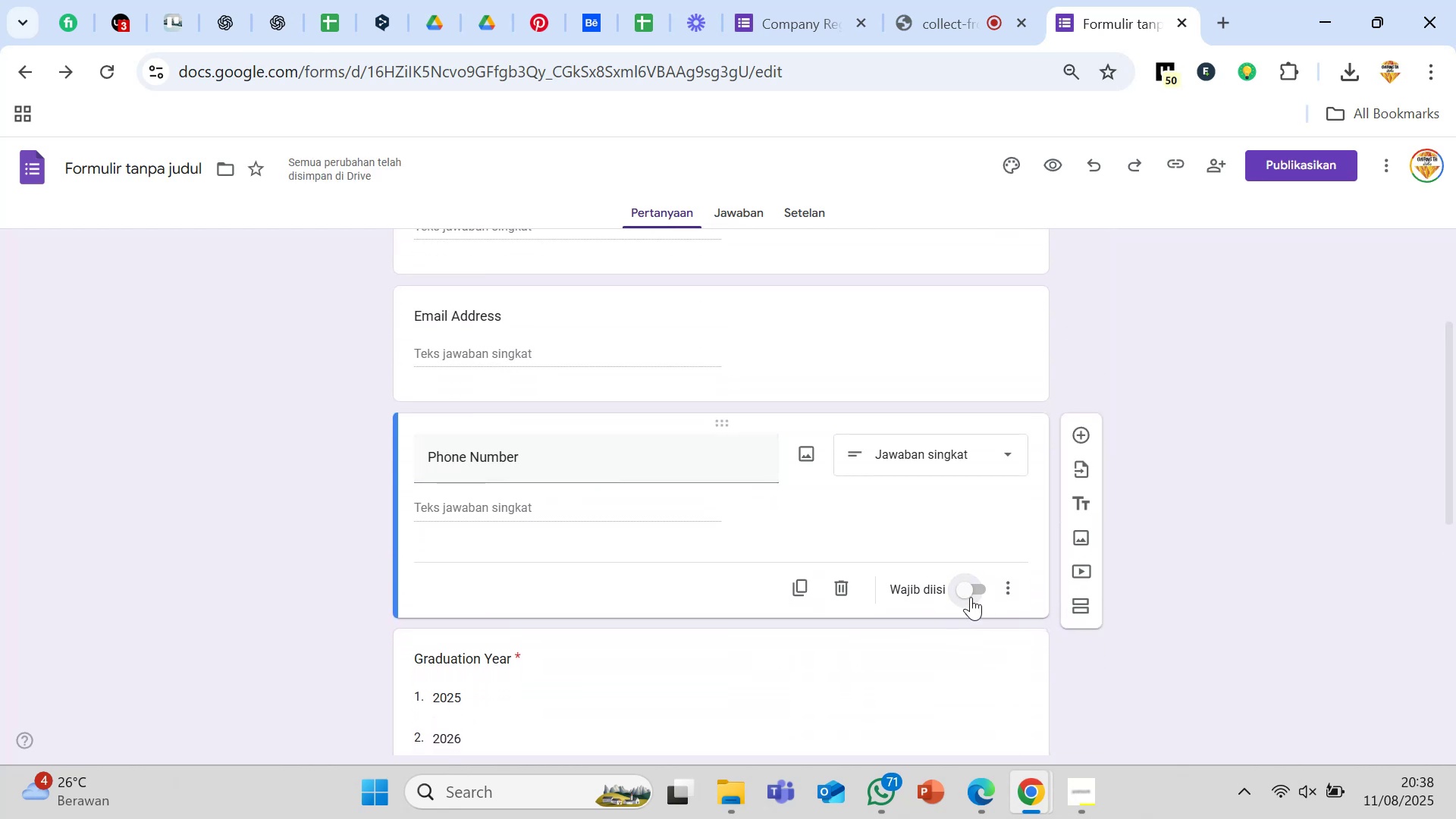 
left_click([968, 595])
 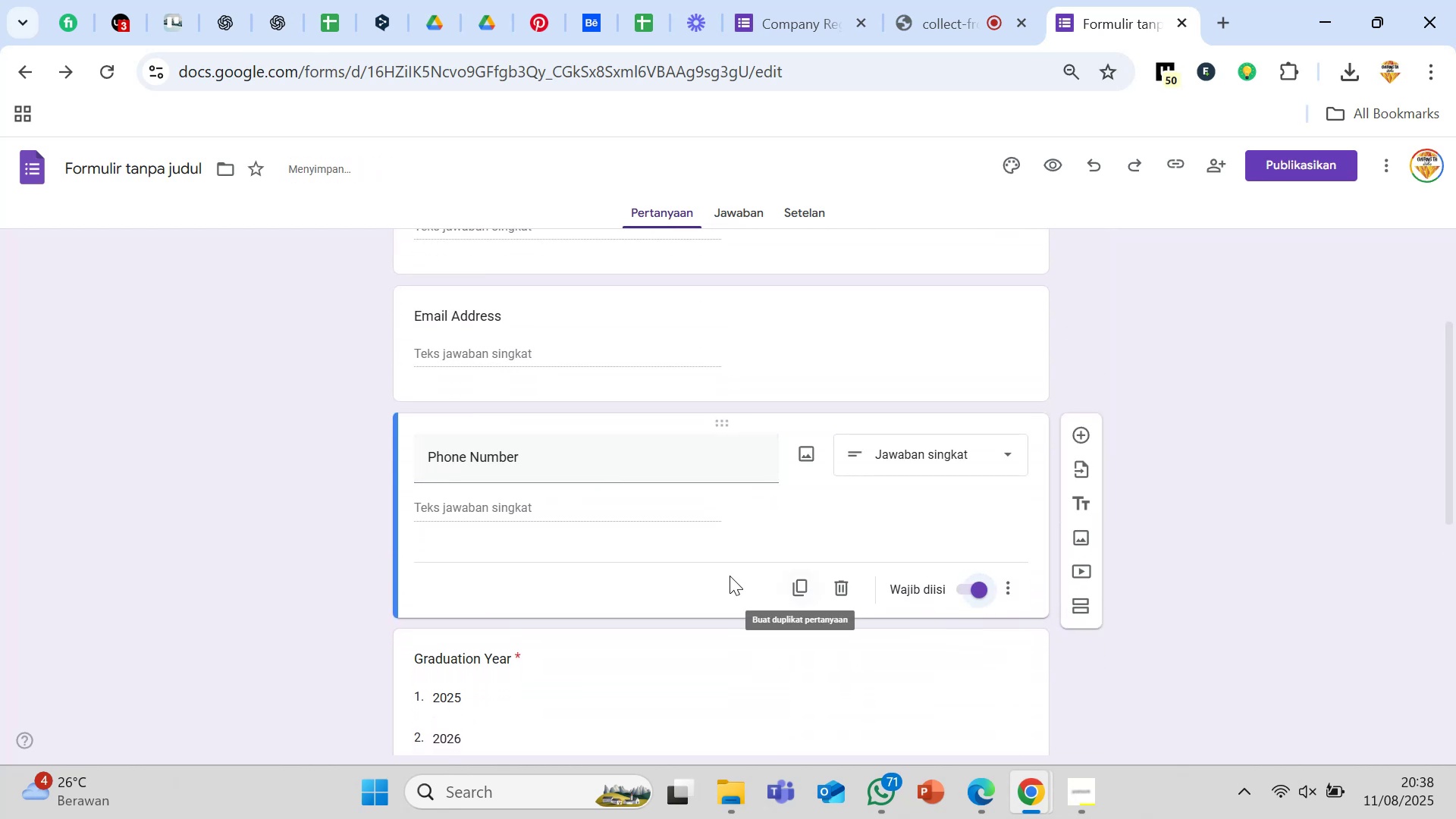 
scroll: coordinate [729, 576], scroll_direction: up, amount: 2.0
 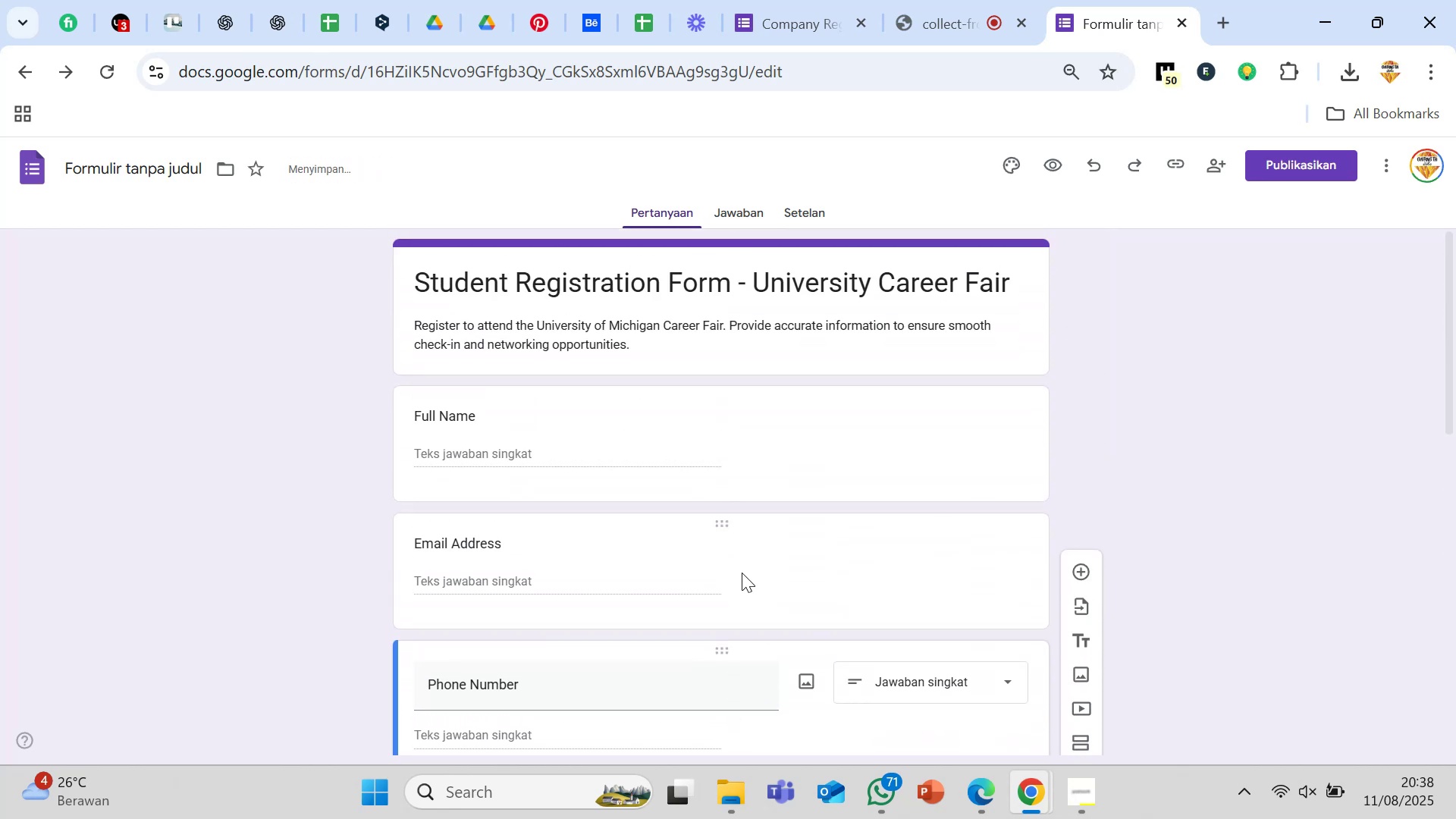 
left_click([814, 560])
 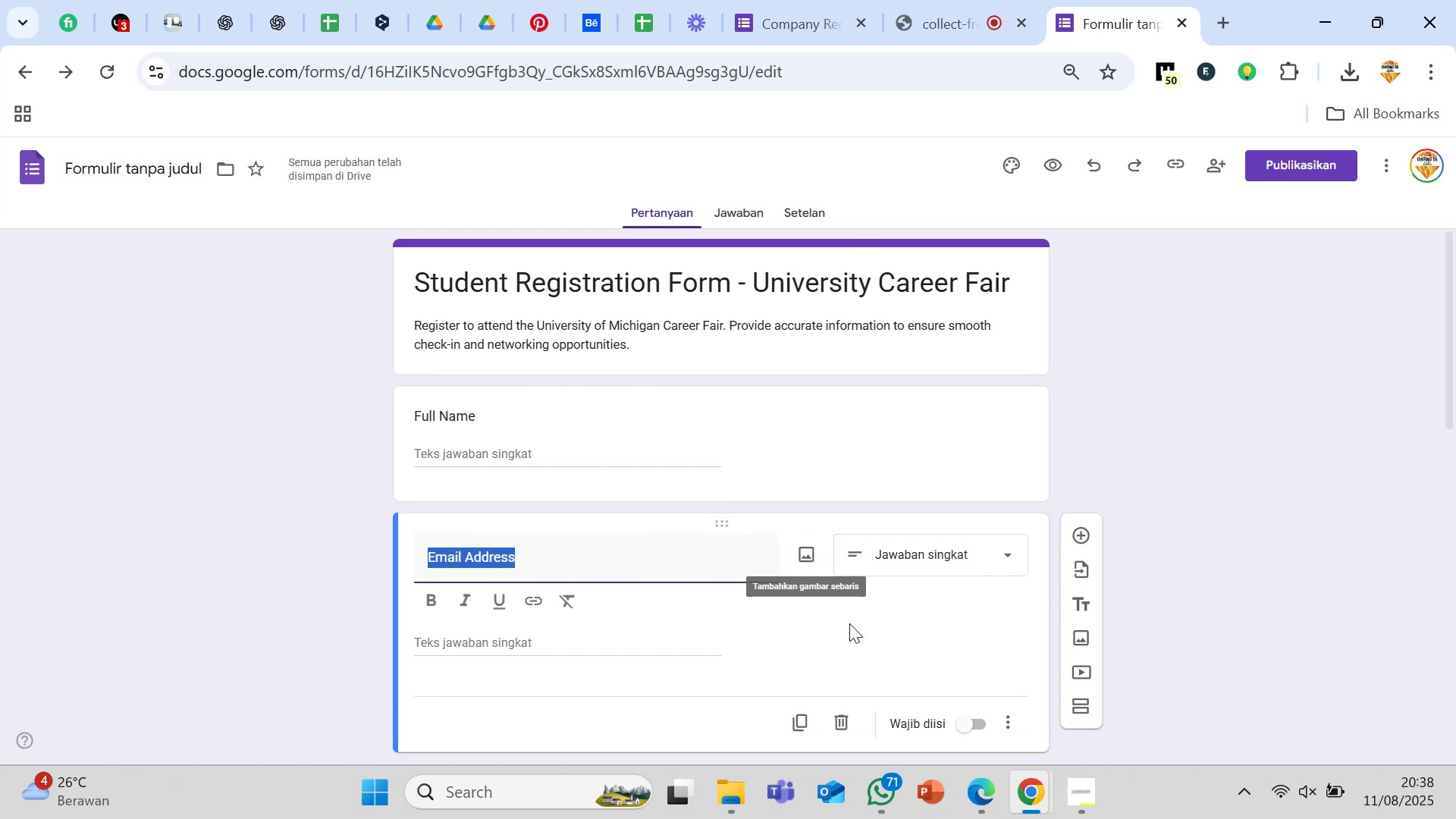 
scroll: coordinate [852, 626], scroll_direction: down, amount: 2.0
 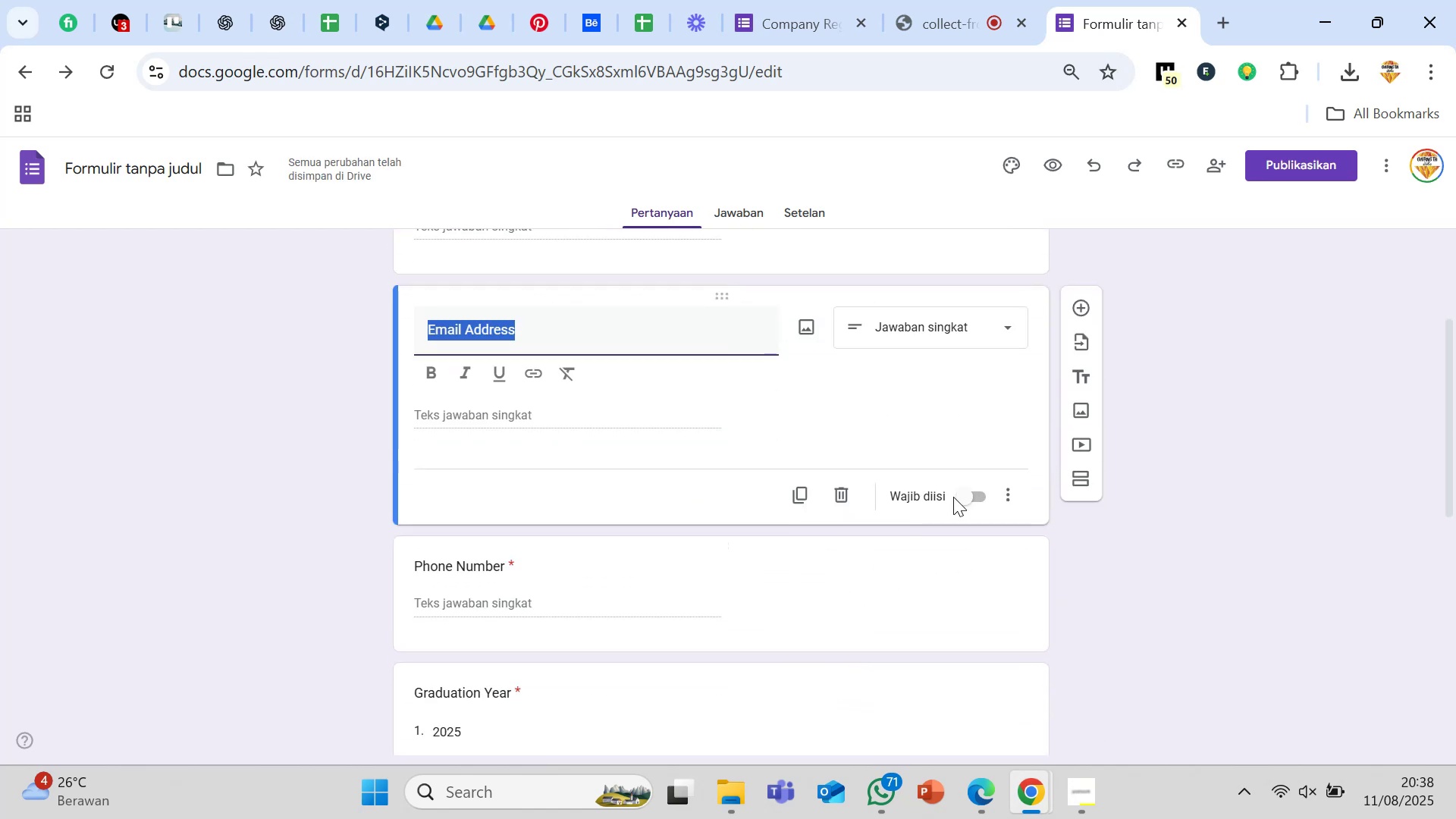 
left_click([959, 500])
 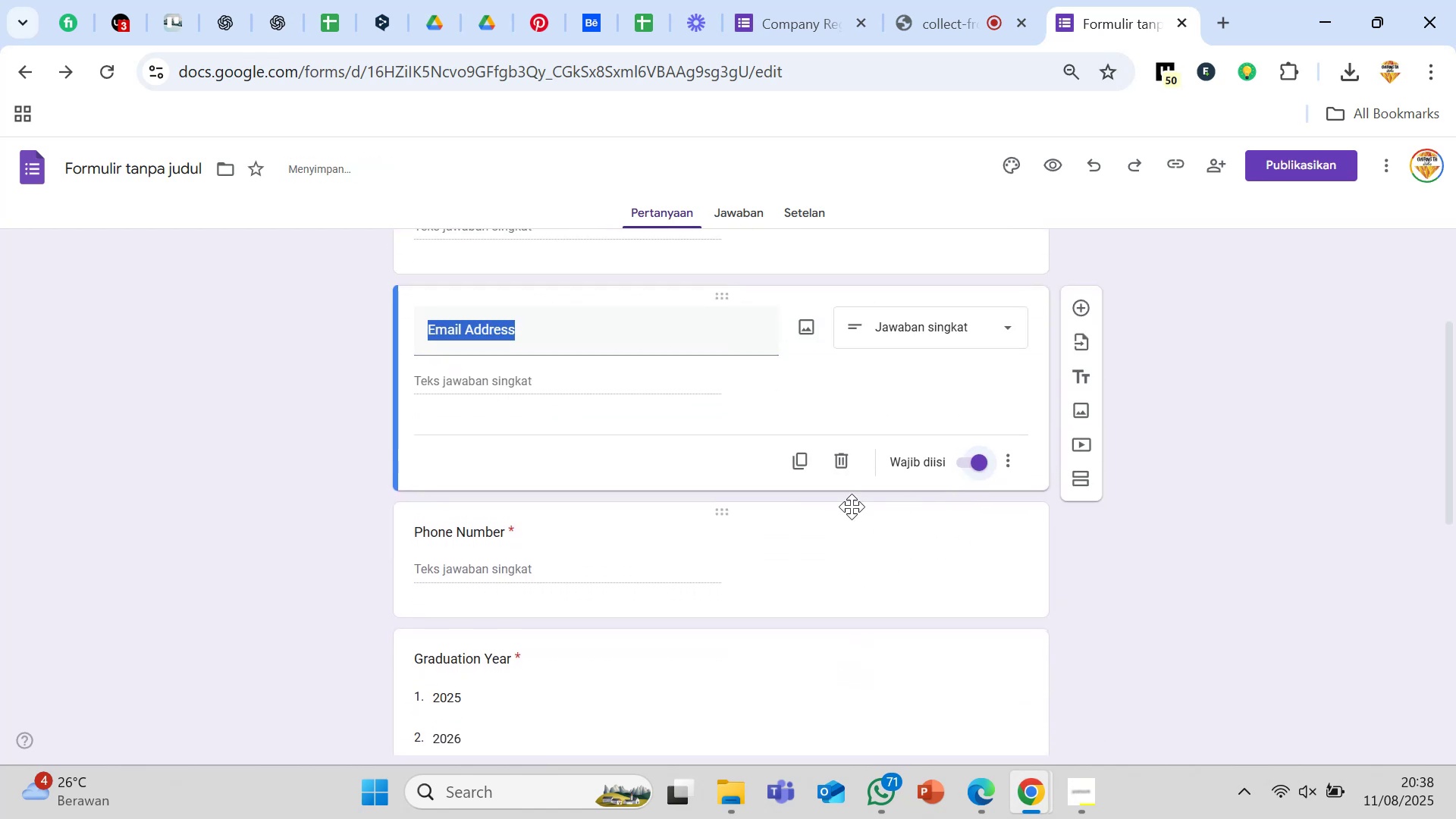 
scroll: coordinate [604, 531], scroll_direction: up, amount: 2.0
 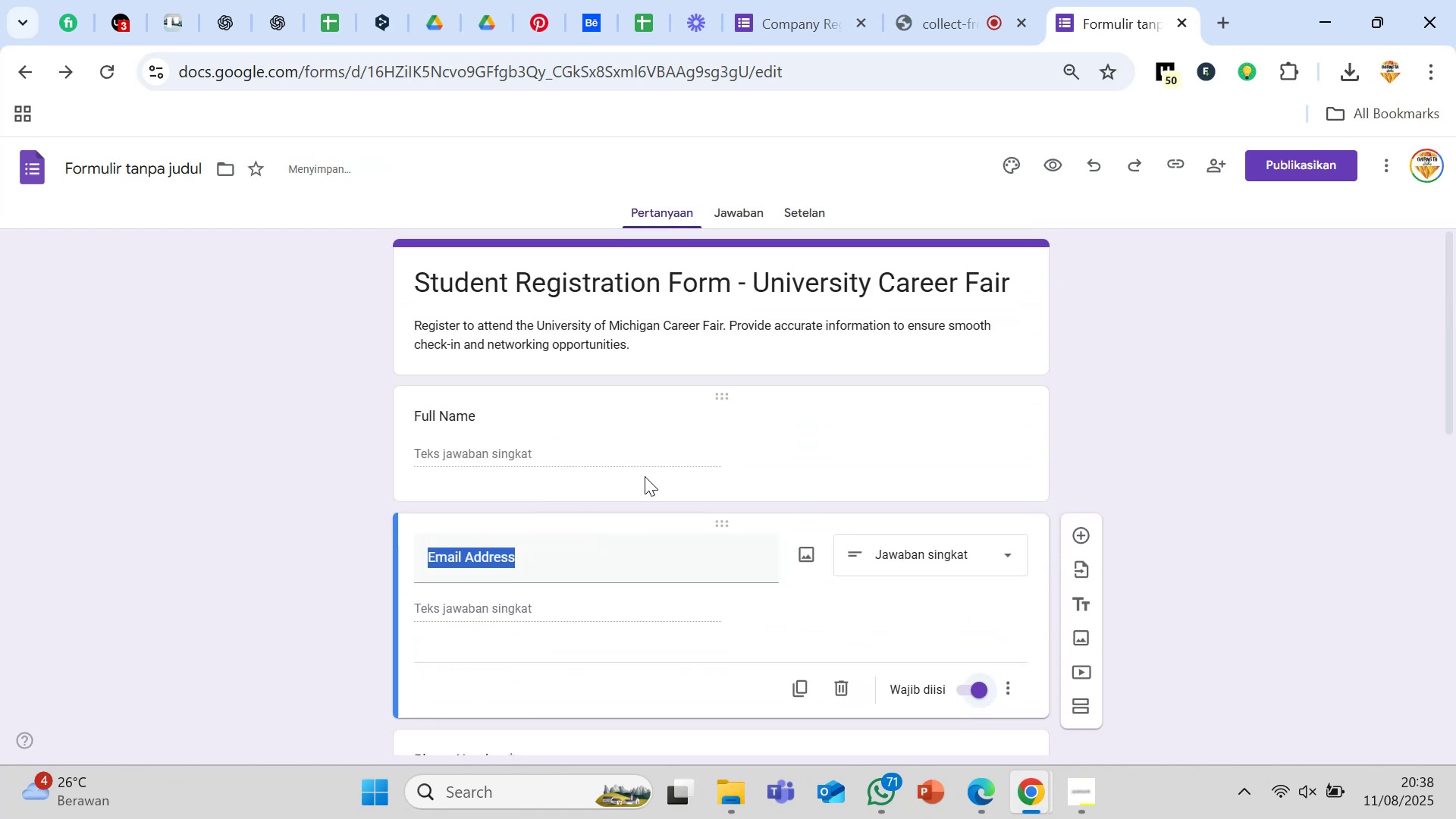 
left_click([642, 447])
 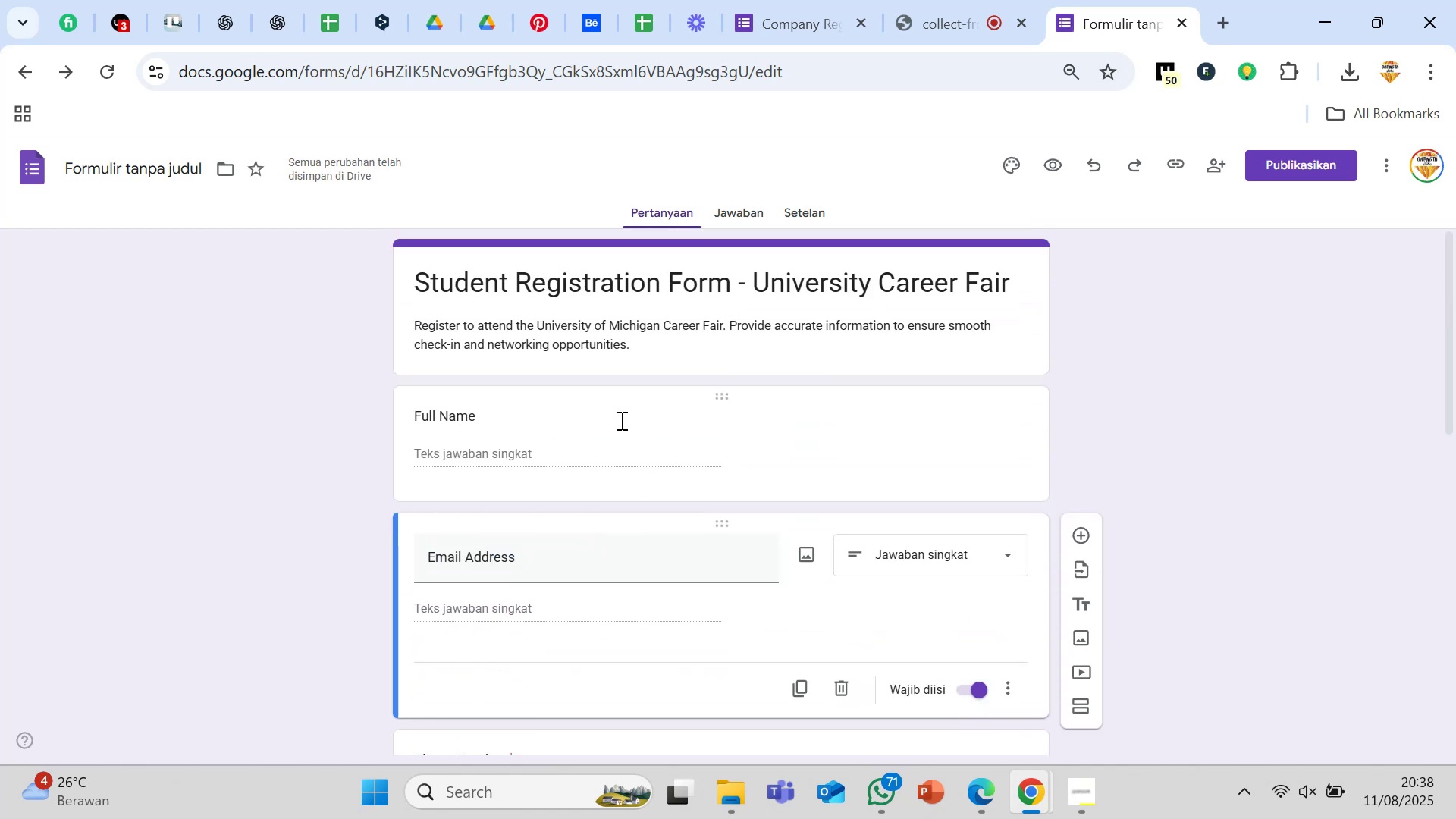 
left_click([614, 413])
 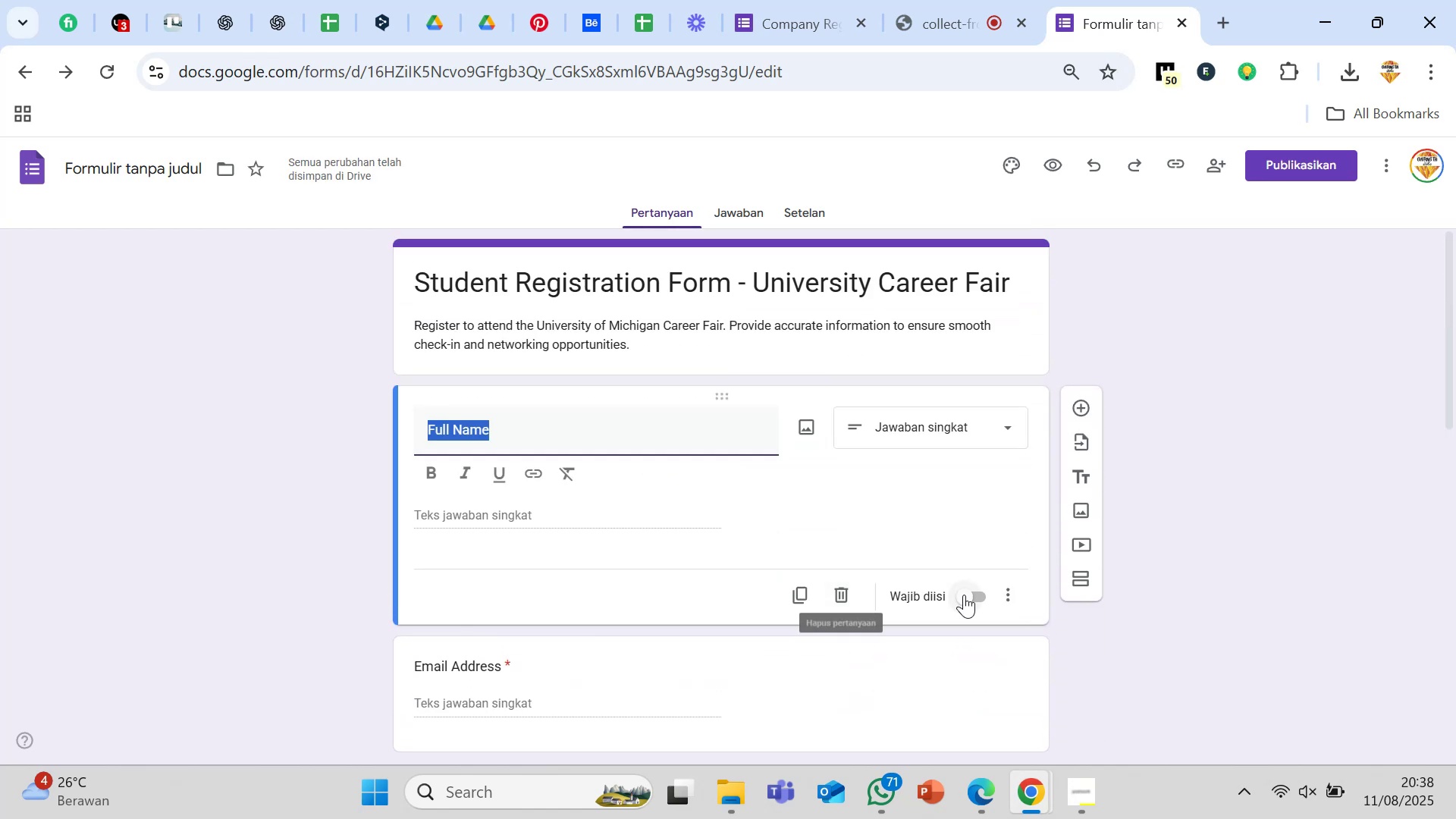 
left_click([968, 595])
 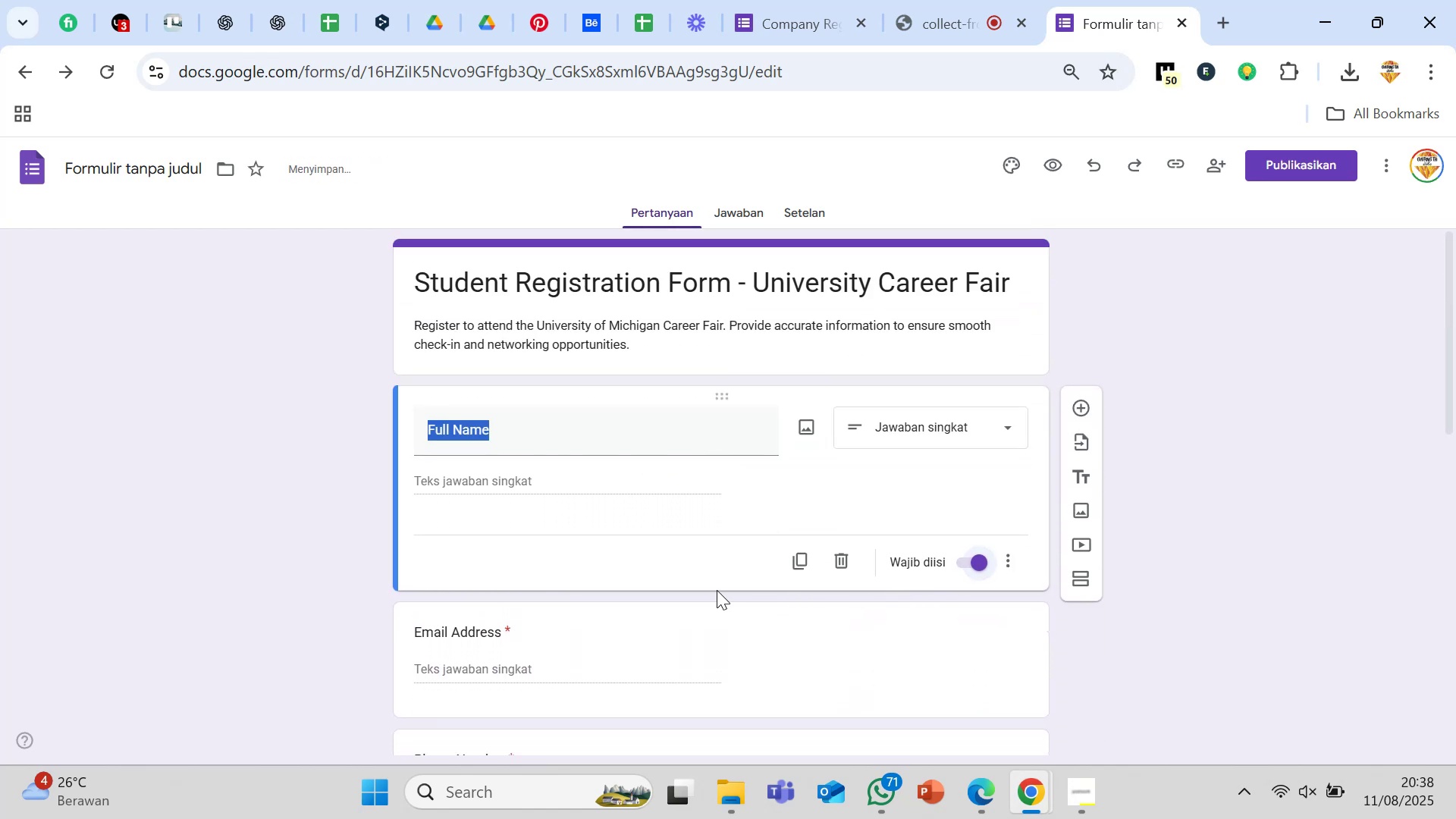 
left_click([699, 571])
 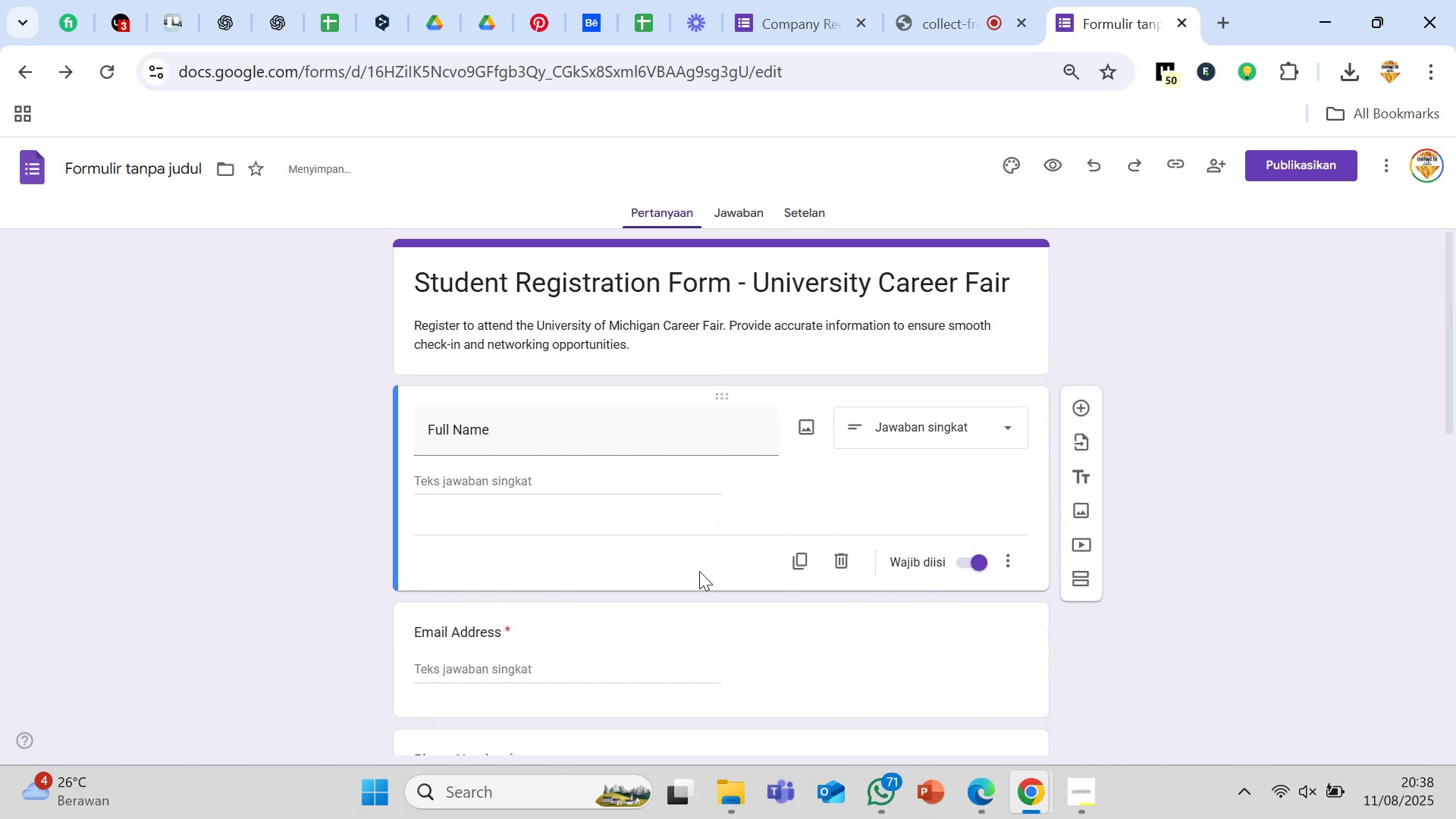 
scroll: coordinate [699, 571], scroll_direction: down, amount: 10.0
 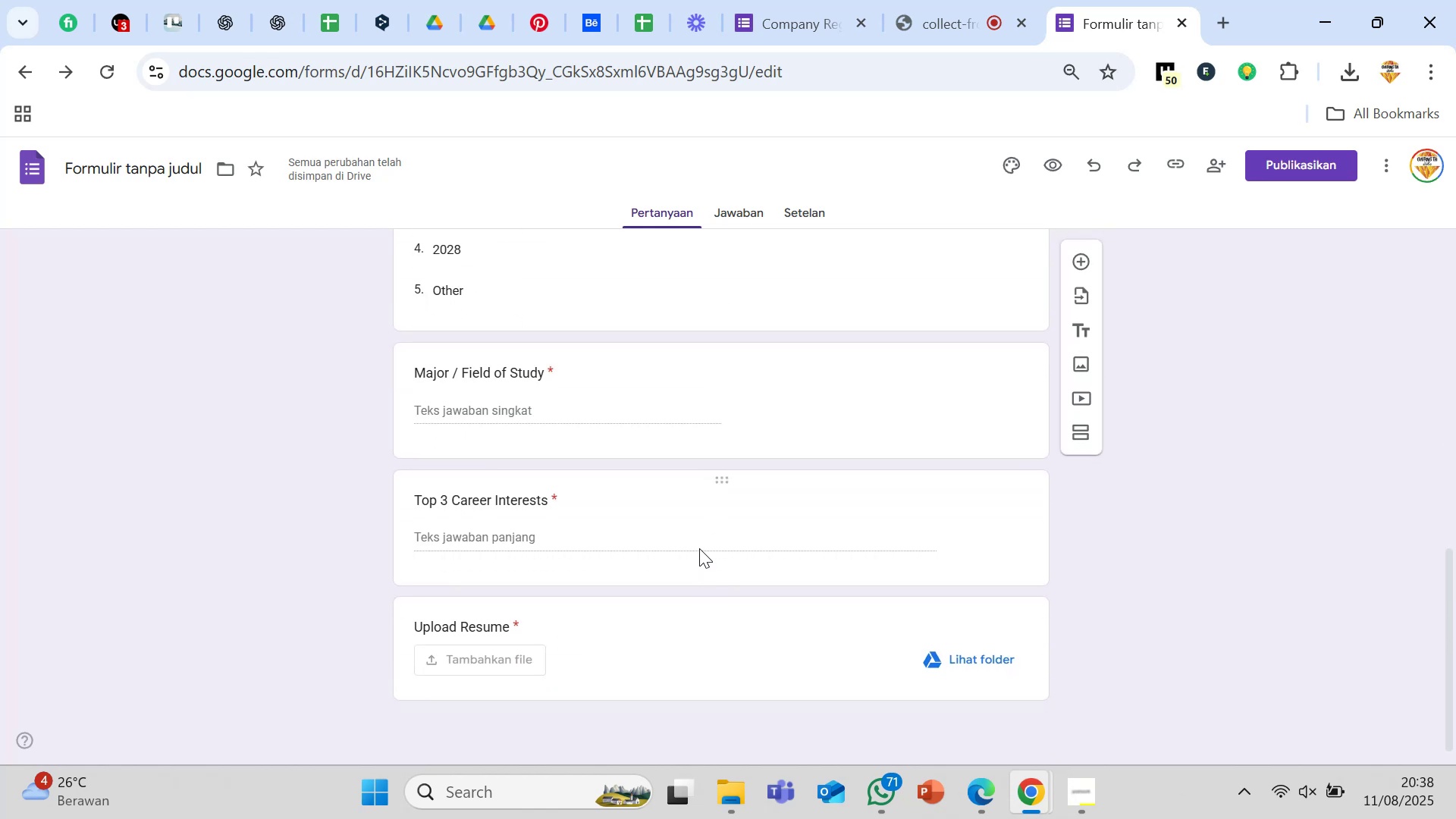 
left_click([699, 548])
 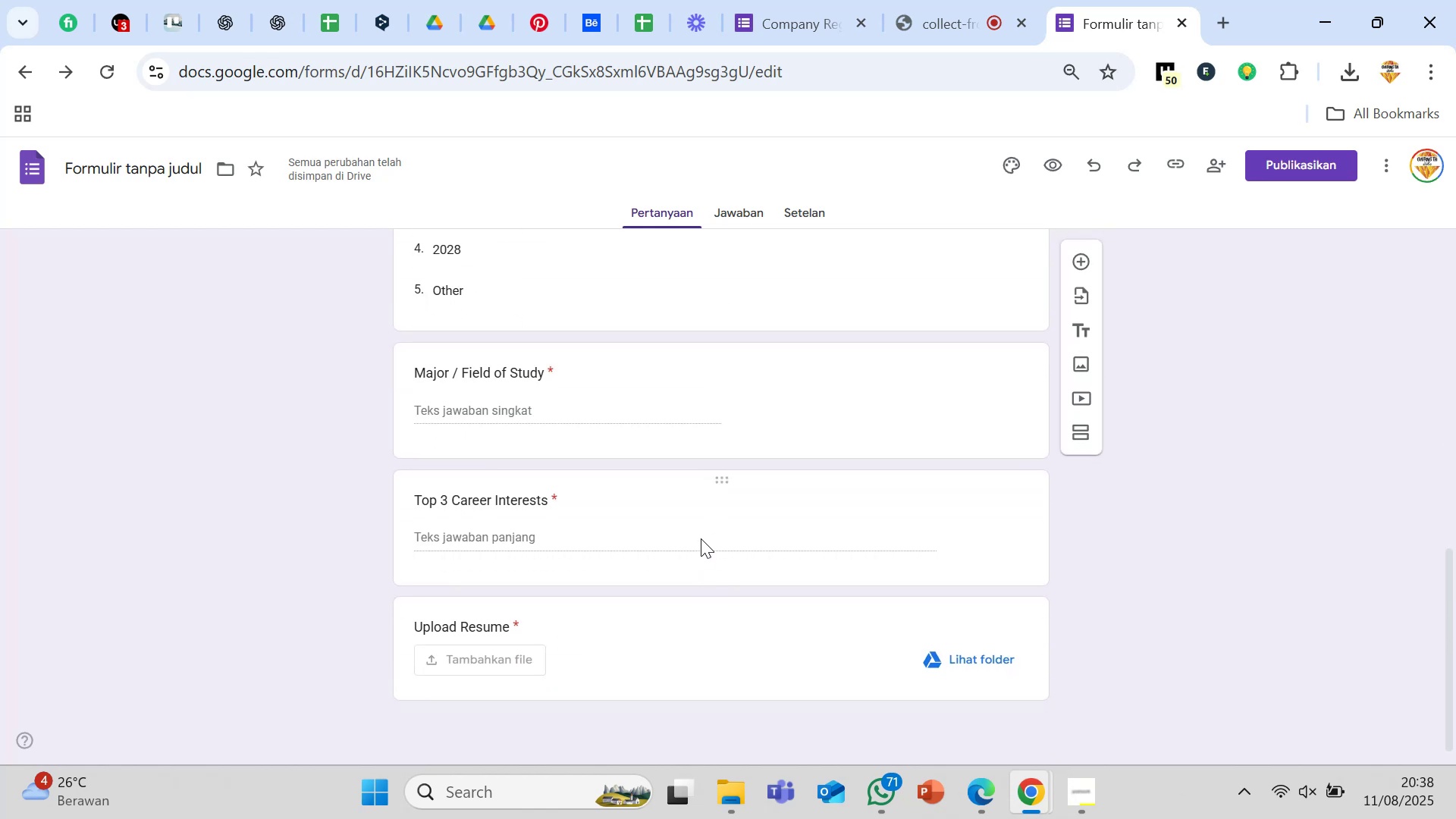 
left_click([701, 538])
 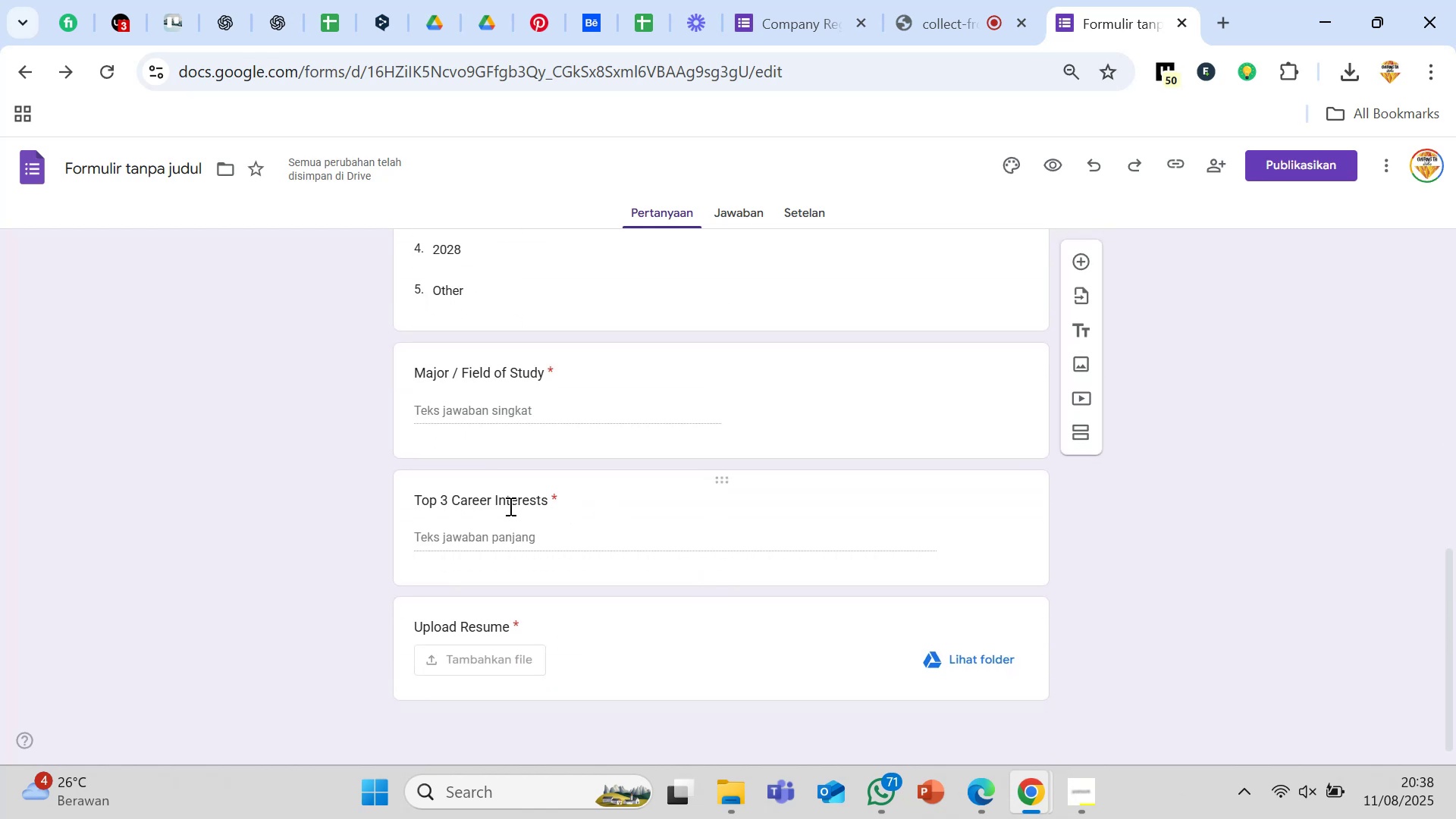 
wait(6.72)
 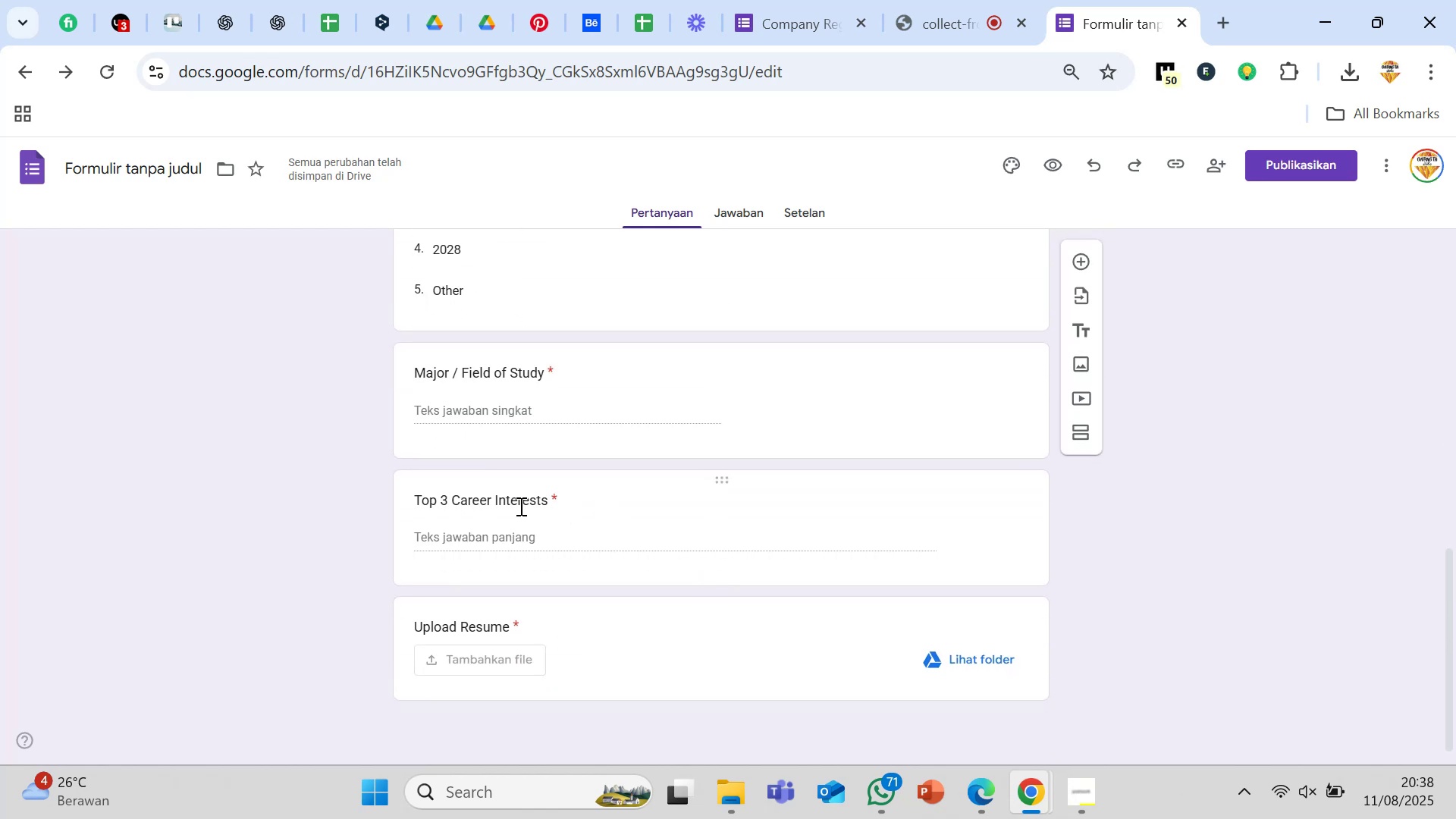 
scroll: coordinate [509, 506], scroll_direction: down, amount: 2.0
 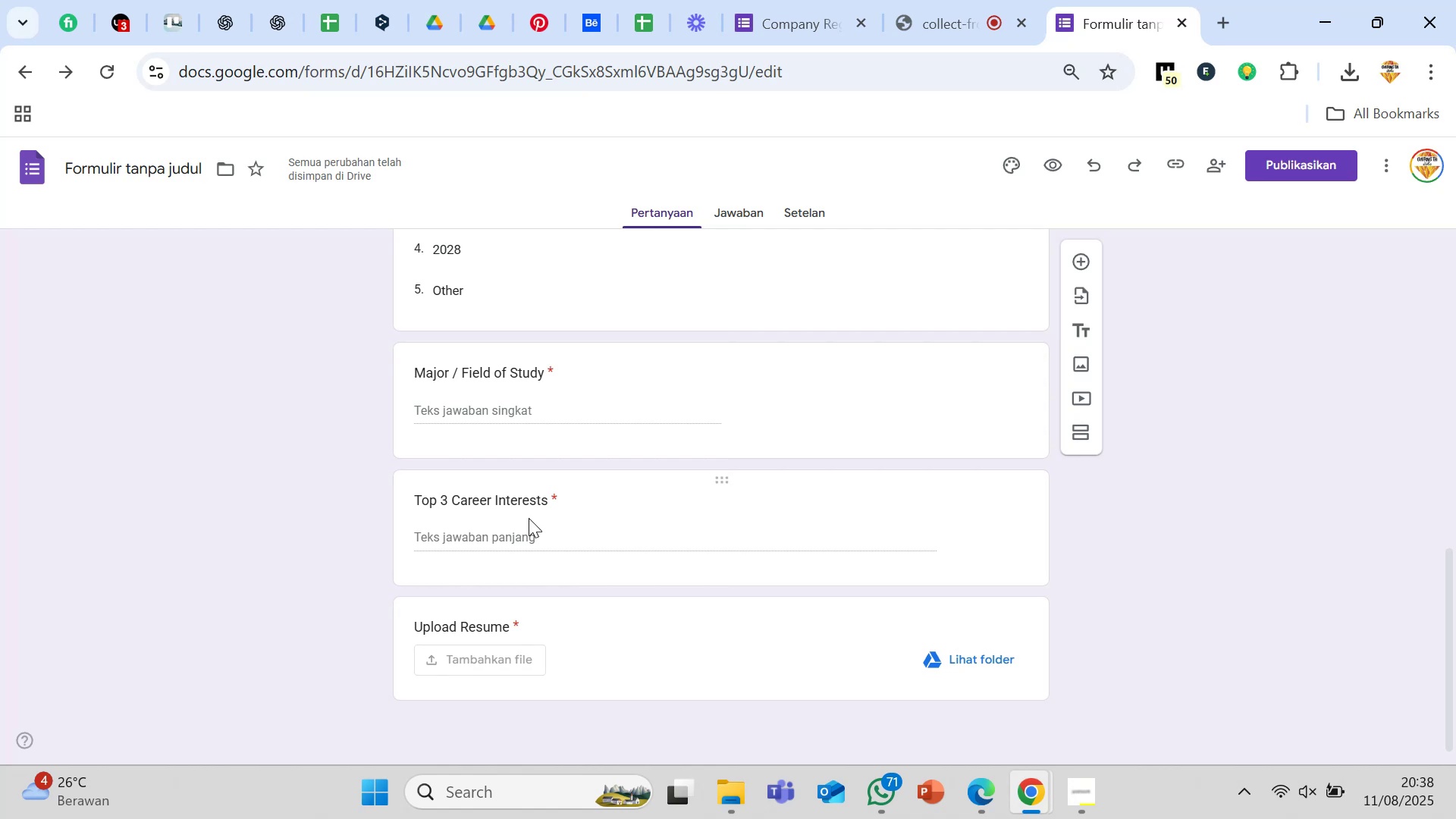 
left_click([936, 505])
 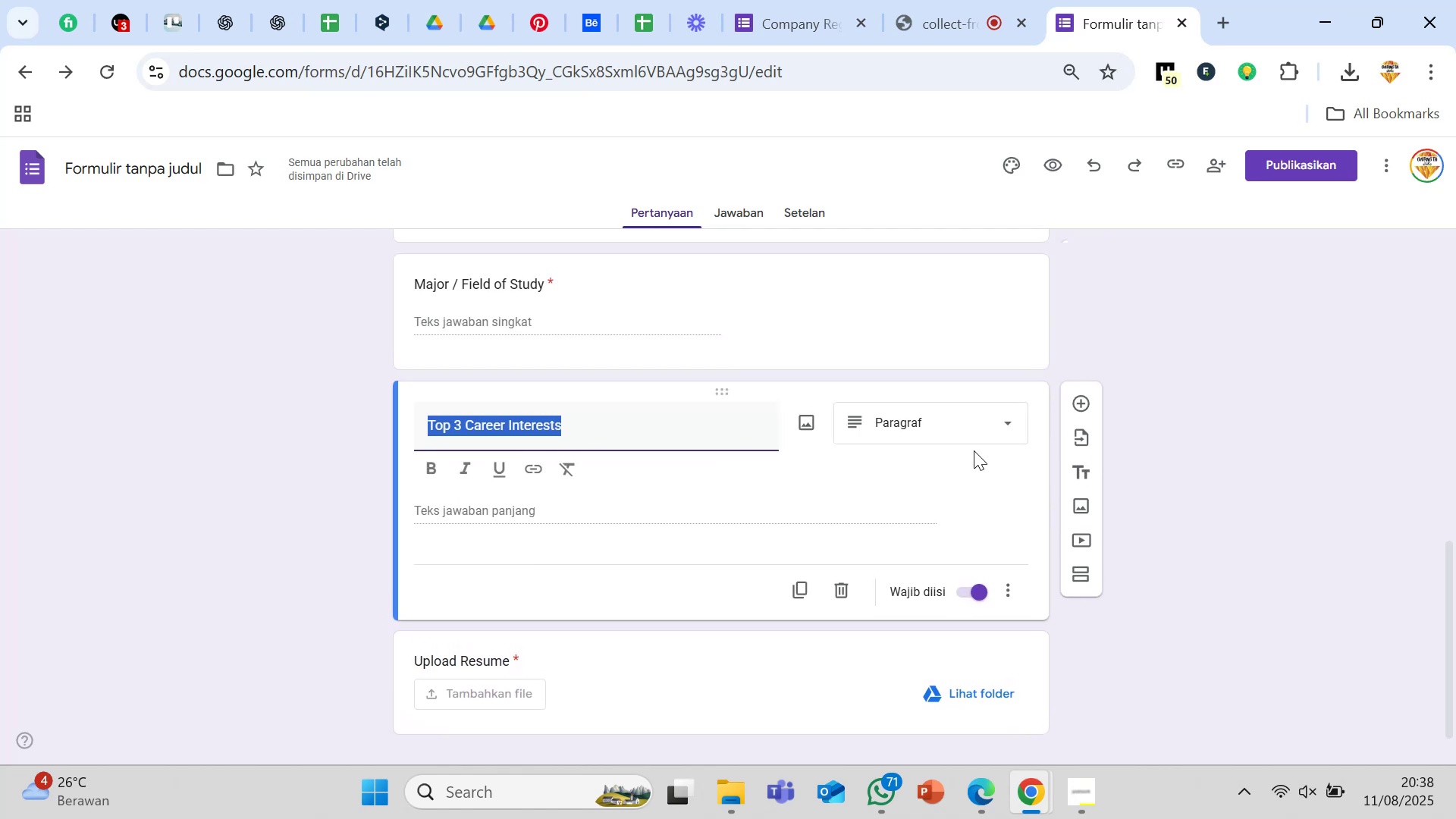 
left_click([970, 434])
 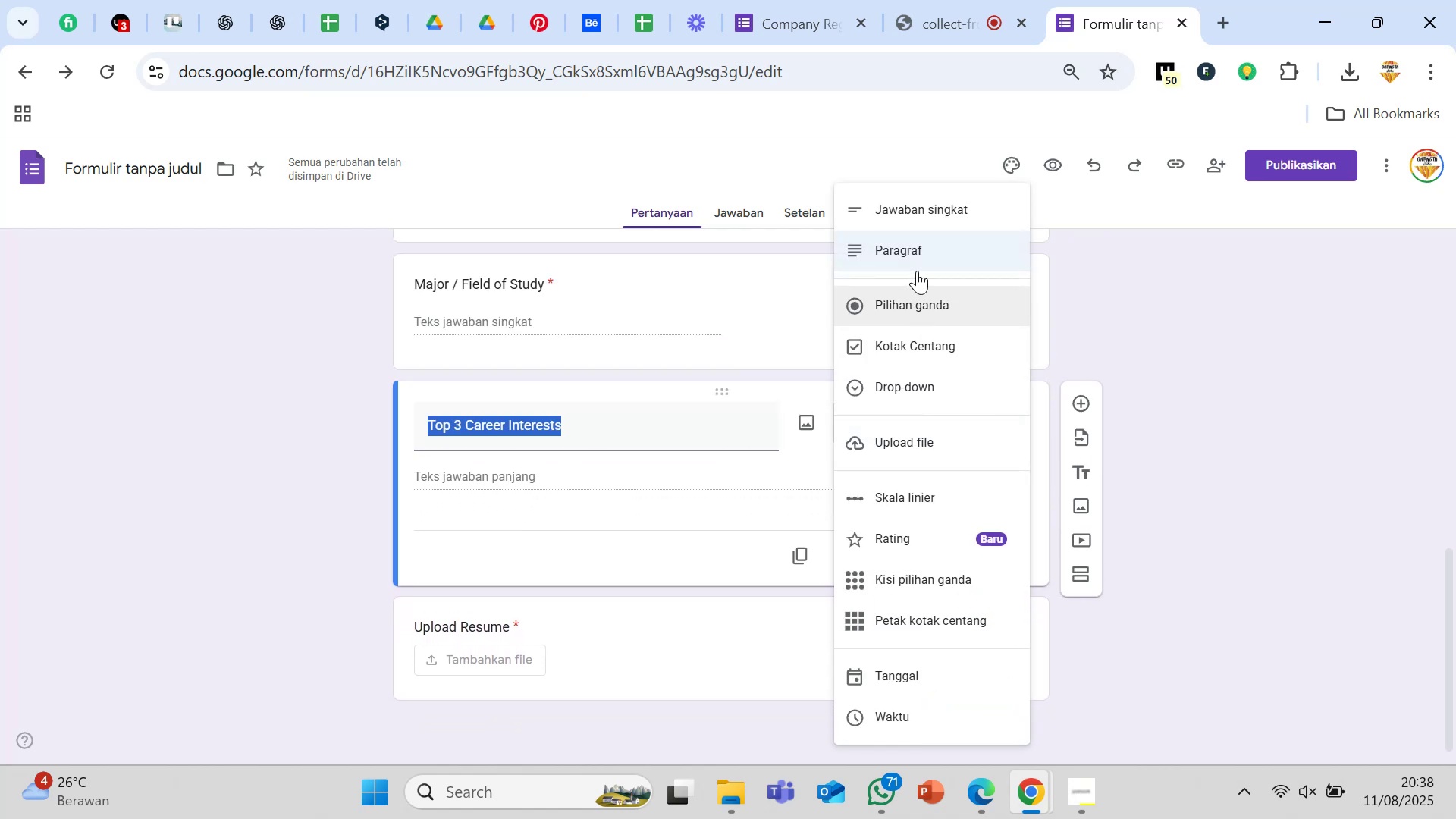 
left_click([914, 258])
 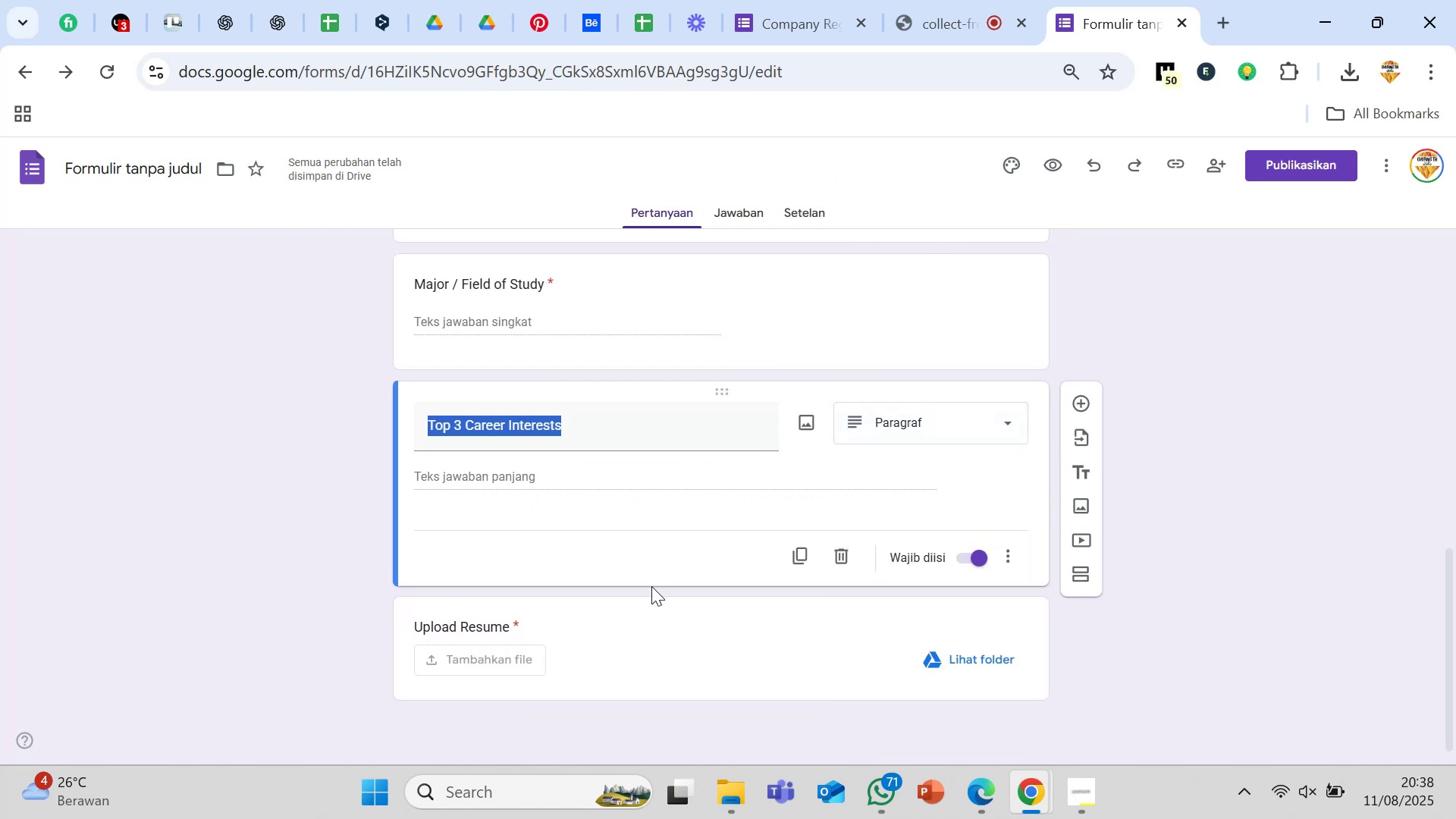 
left_click([651, 586])
 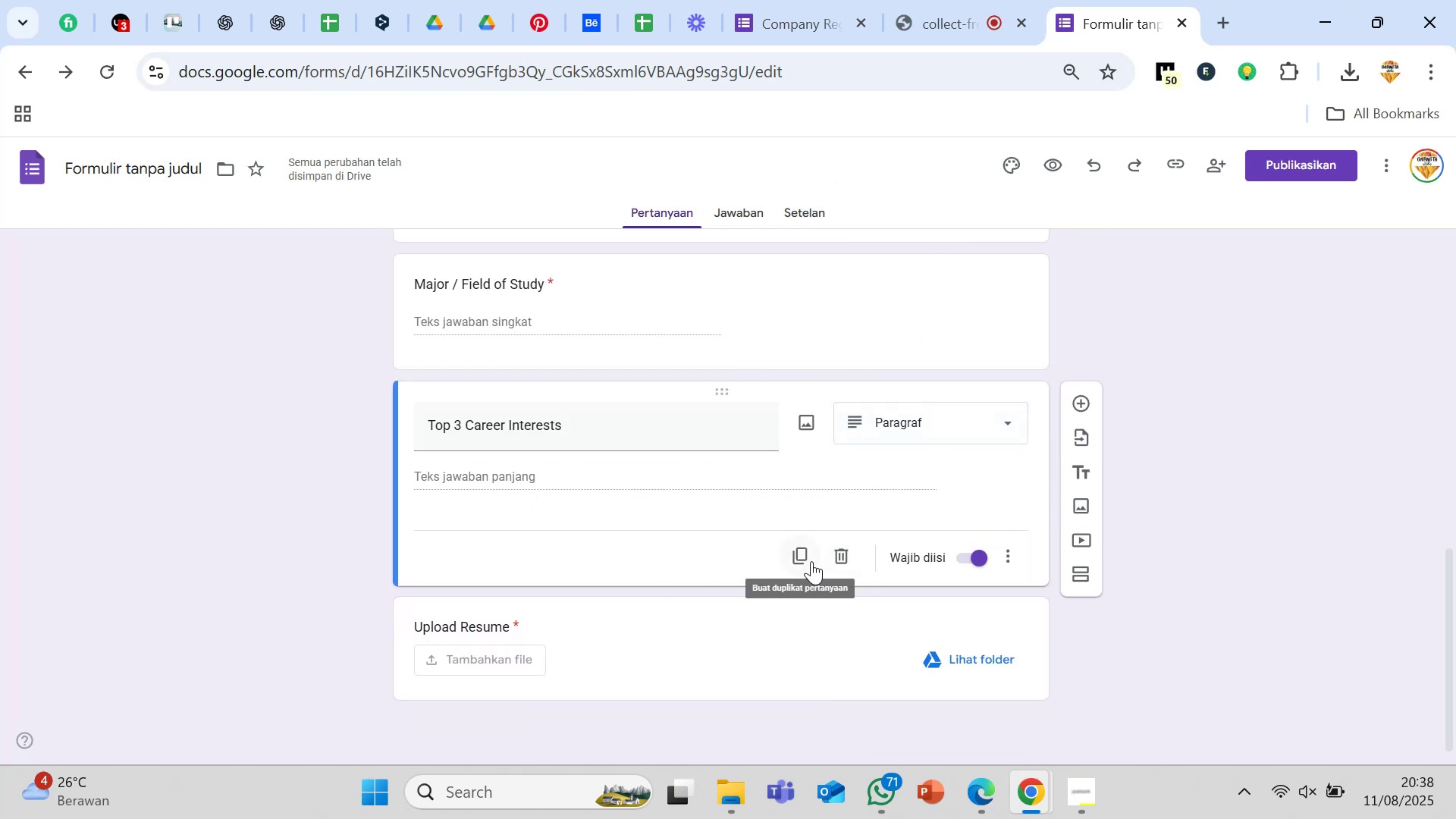 
left_click([811, 561])
 